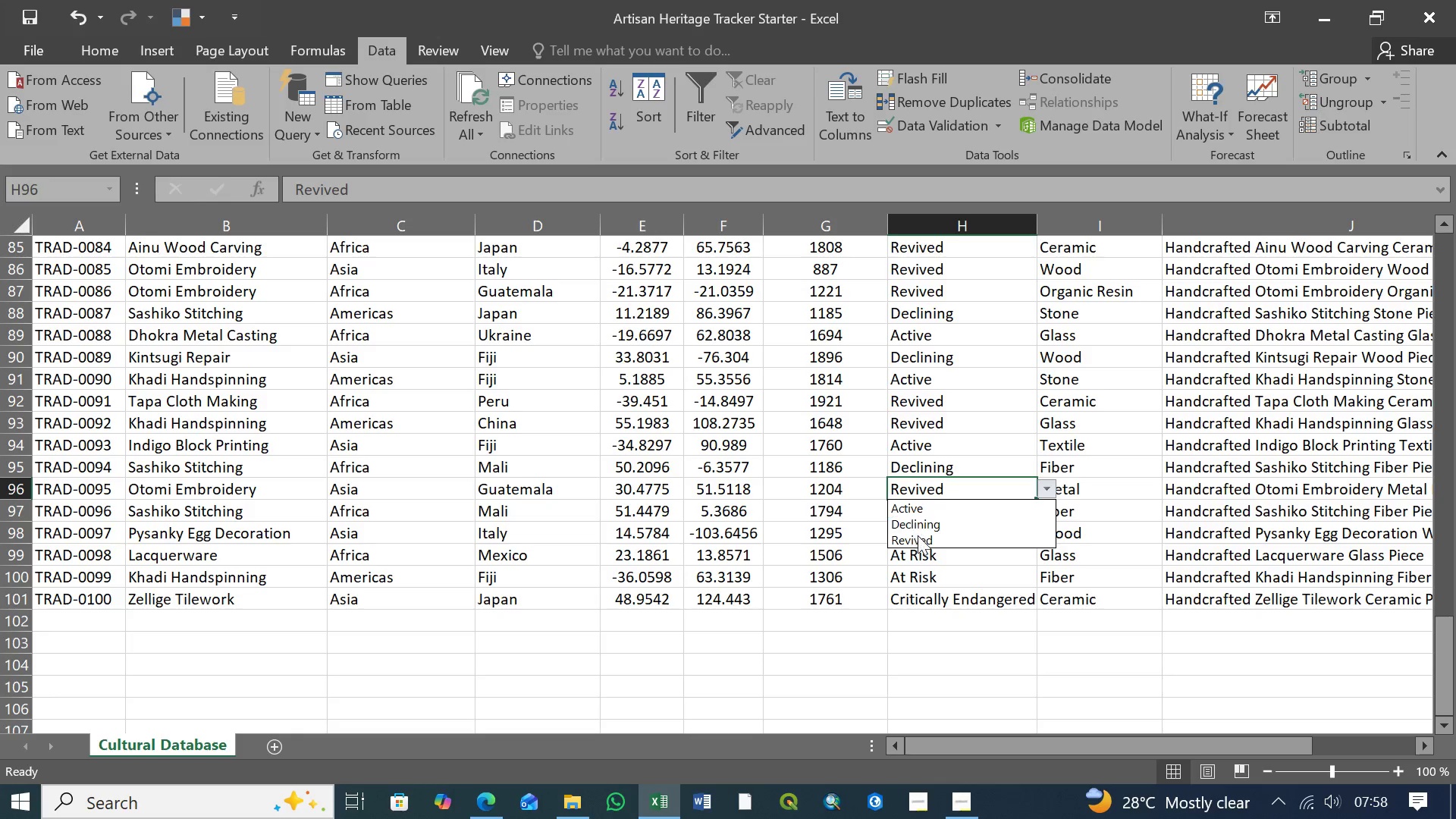 
left_click([918, 535])
 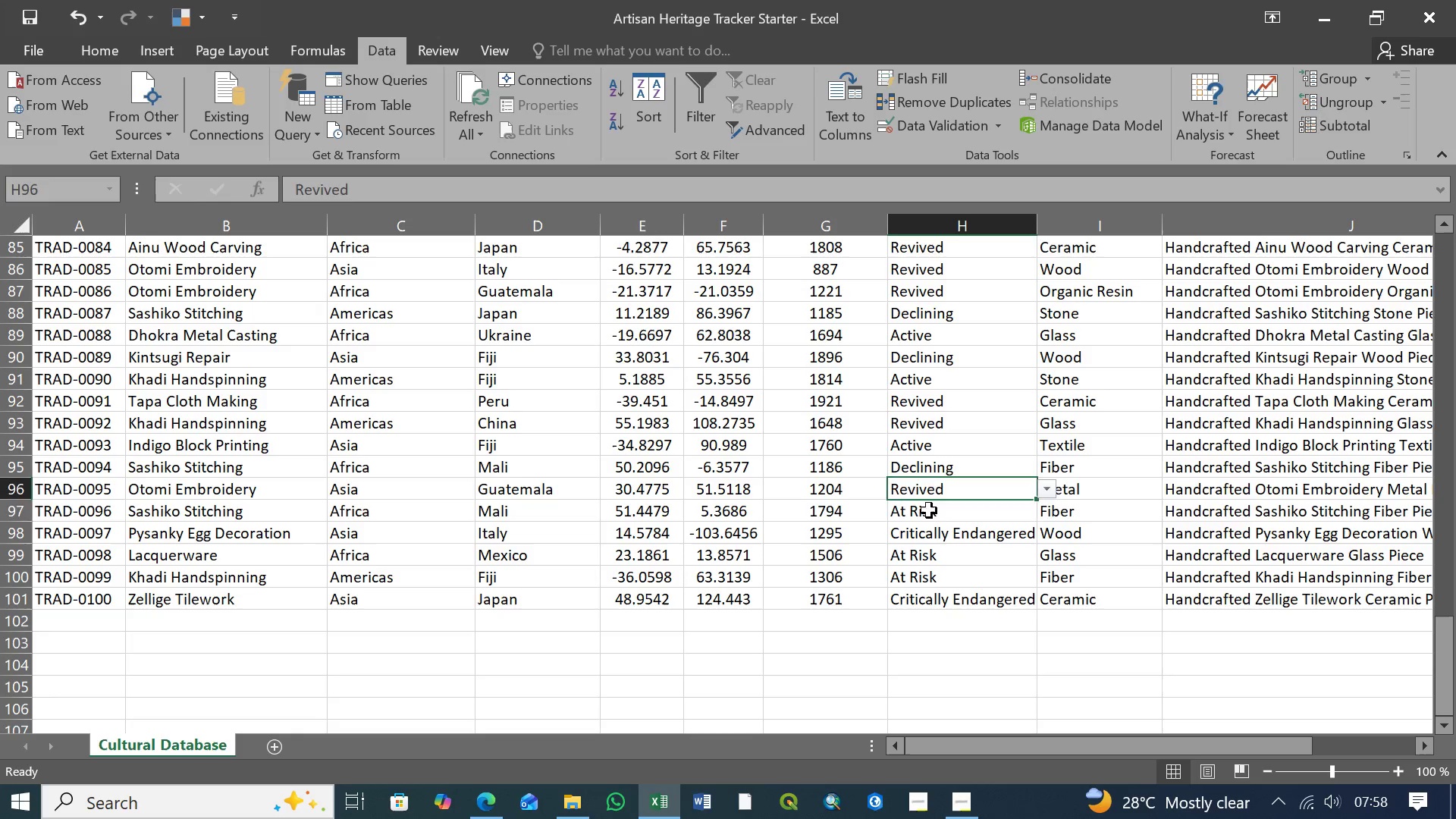 
left_click([929, 510])
 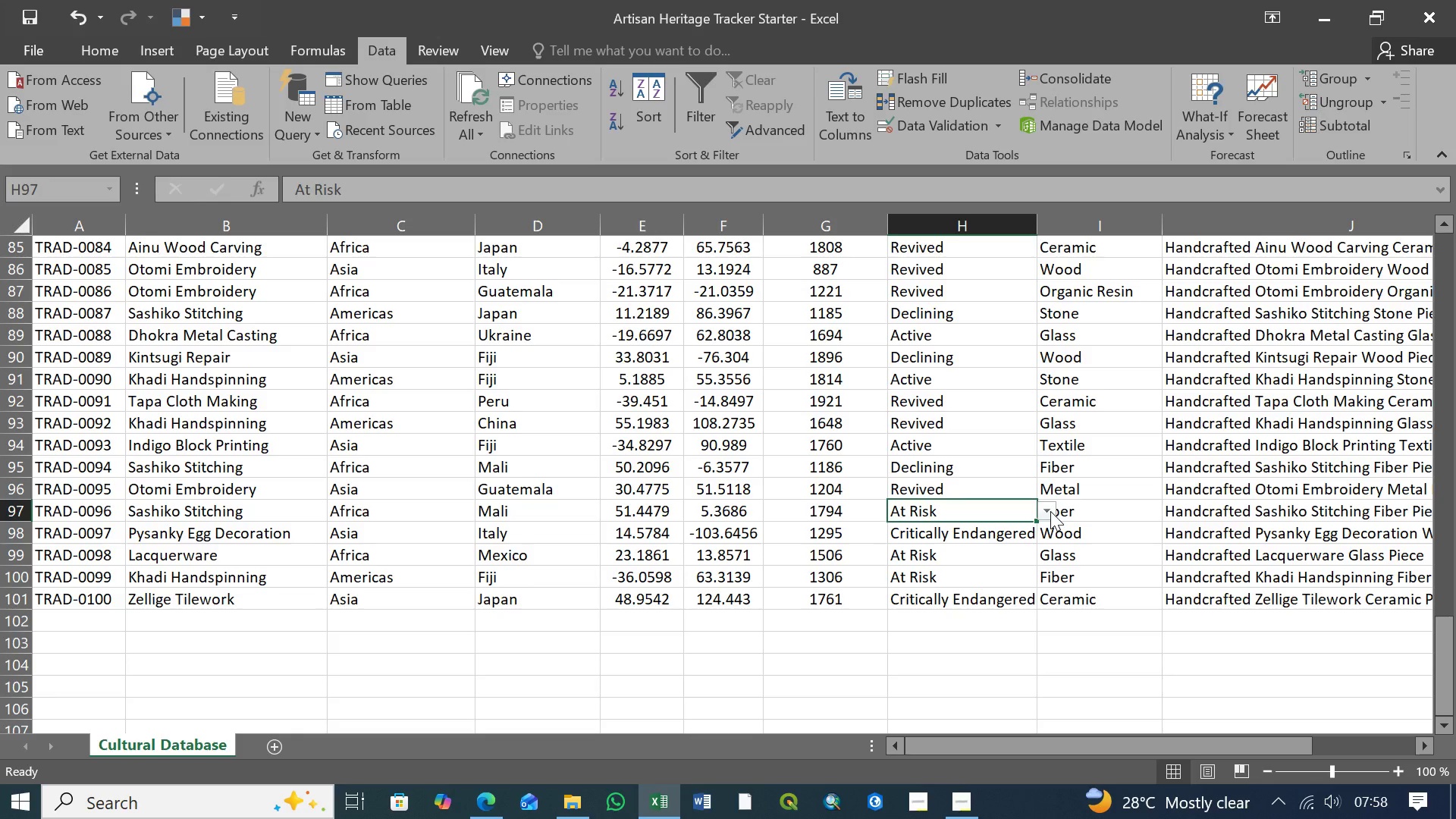 
left_click([1050, 511])
 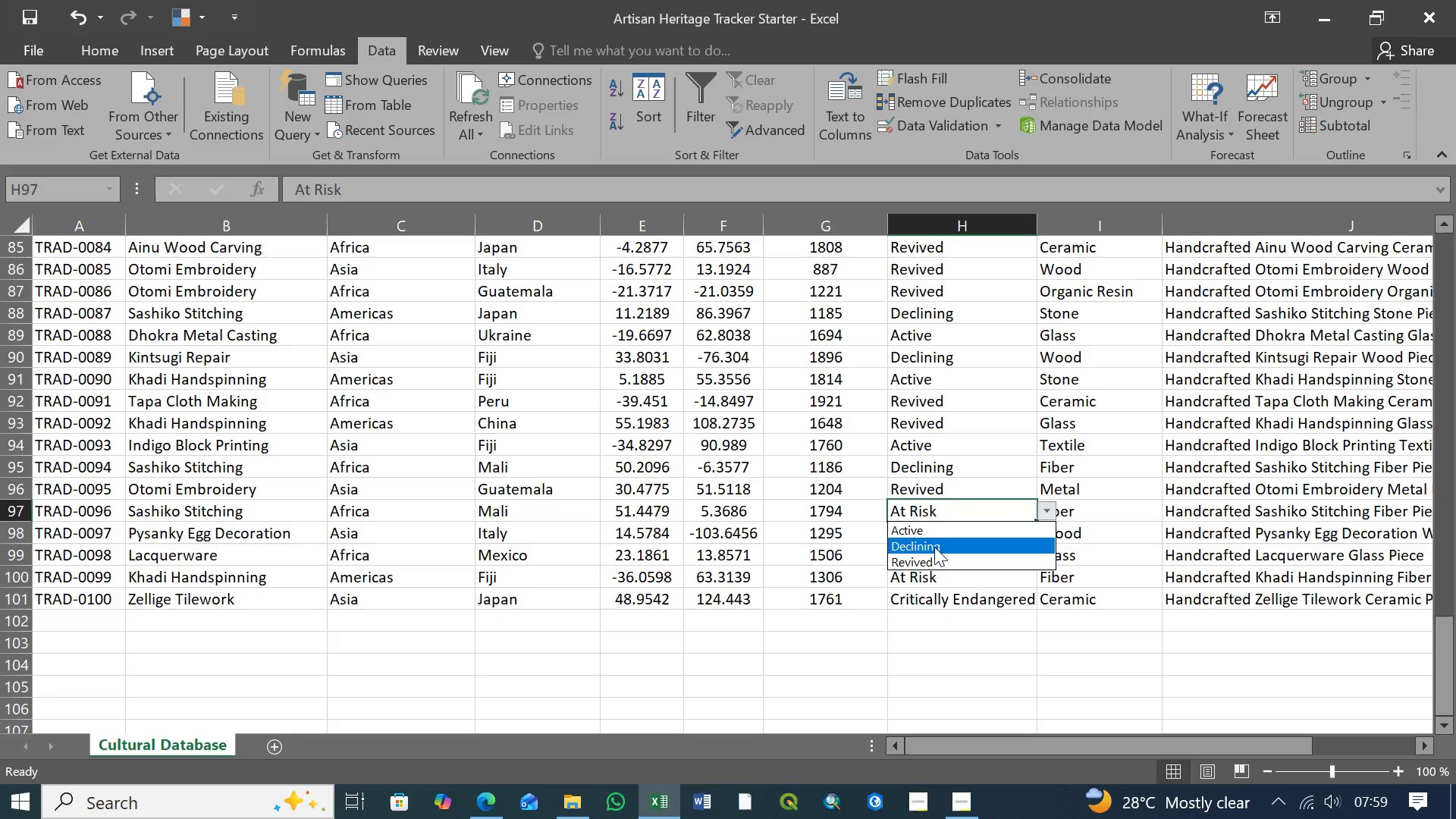 
left_click([935, 547])
 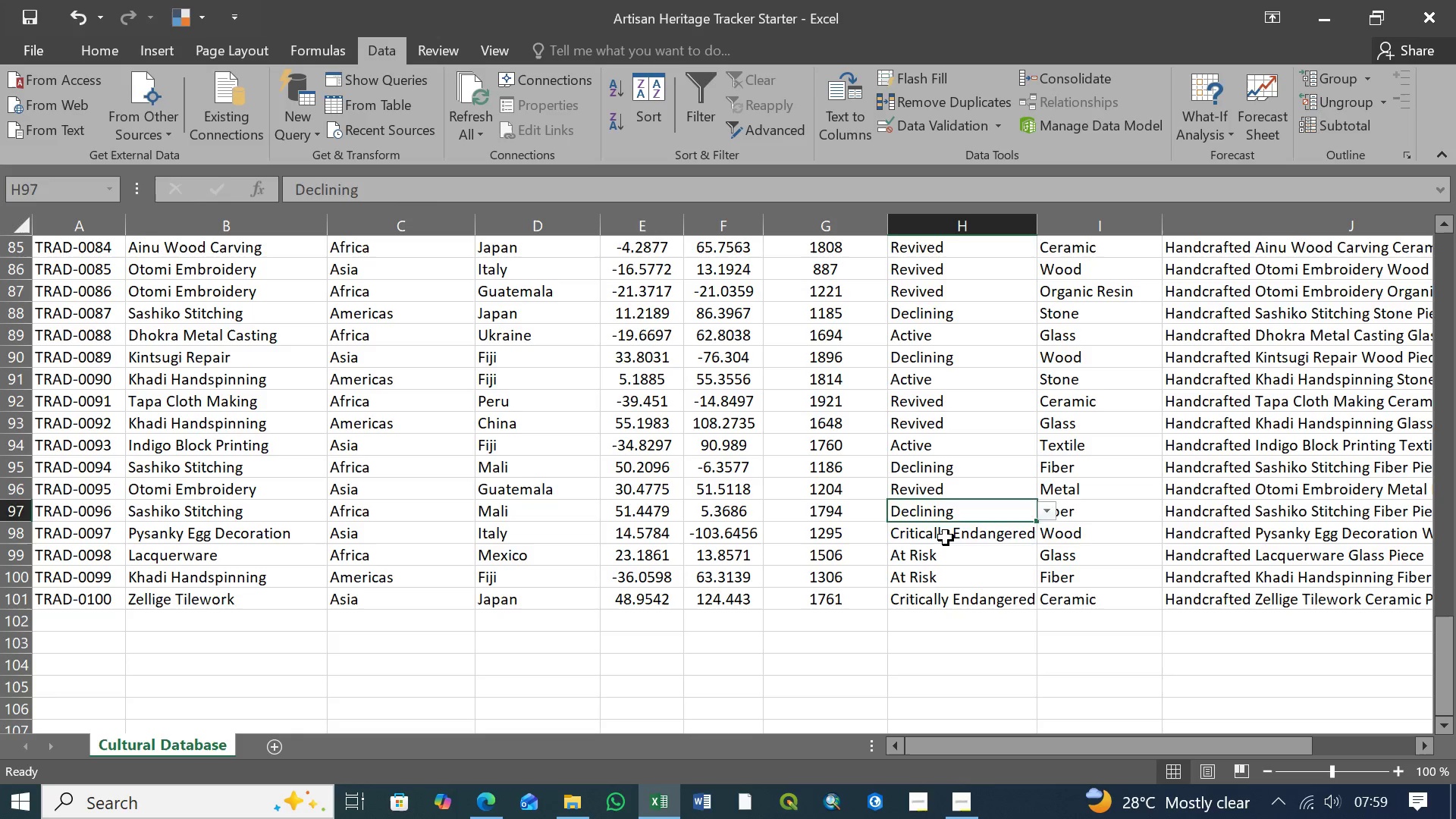 
left_click([946, 538])
 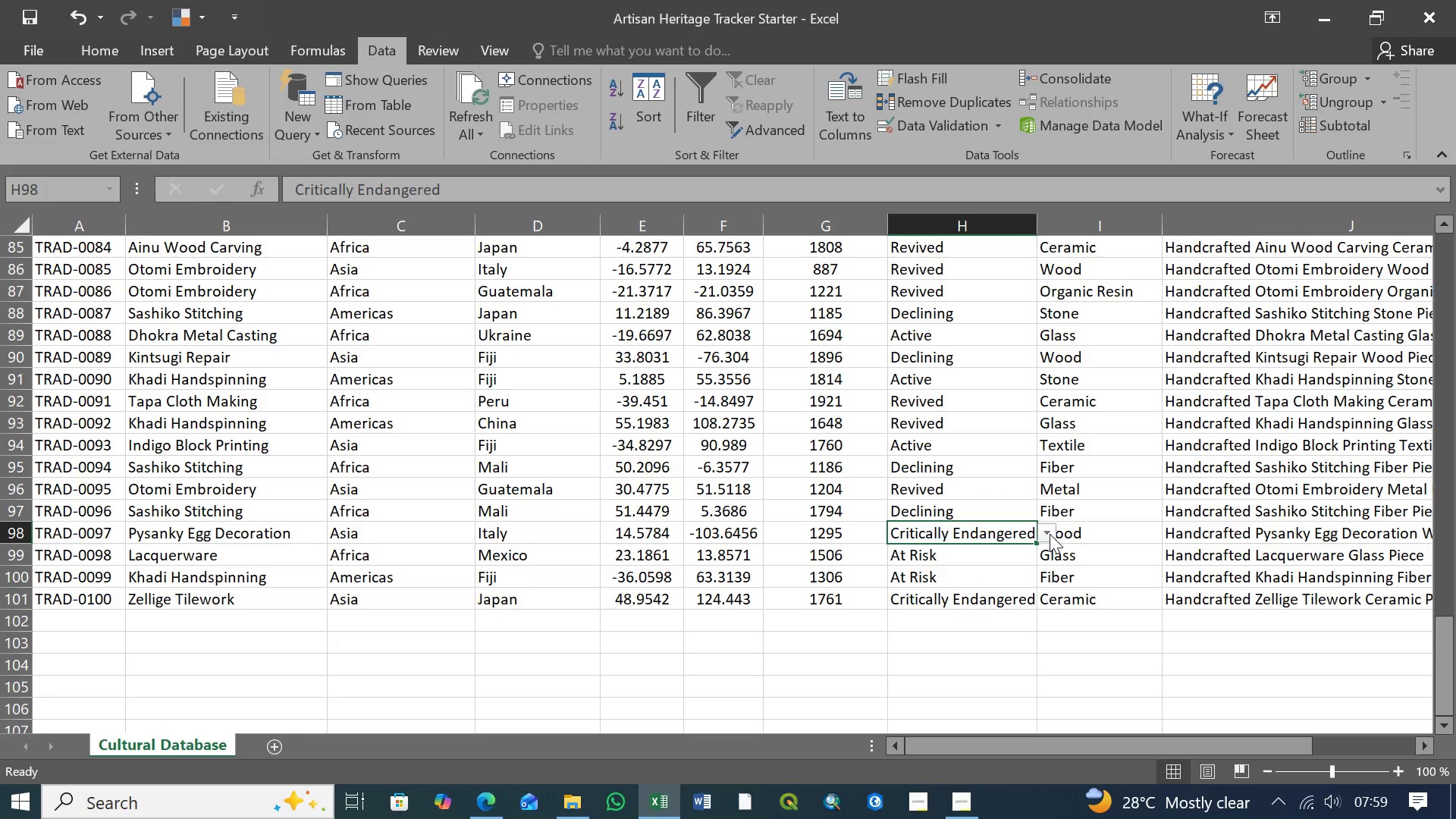 
left_click([1050, 534])
 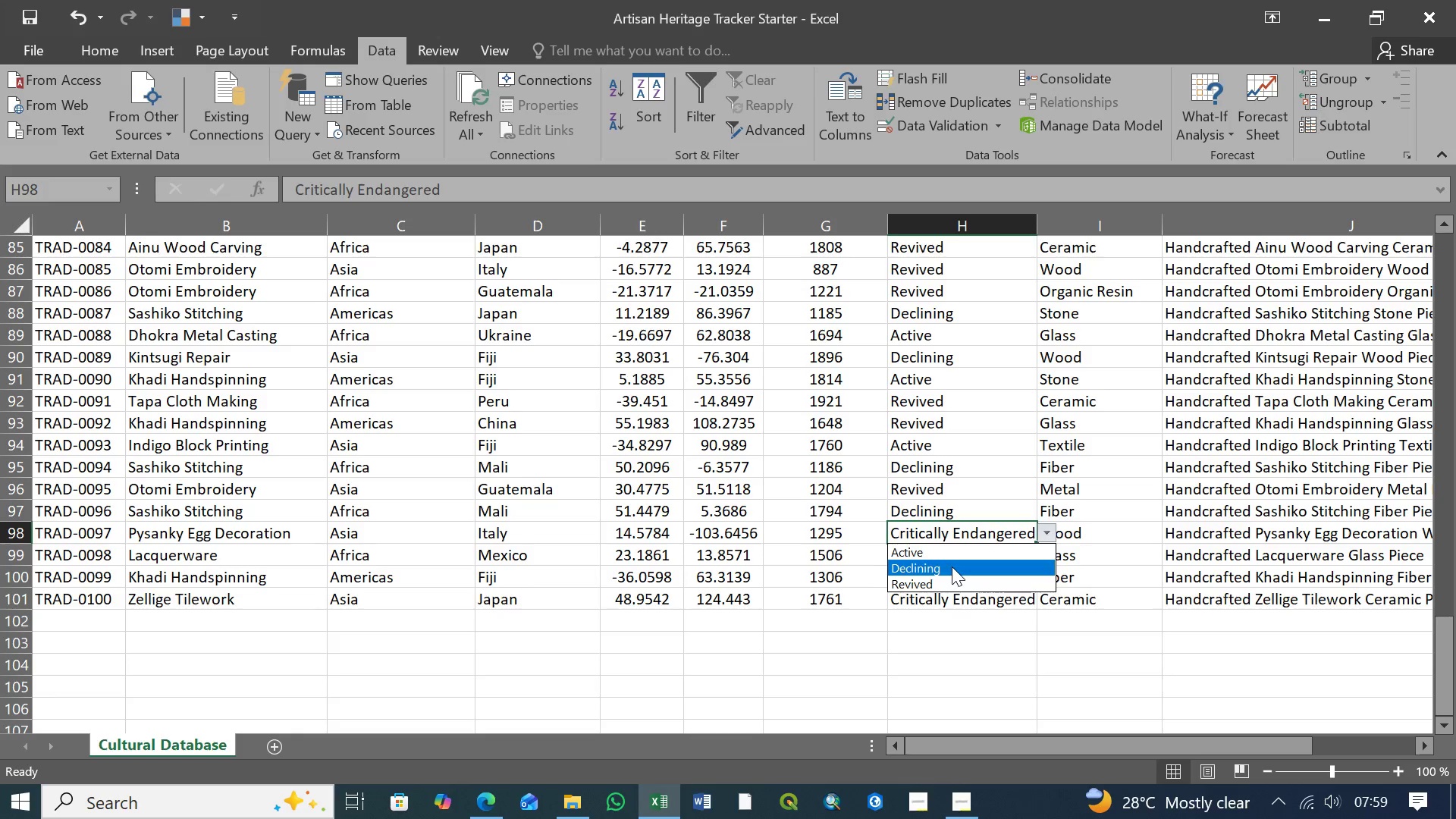 
left_click([952, 567])
 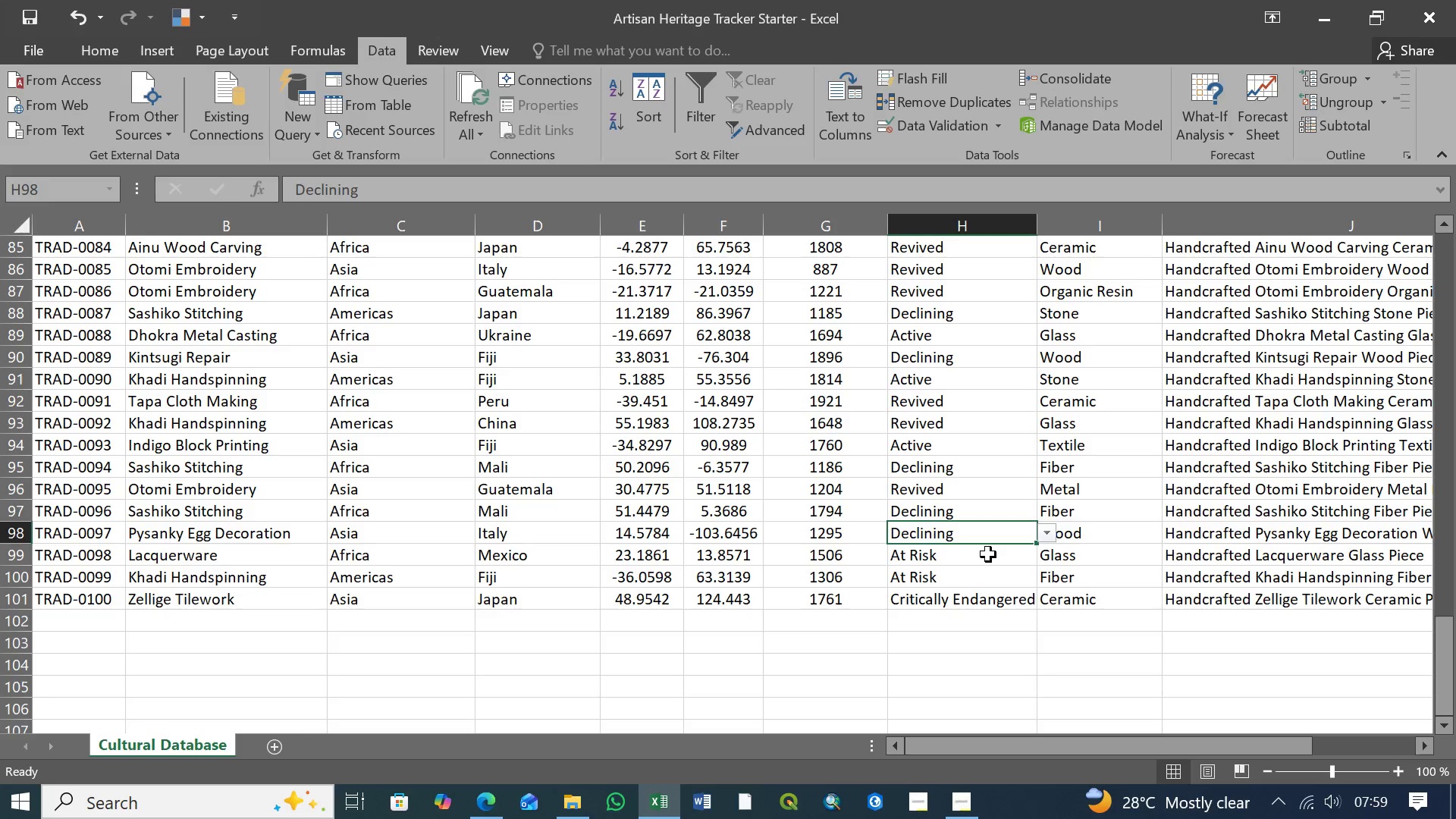 
left_click([988, 554])
 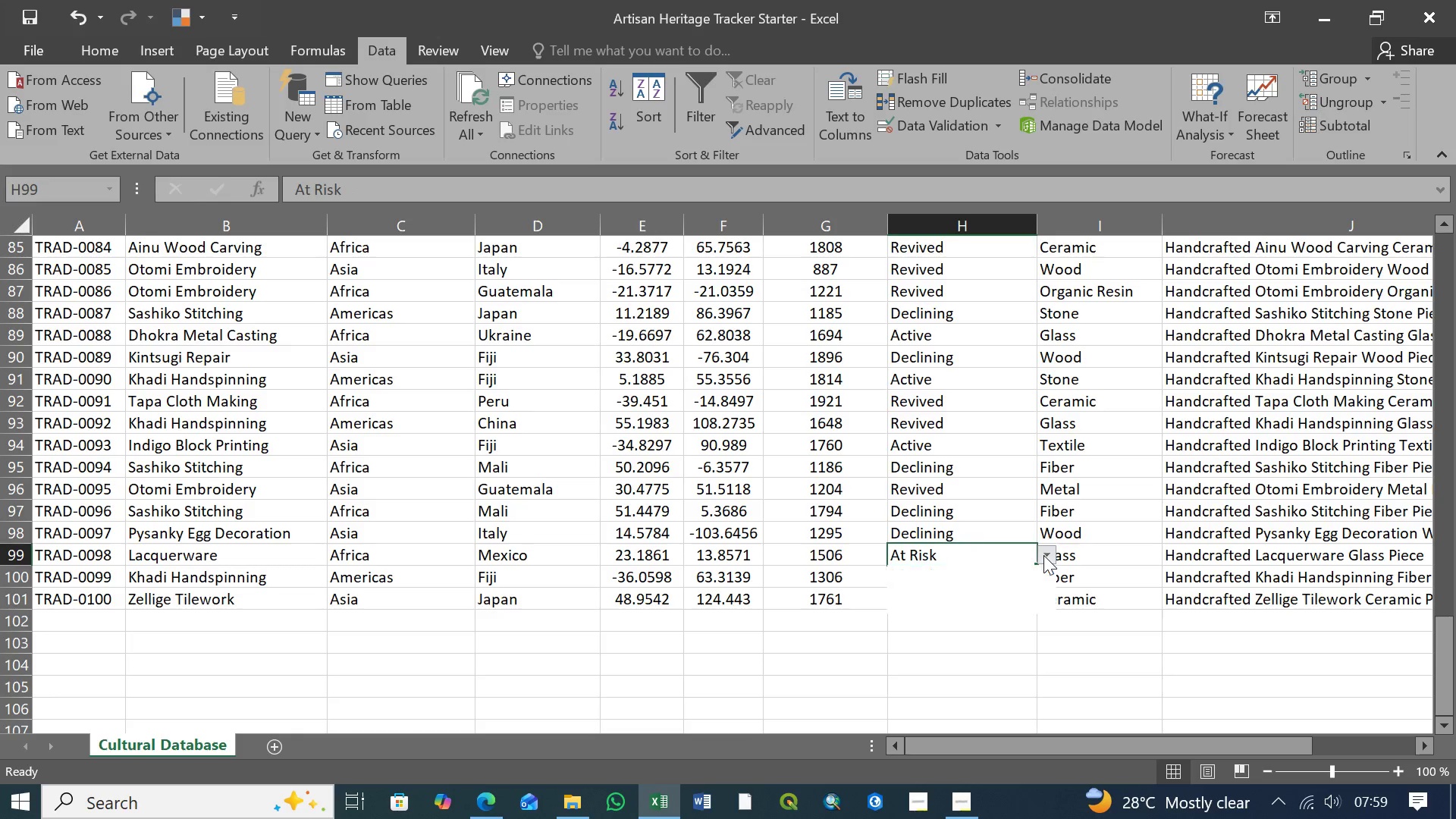 
left_click([1043, 555])
 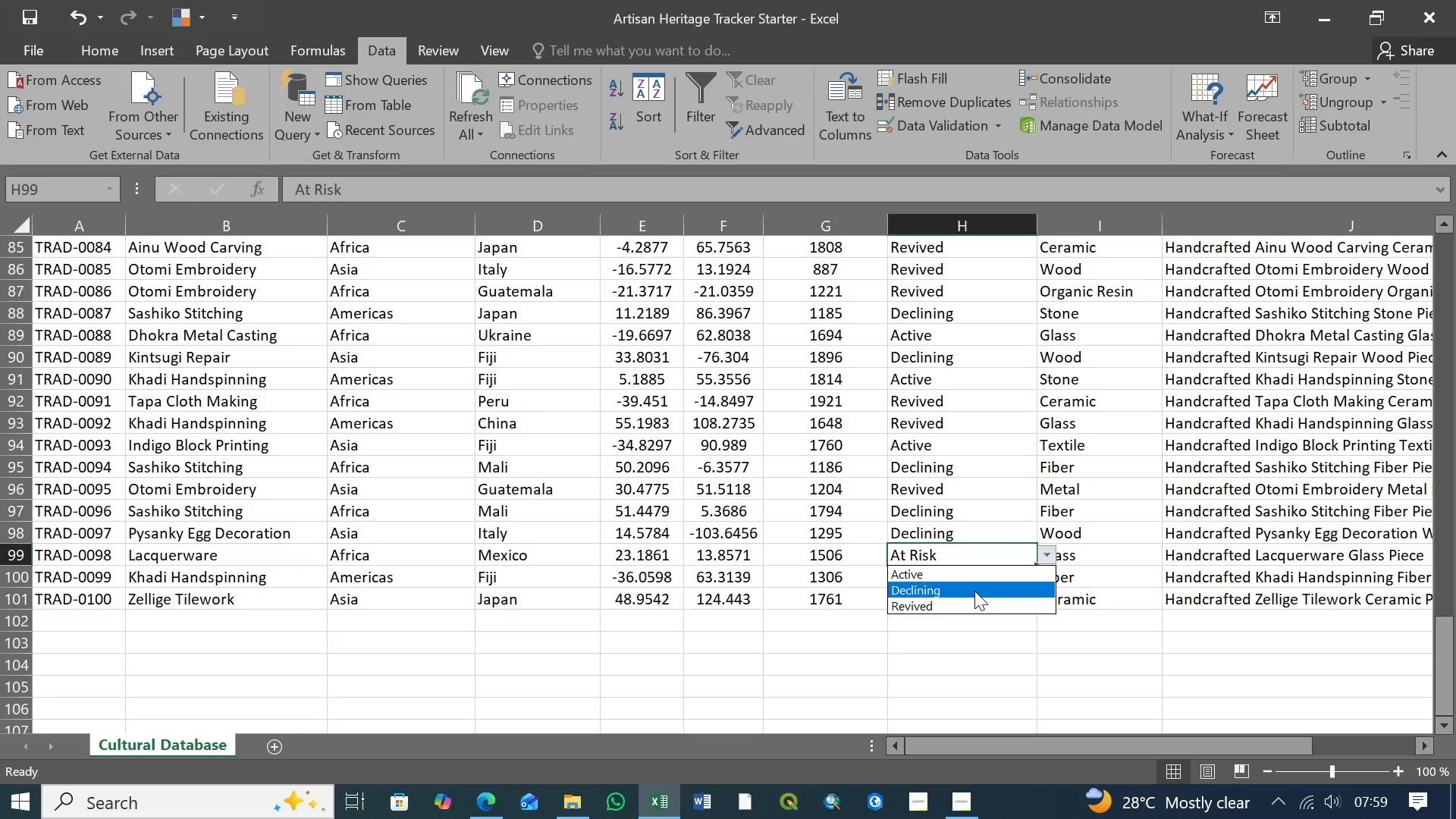 
left_click([972, 591])
 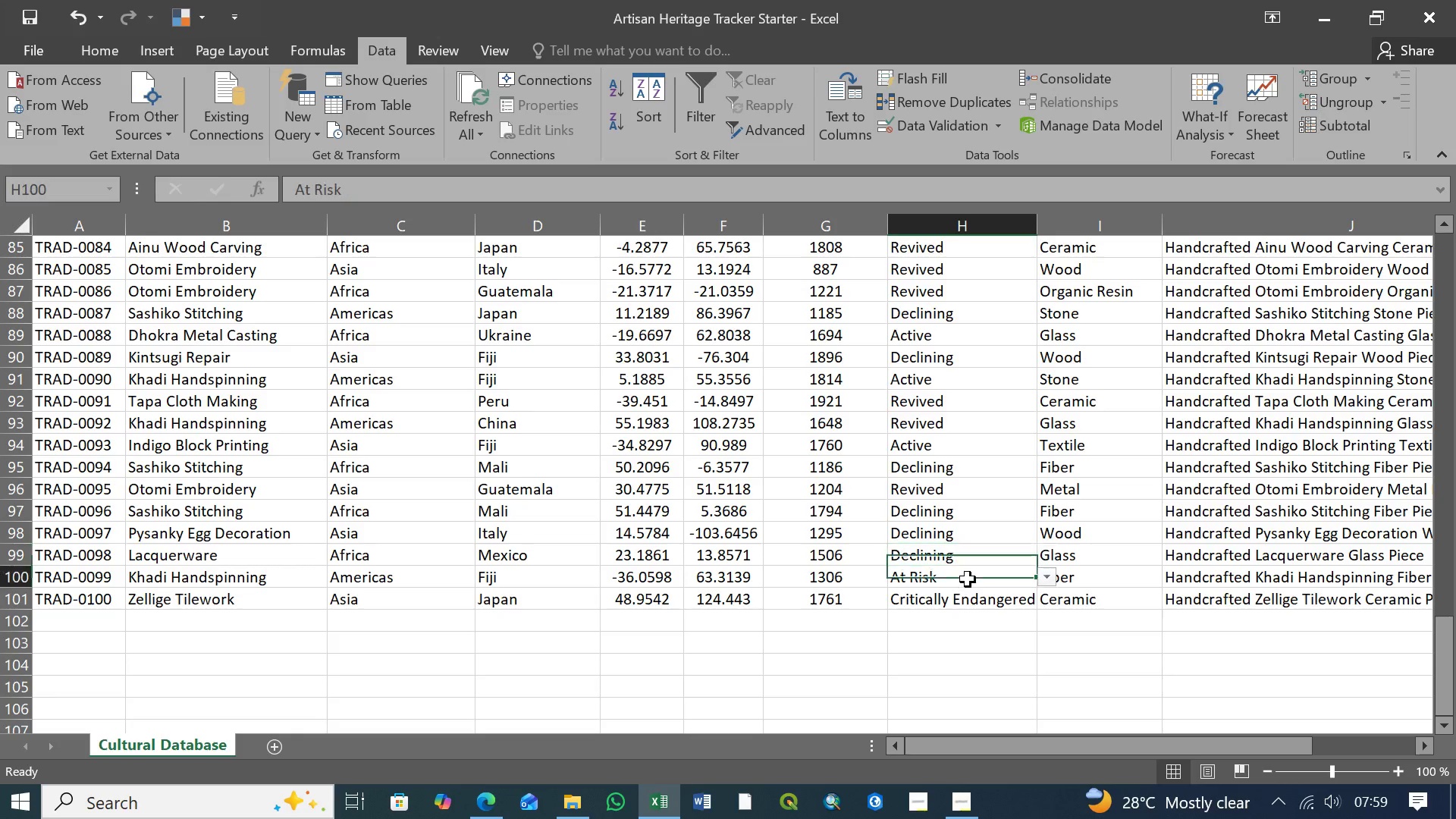 
left_click([968, 579])
 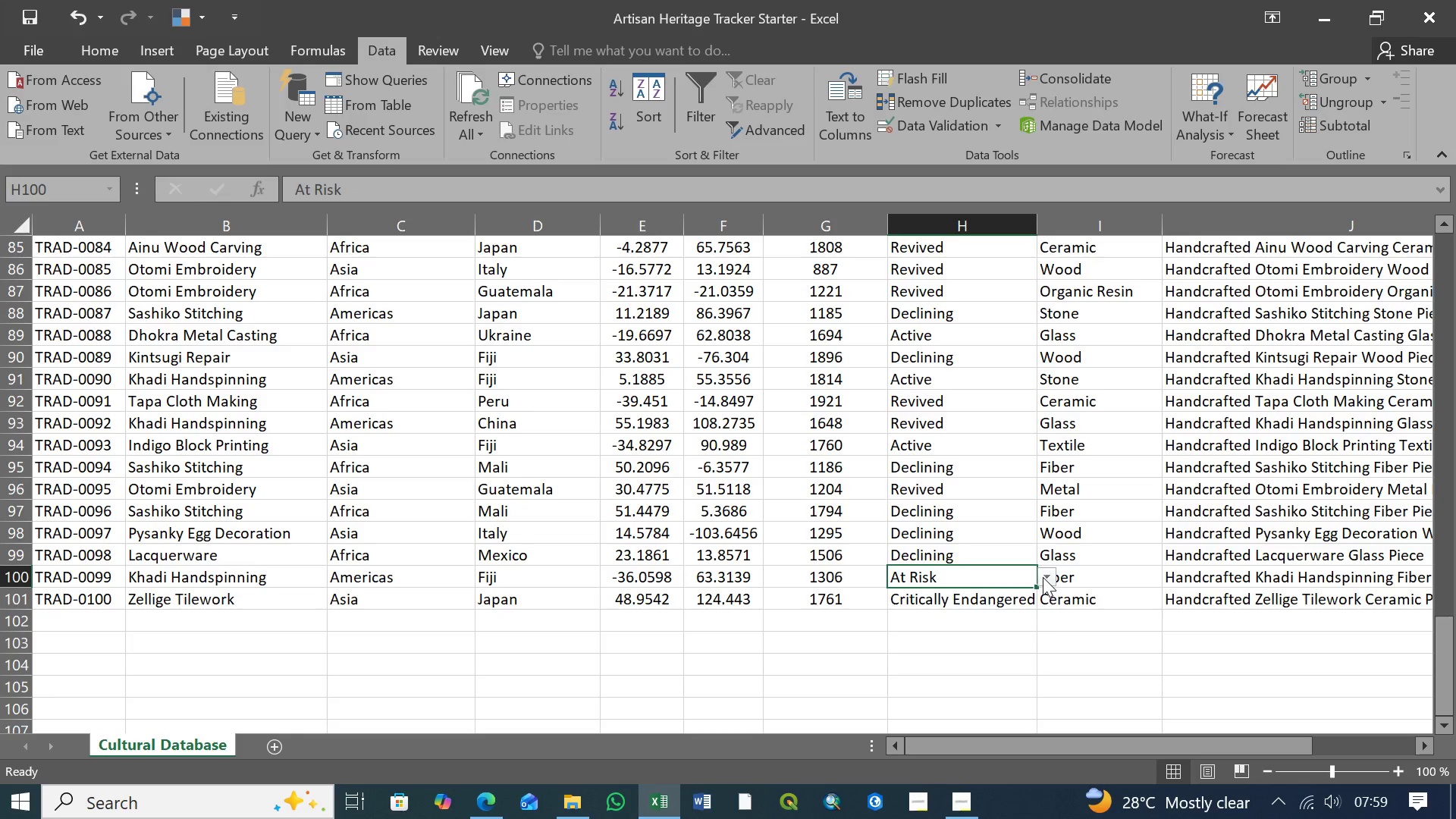 
left_click([1043, 577])
 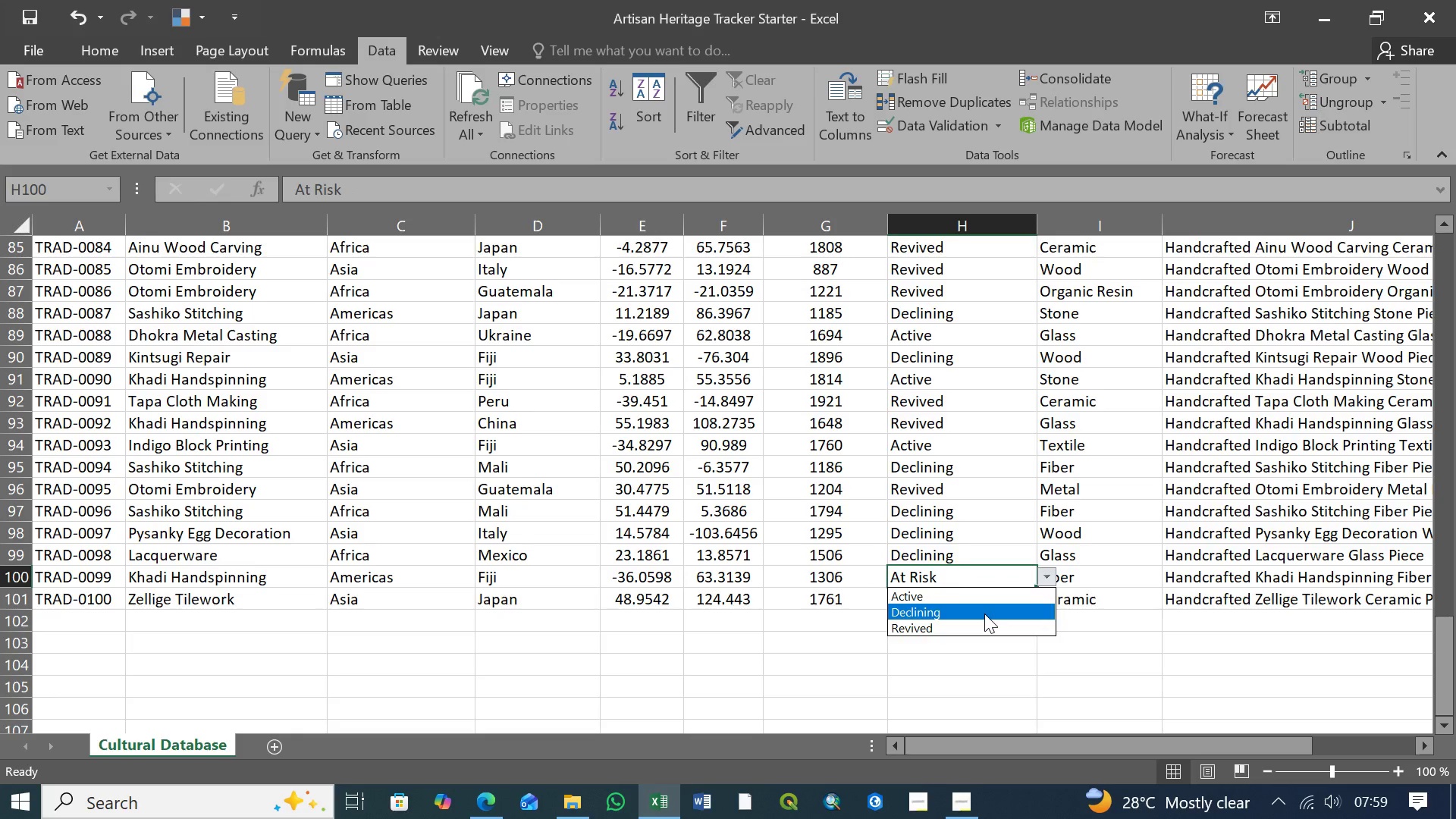 
left_click([984, 613])
 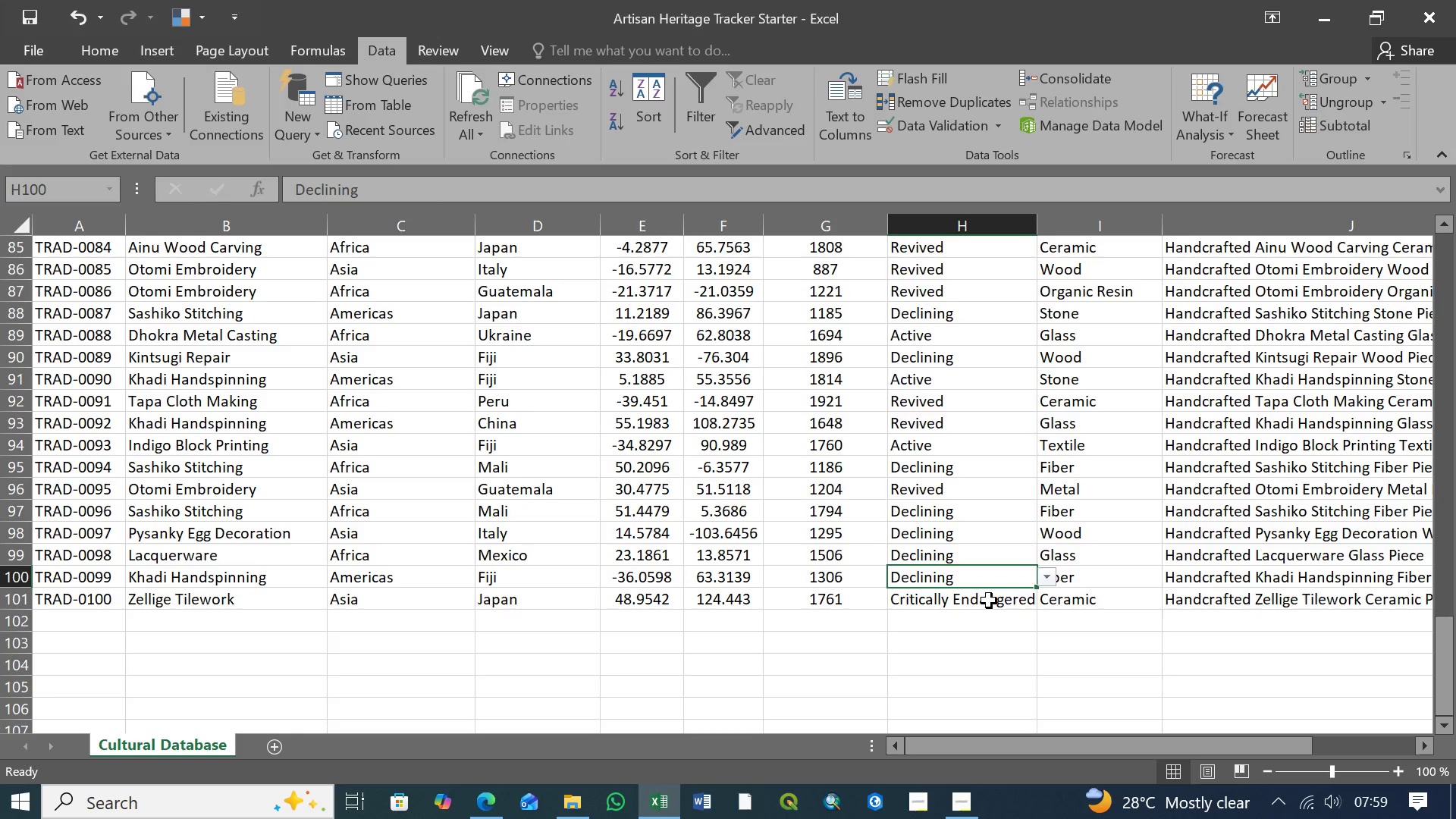 
left_click([989, 601])
 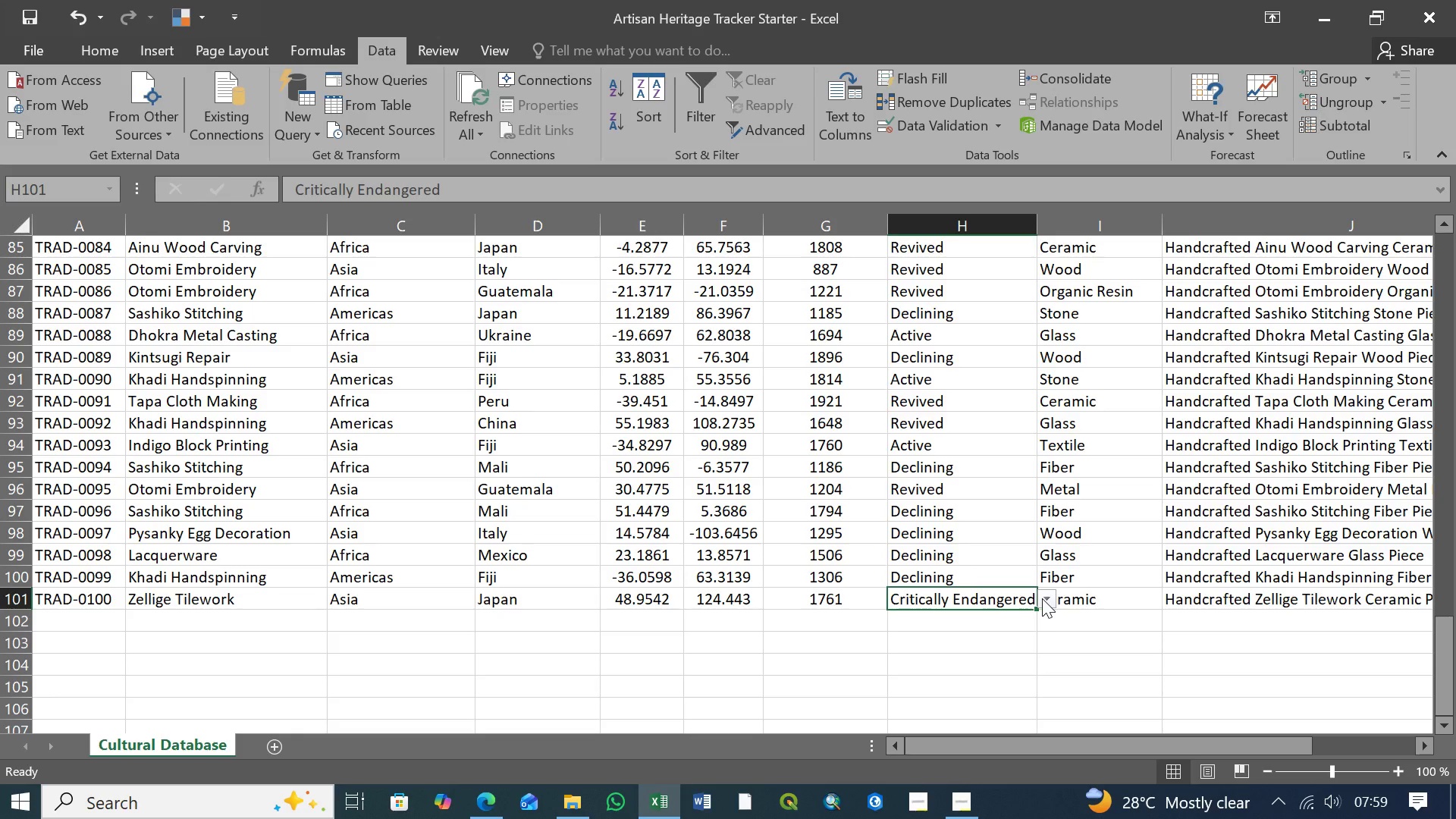 
left_click([1049, 598])
 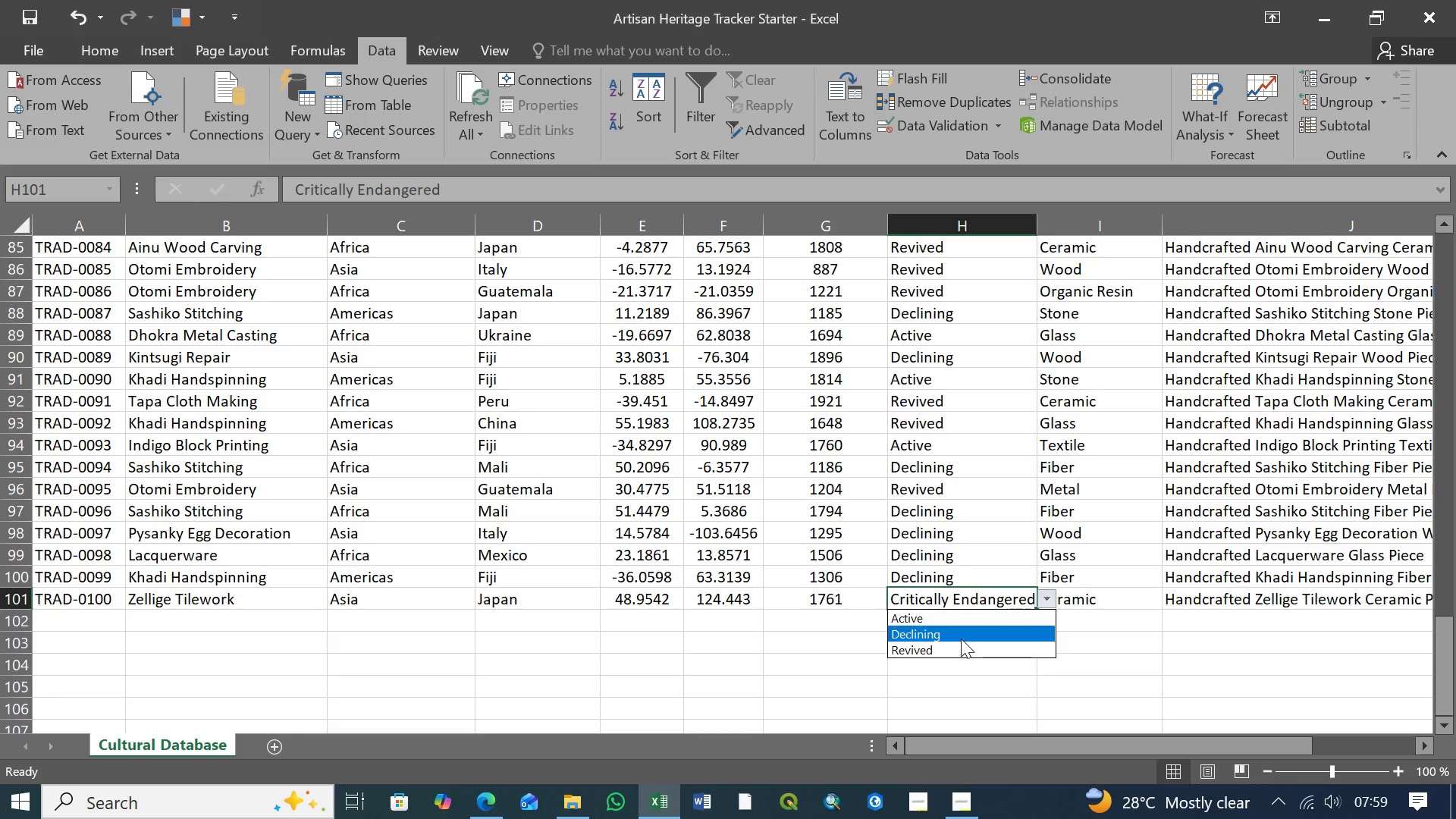 
left_click([961, 639])
 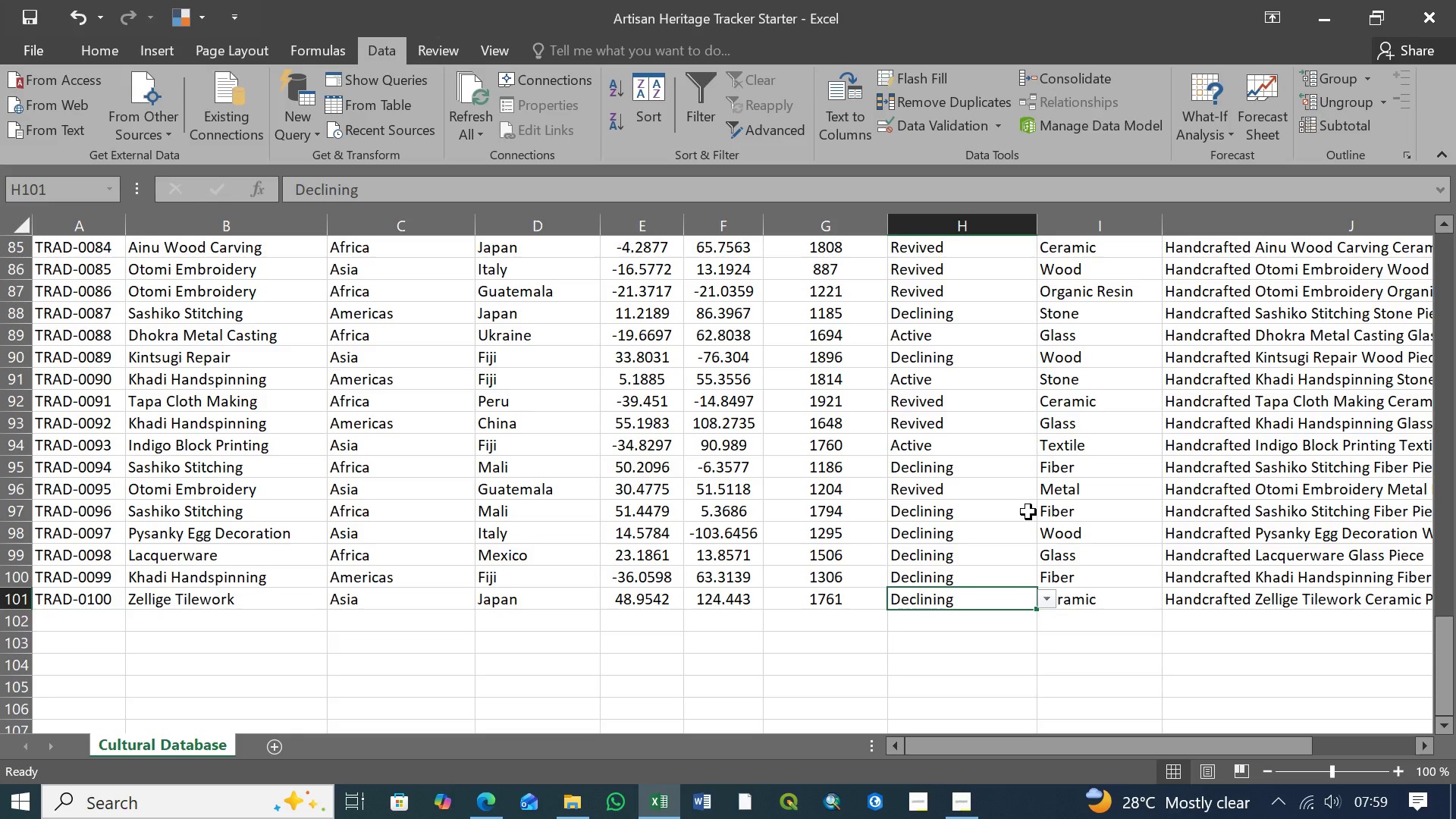 
key(Control+S)
 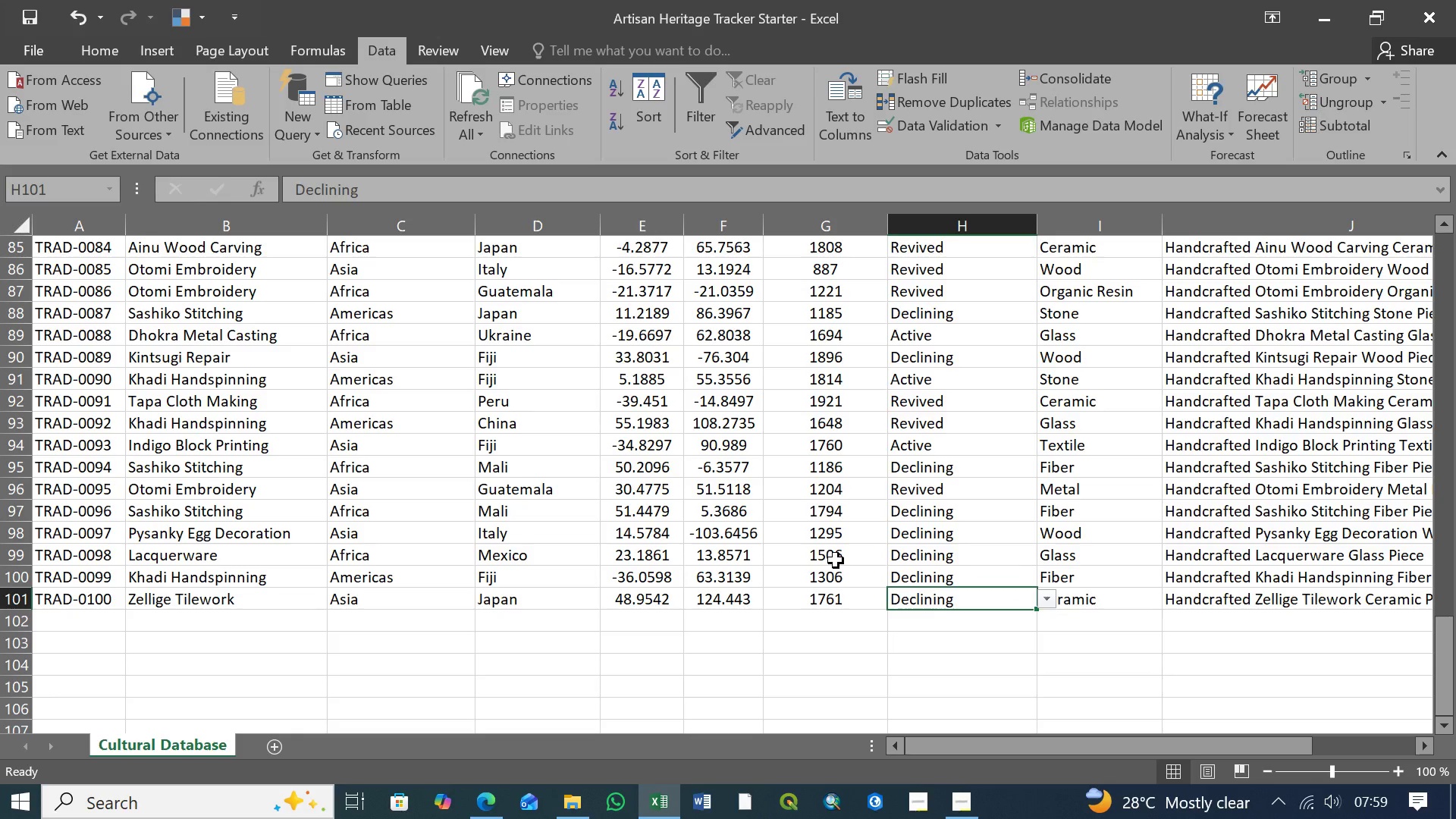 
scroll: coordinate [878, 544], scroll_direction: up, amount: 58.0
 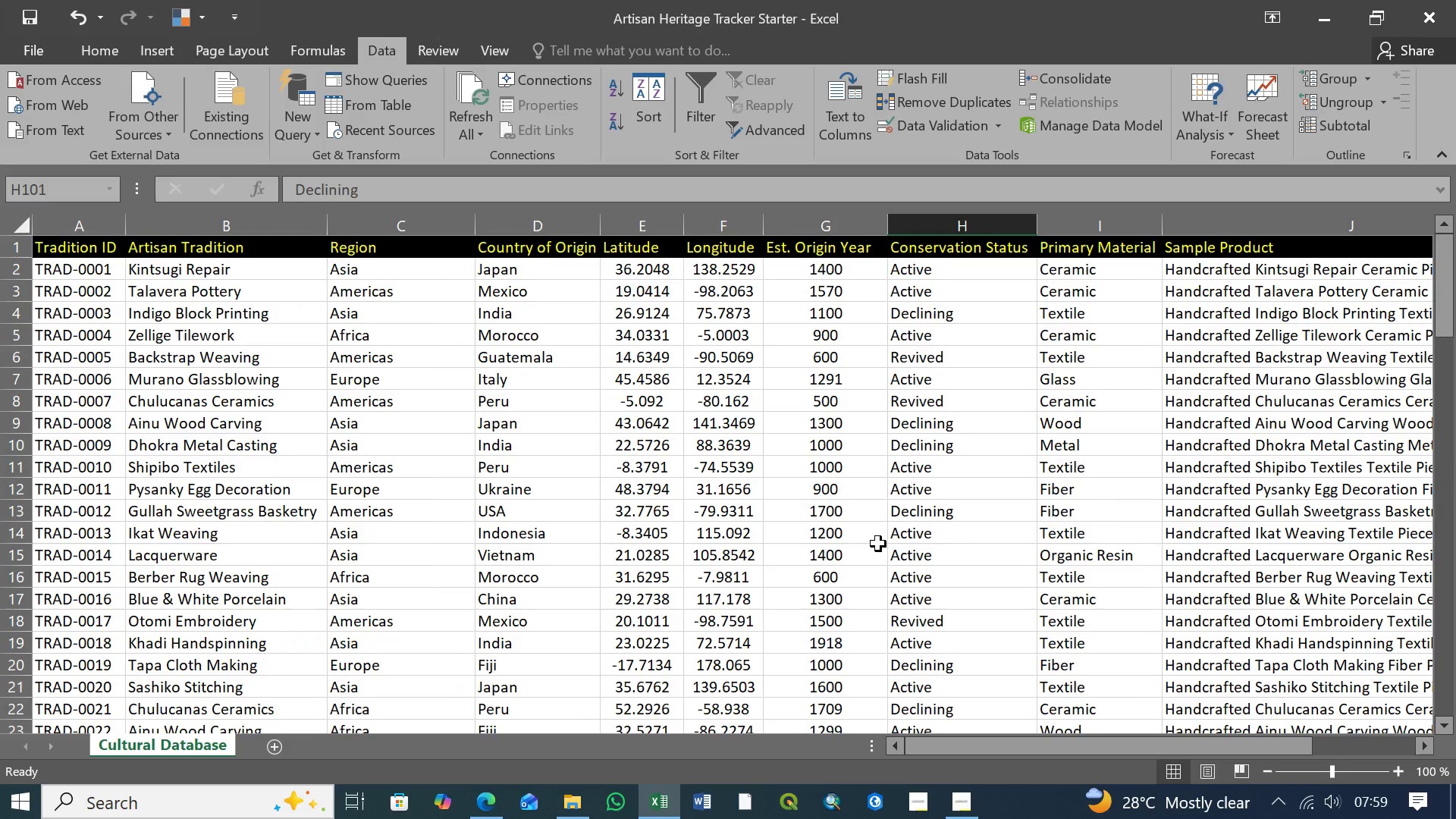 
wait(10.84)
 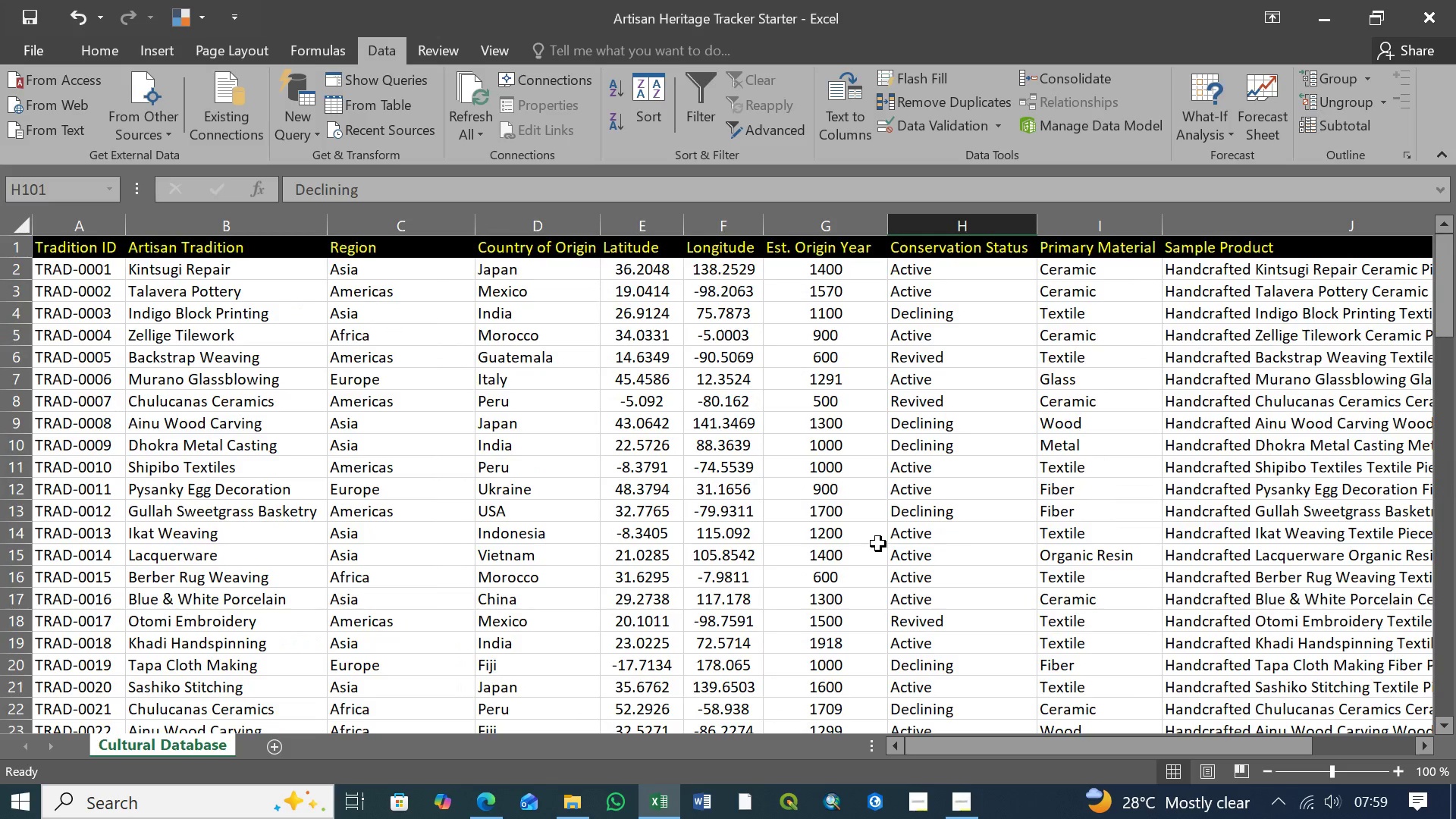 
scroll: coordinate [730, 488], scroll_direction: up, amount: 25.0
 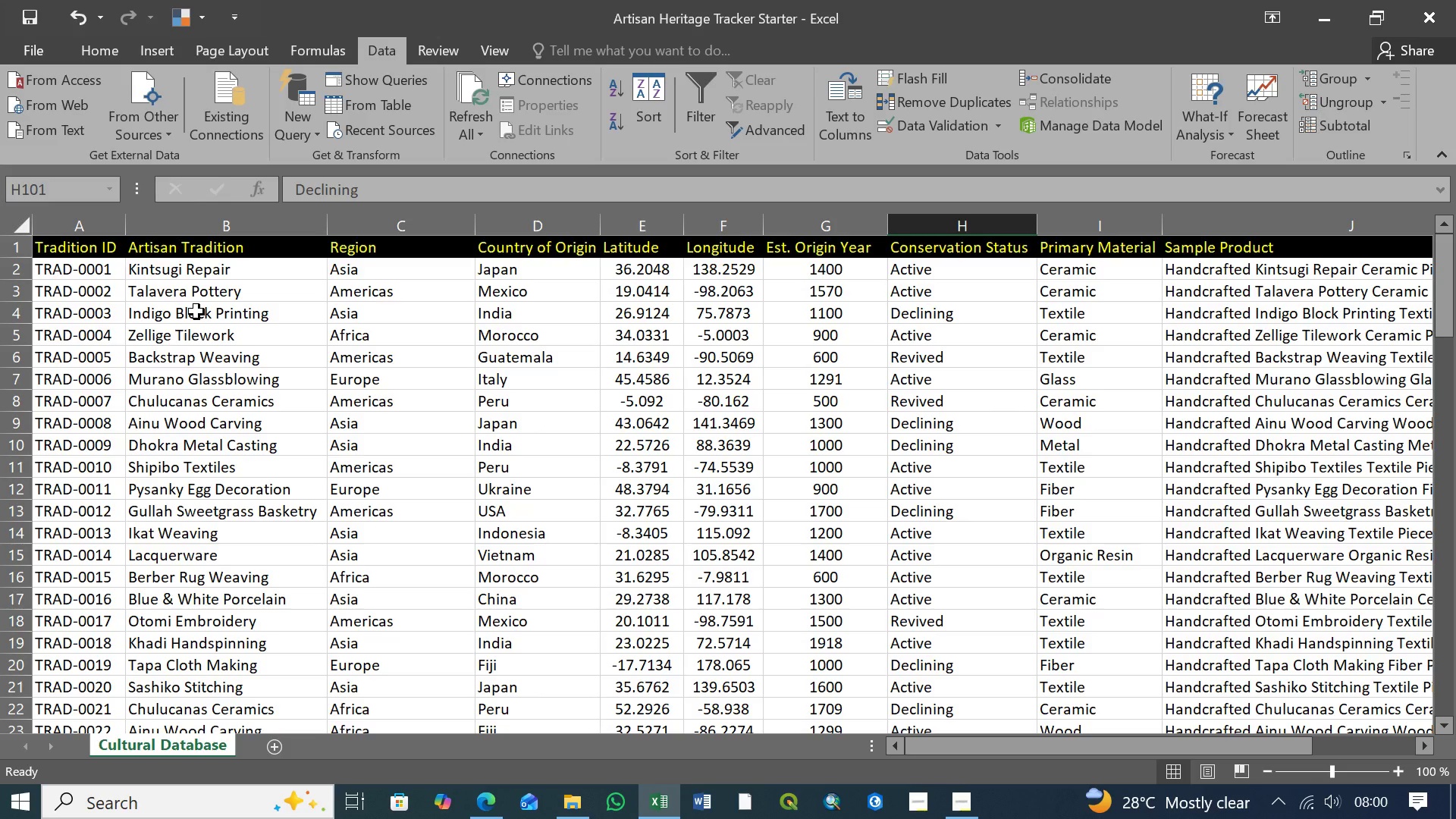 
wait(81.03)
 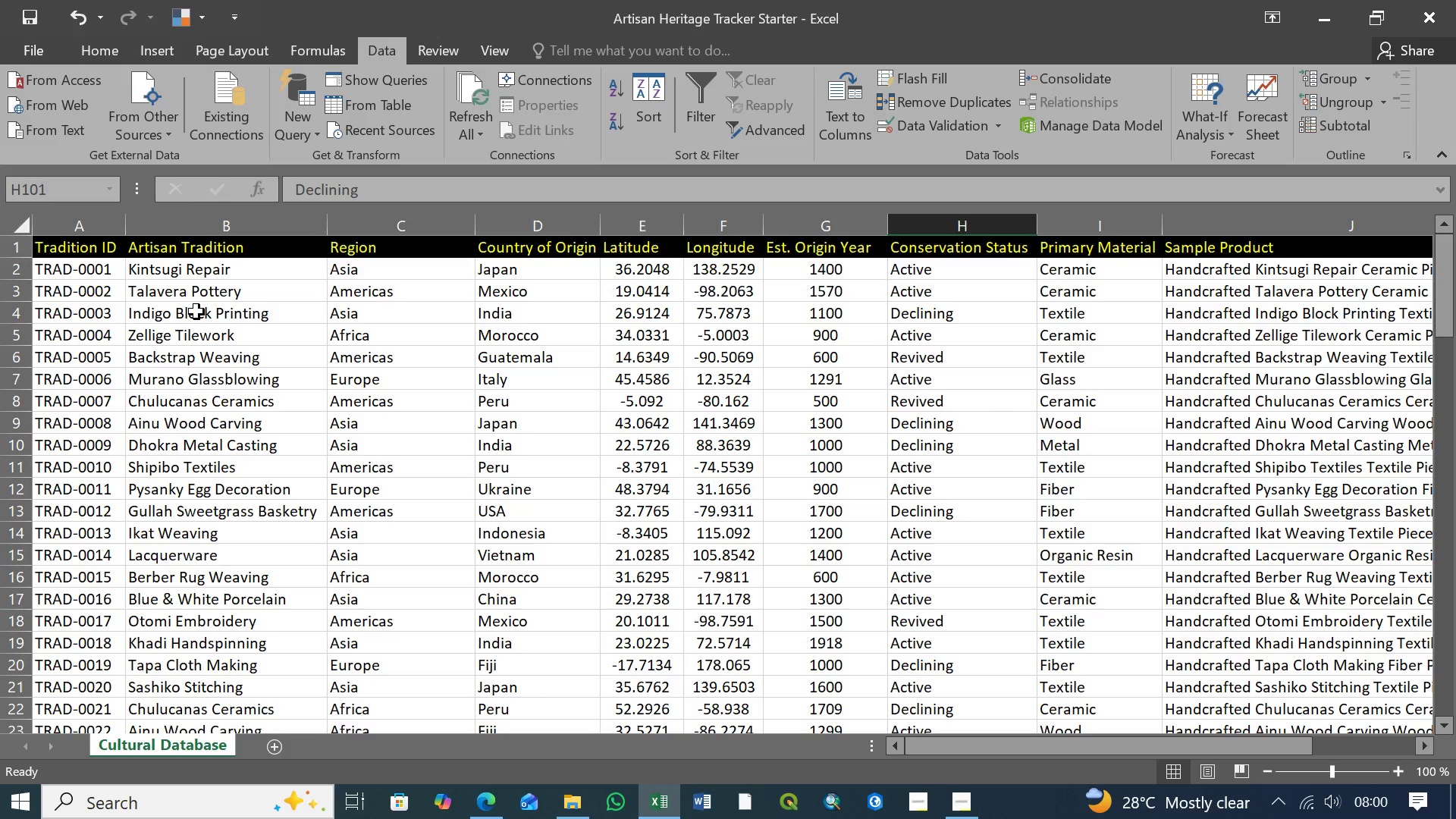 
key(Control+S)
 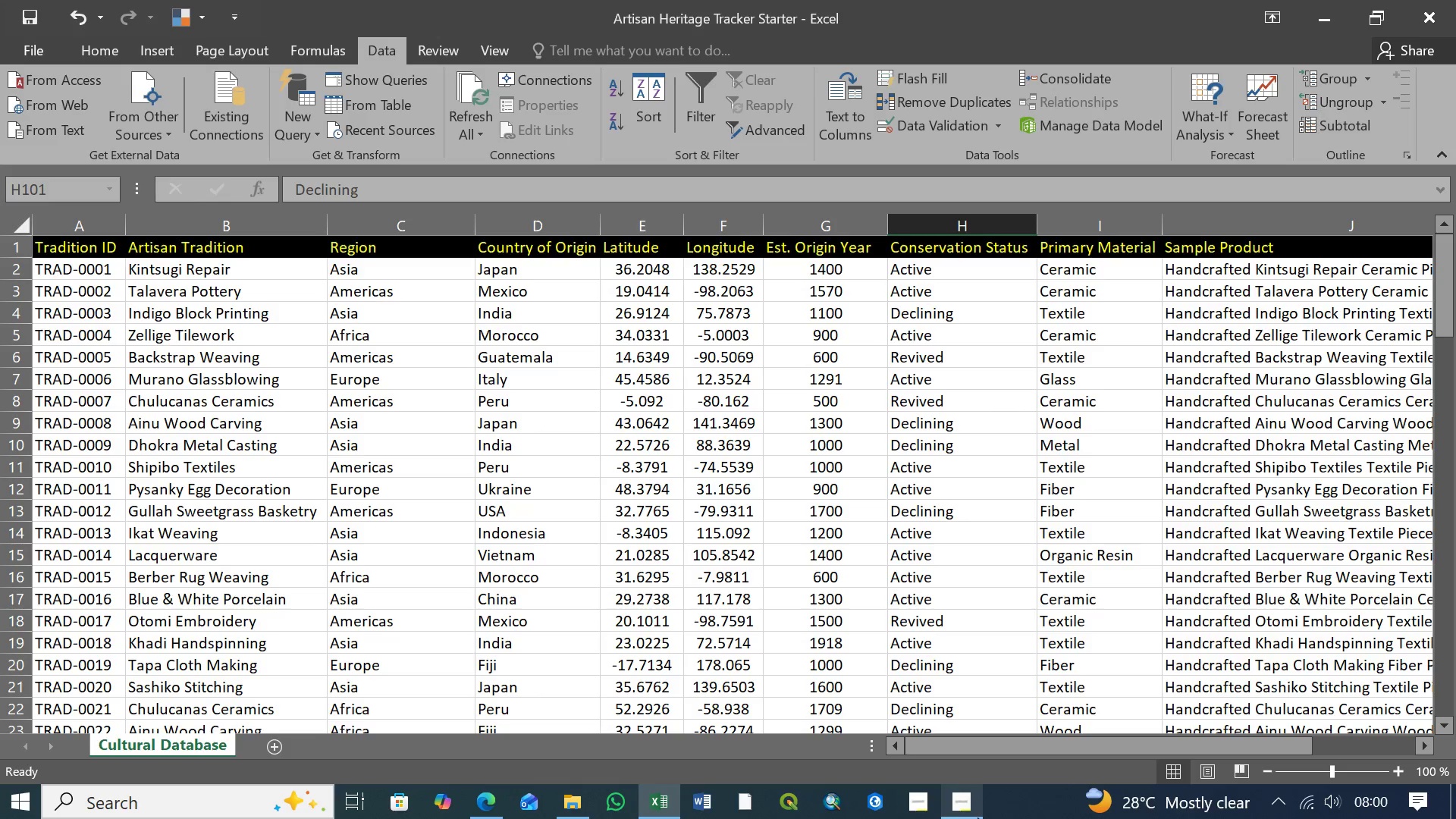 
left_click([967, 803])
 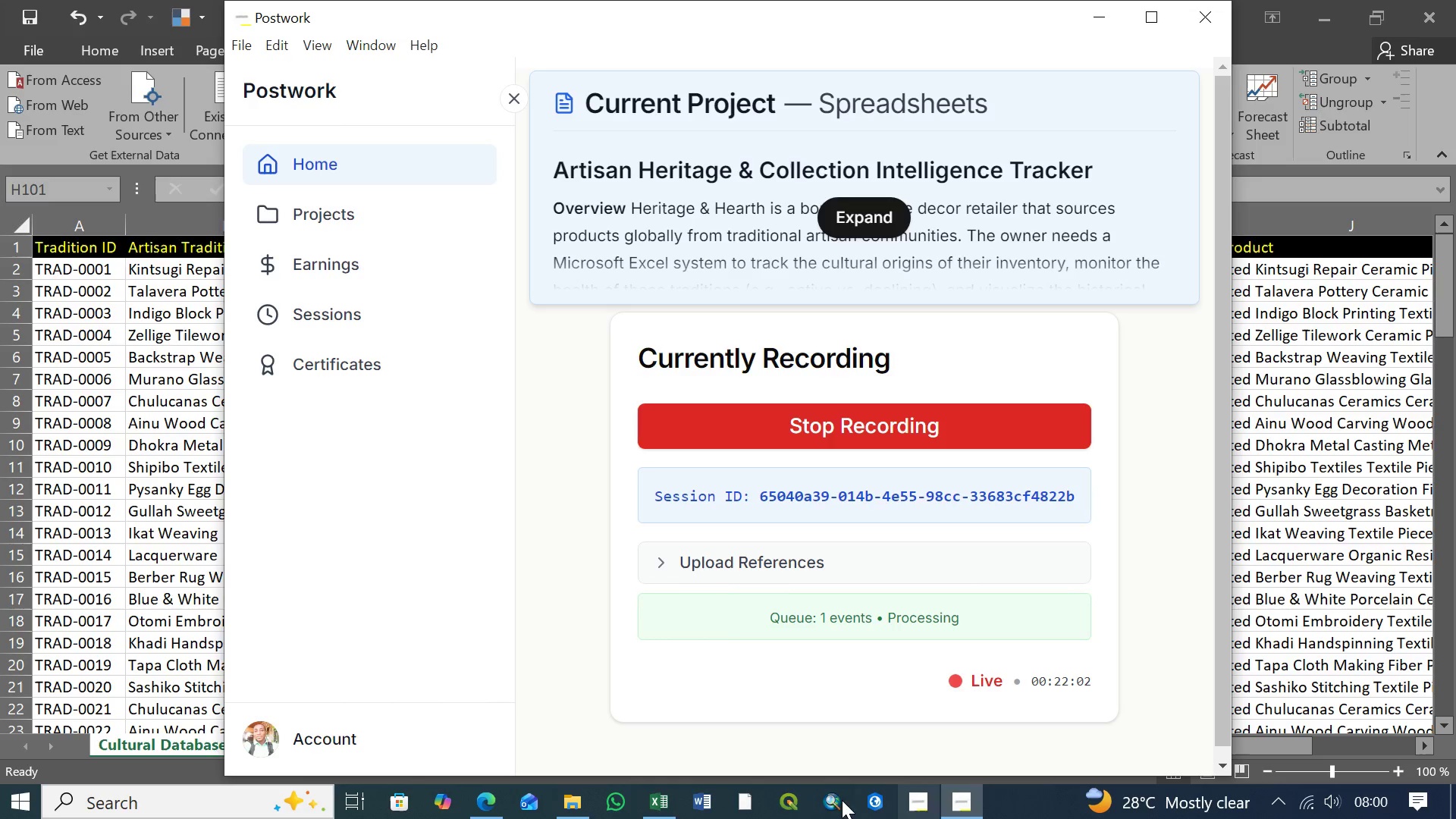 
left_click([655, 803])
 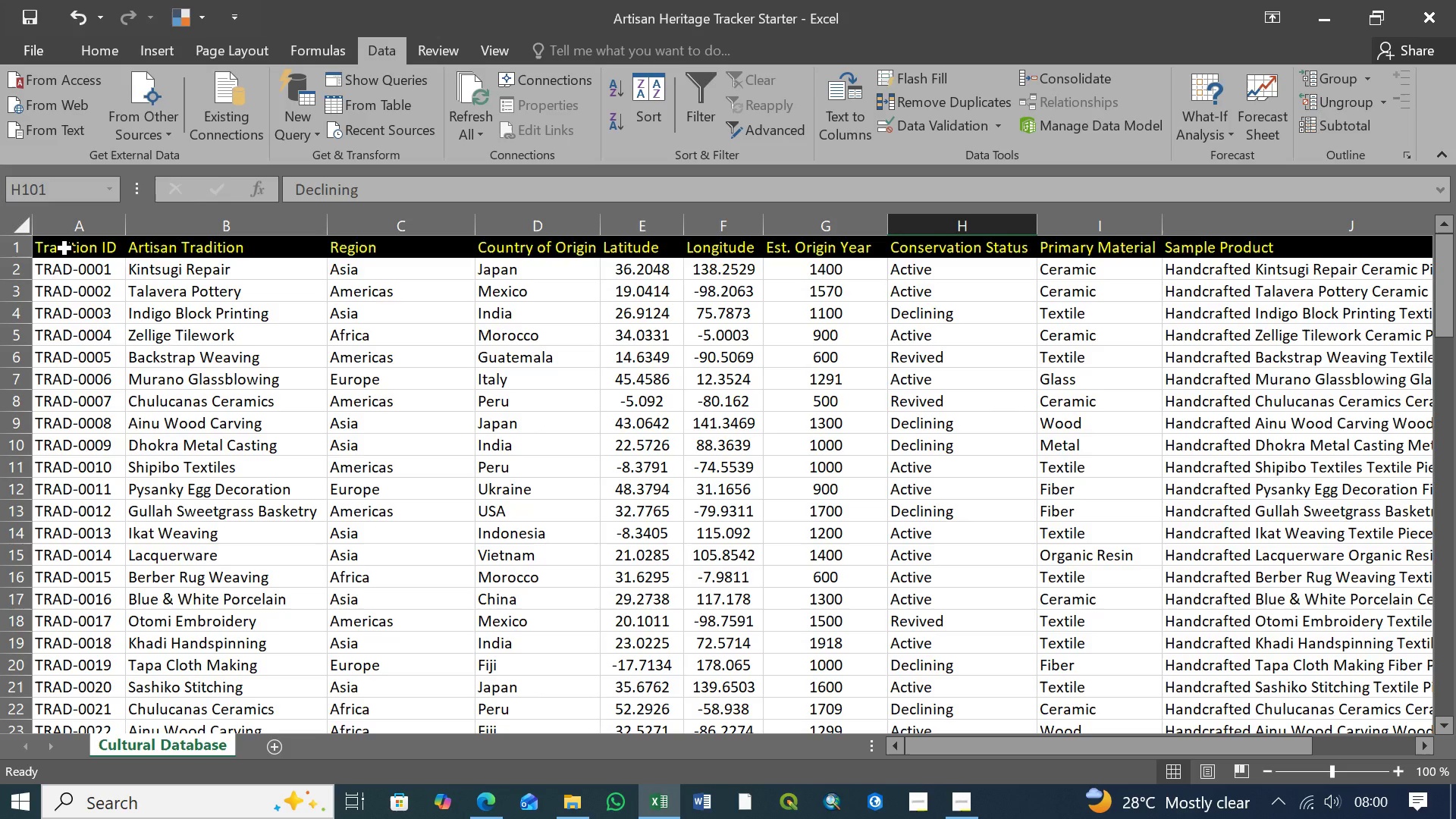 
left_click([65, 249])
 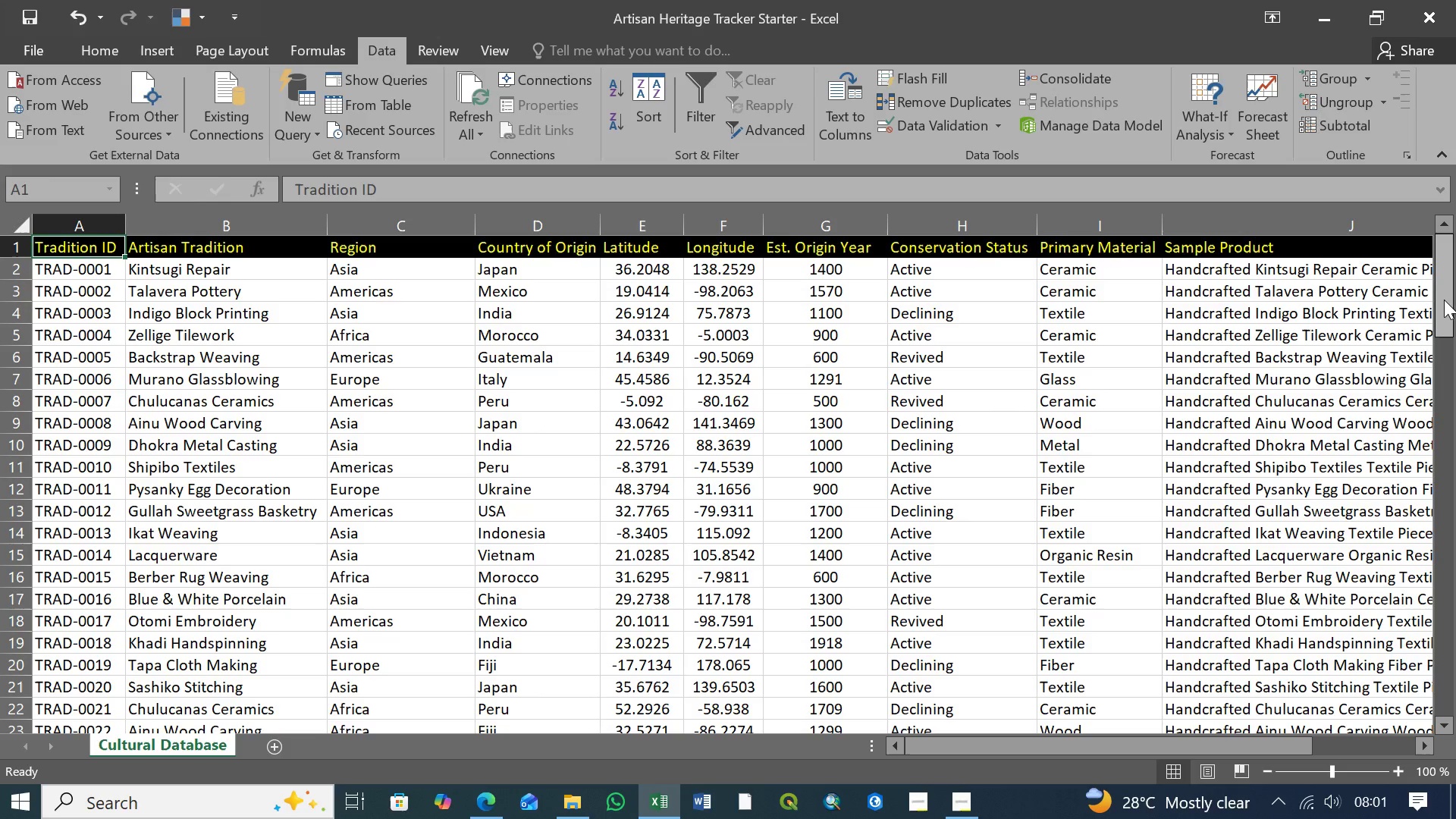 
wait(6.11)
 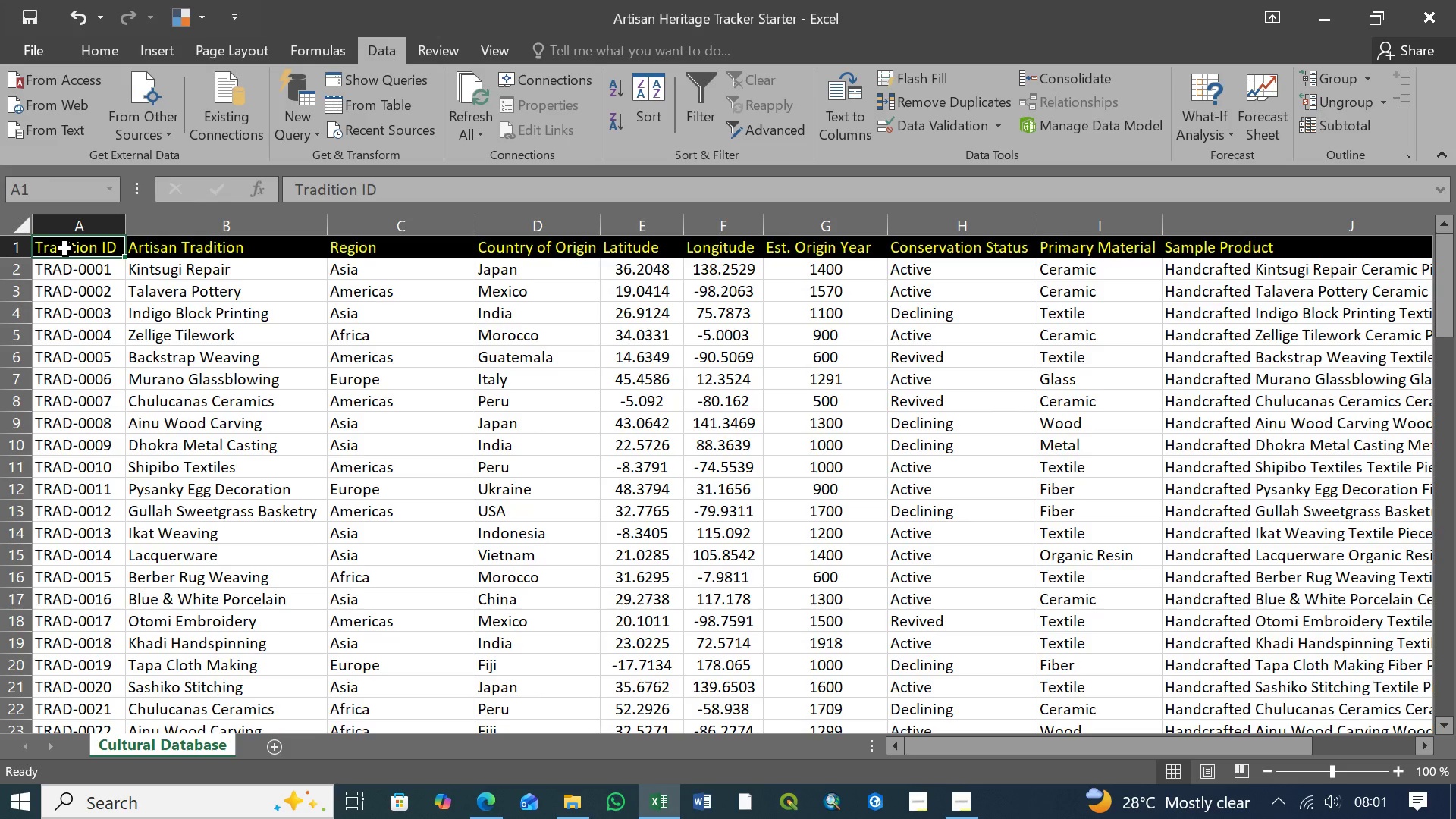 
left_click_drag(start_coordinate=[1444, 300], to_coordinate=[1455, 745])
 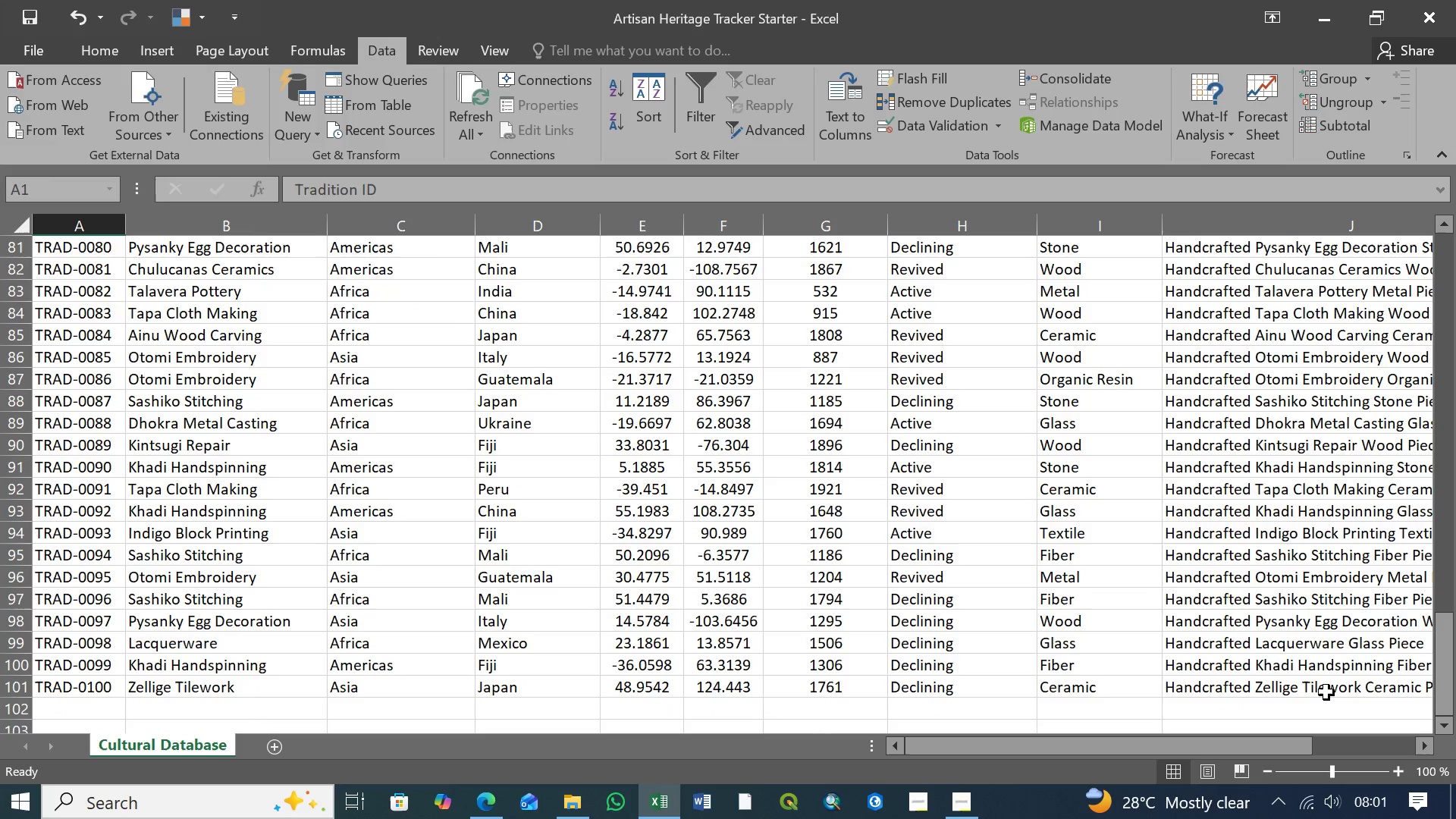 
hold_key(key=ShiftLeft, duration=0.45)
left_click([1324, 688])
 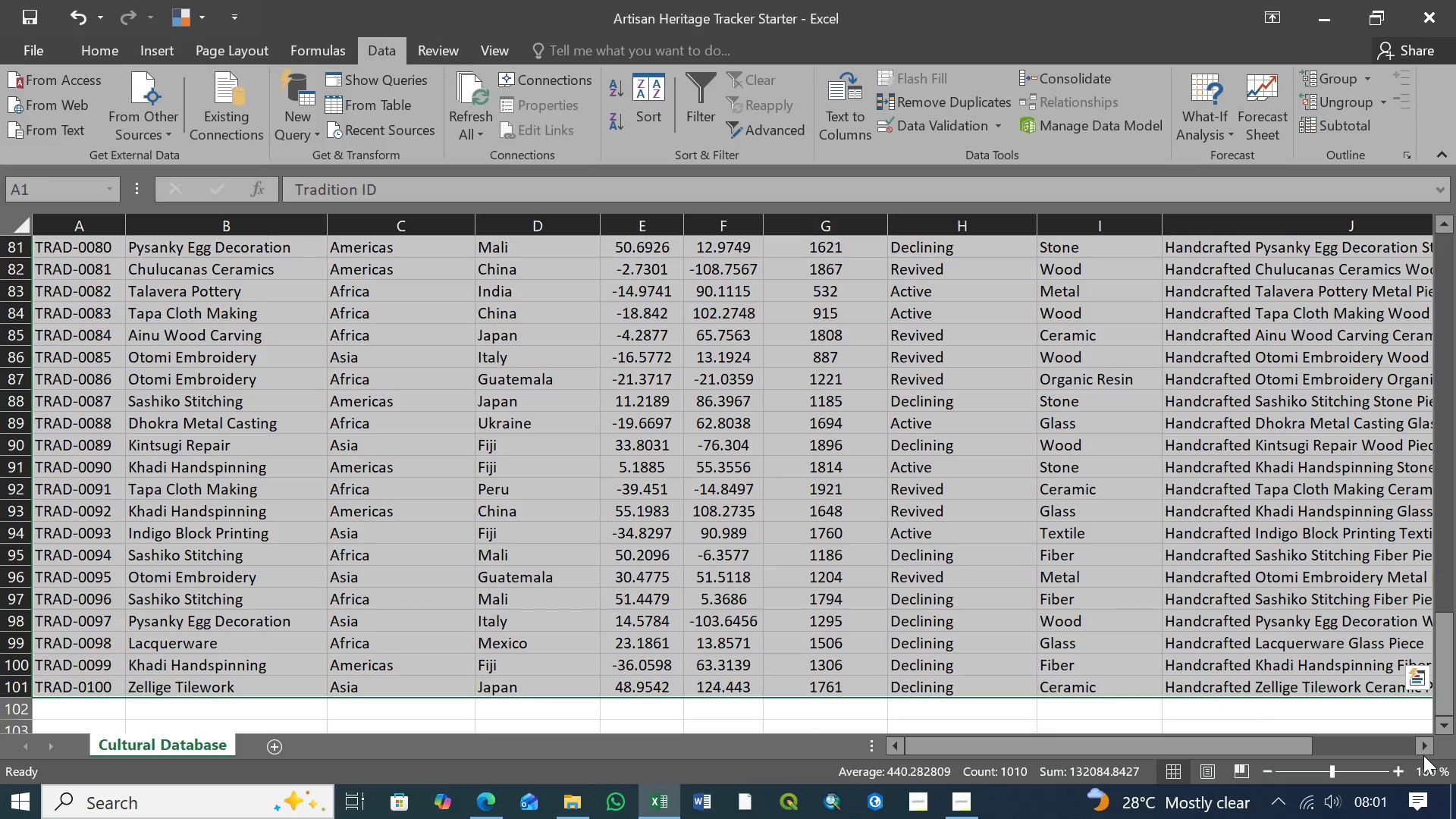 
double_click([1427, 751])
 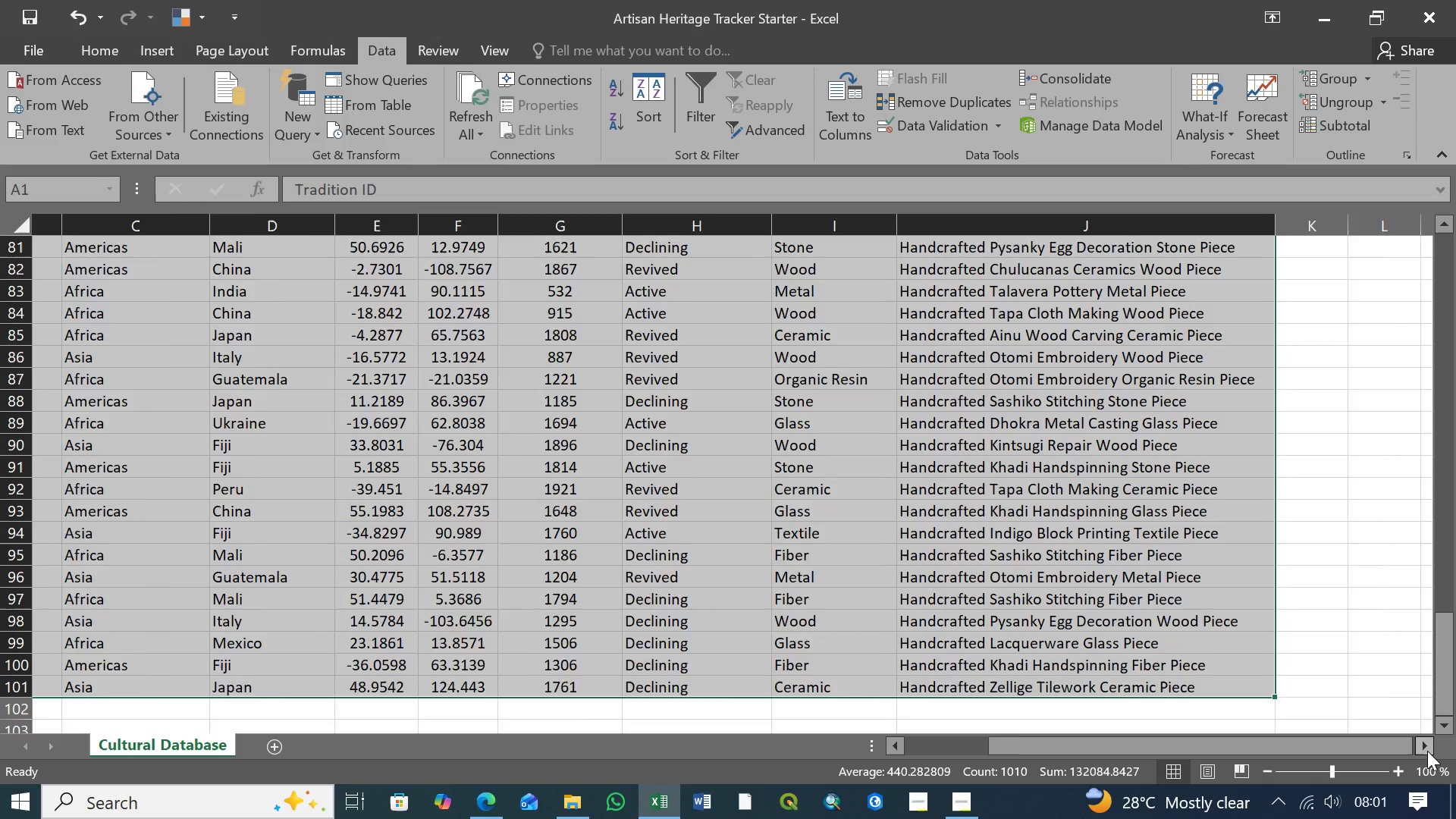 
triple_click([1427, 751])
 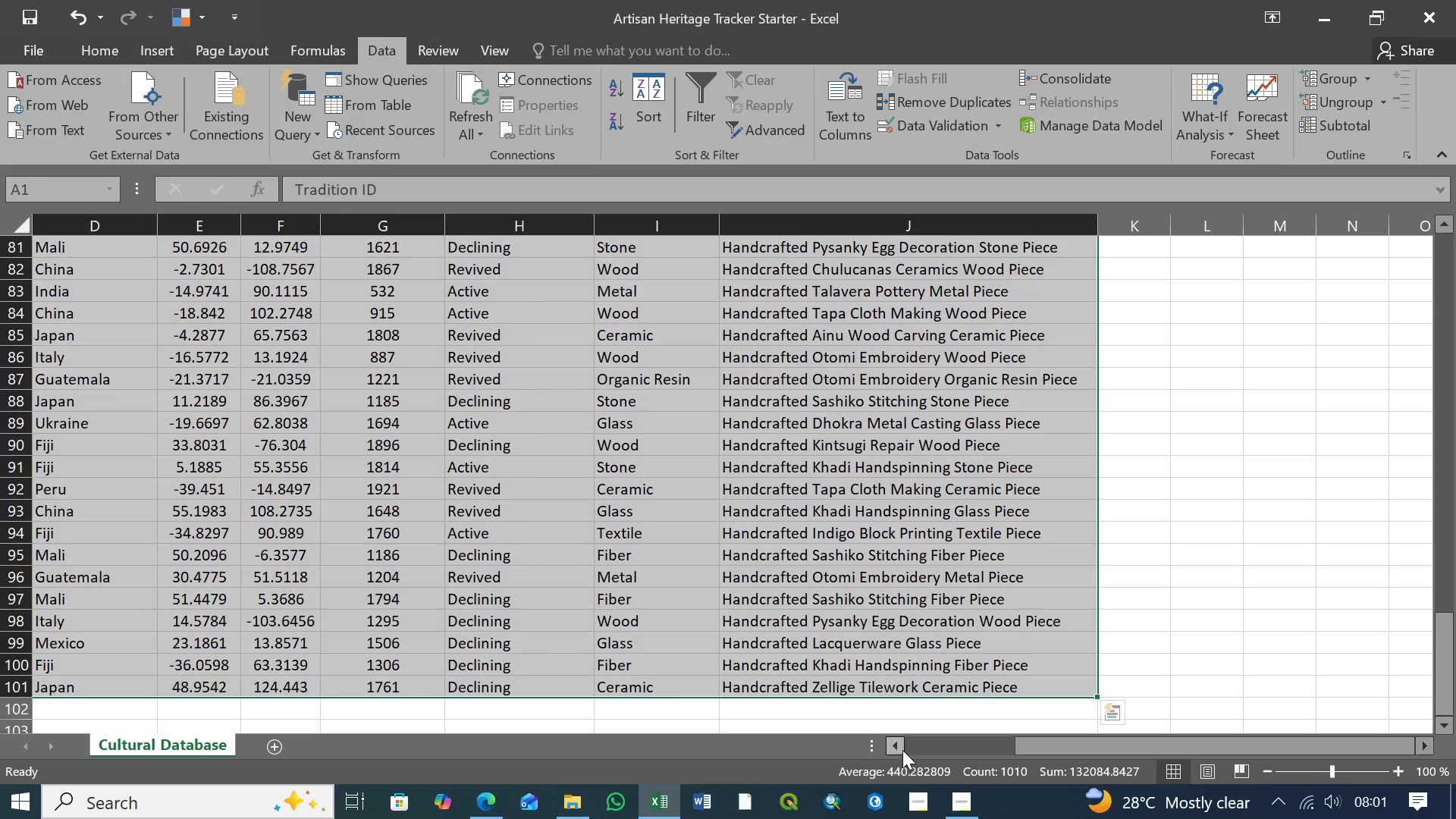 
double_click([897, 747])
 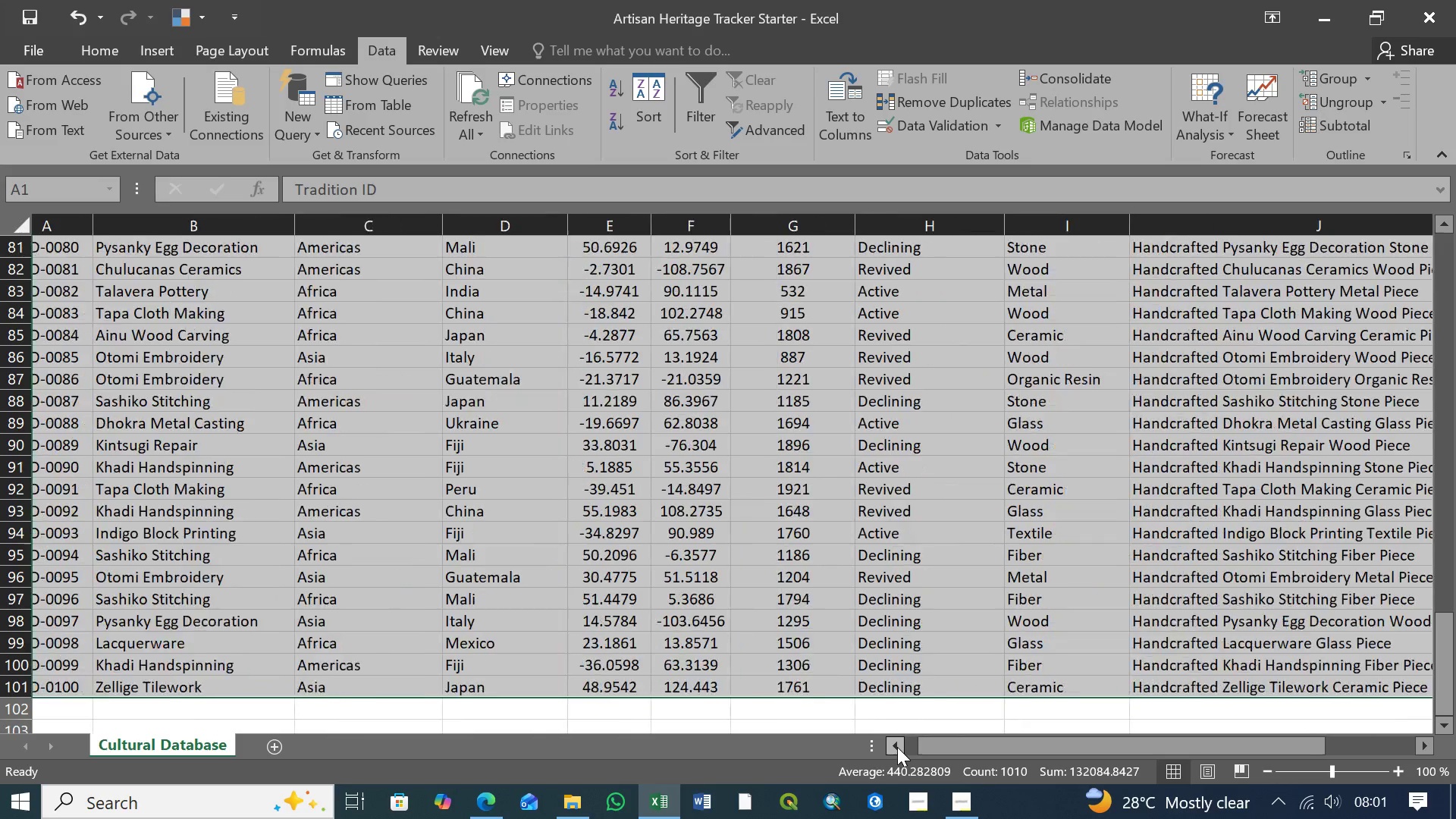 
triple_click([897, 747])
 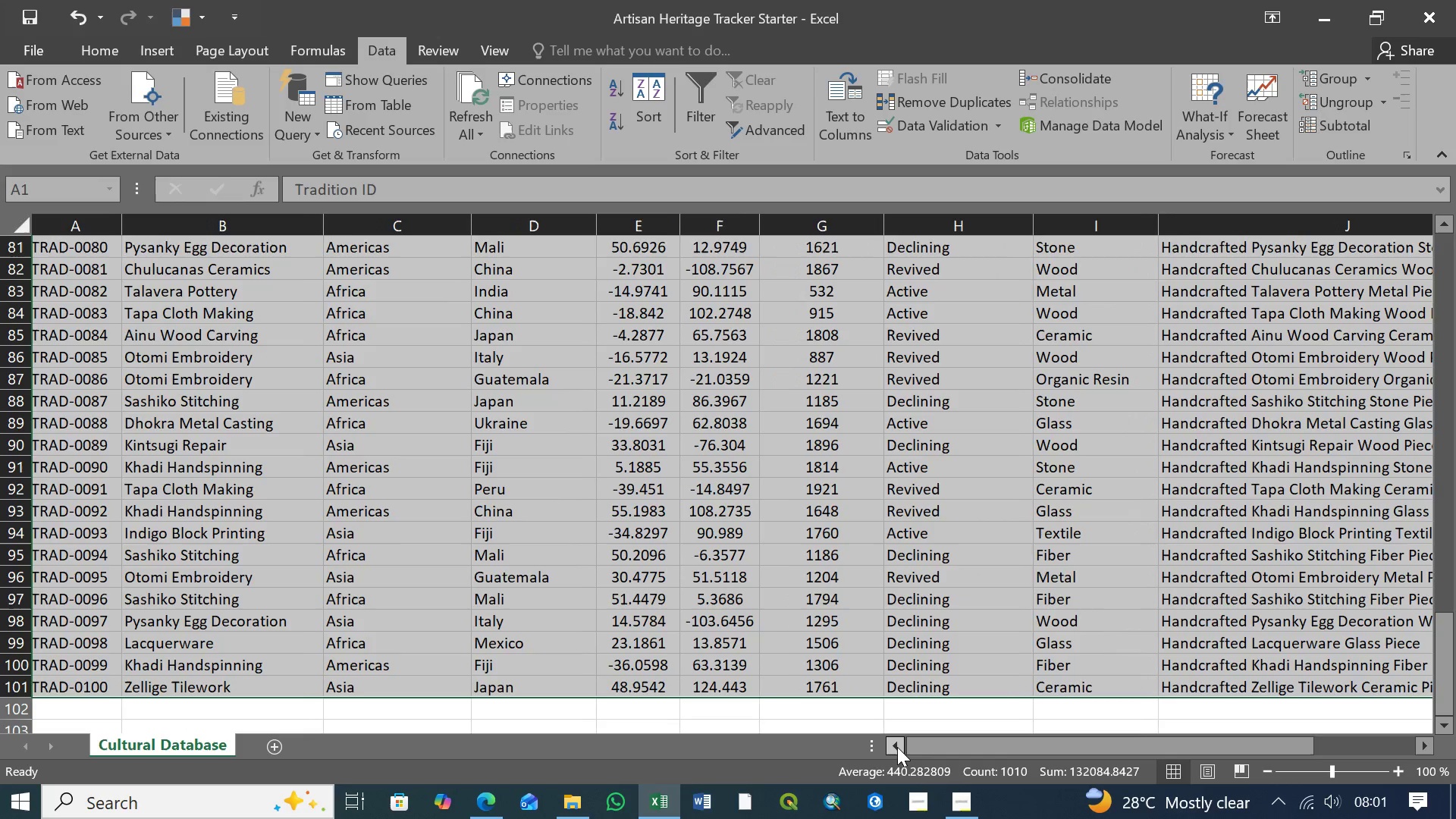 
triple_click([897, 747])
 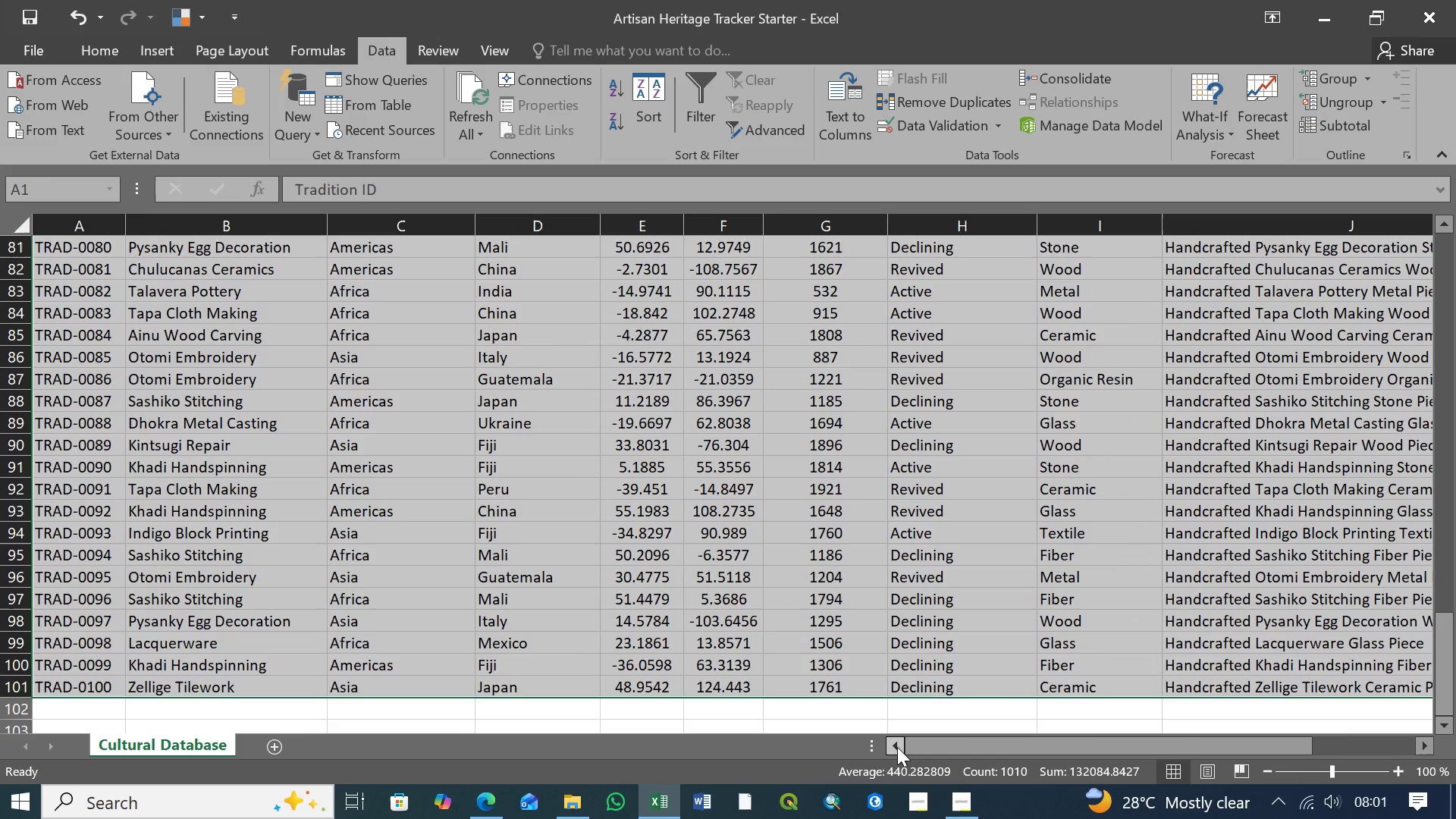 
triple_click([897, 747])
 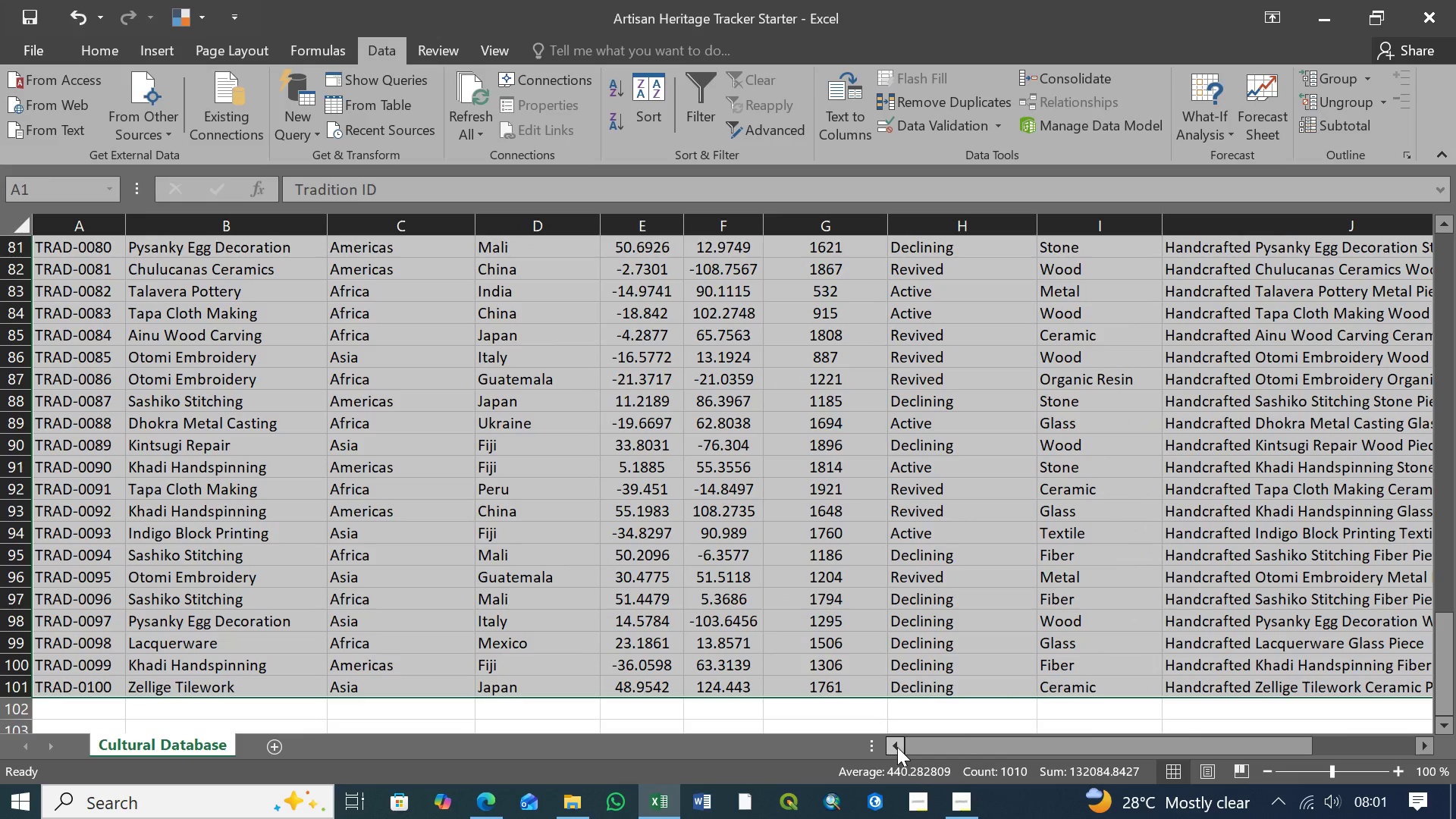 
triple_click([897, 747])
 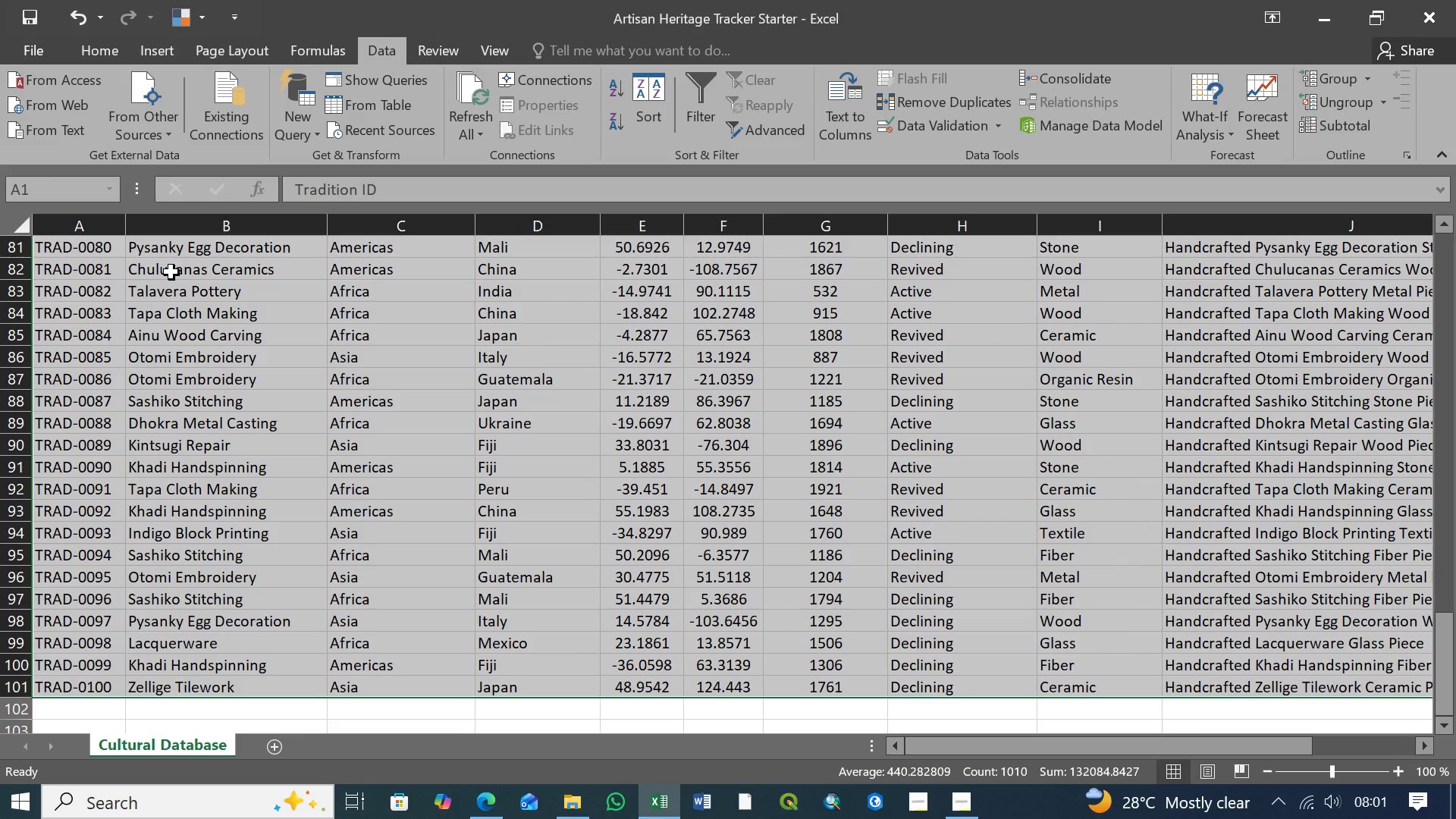 
key(Control+T)
 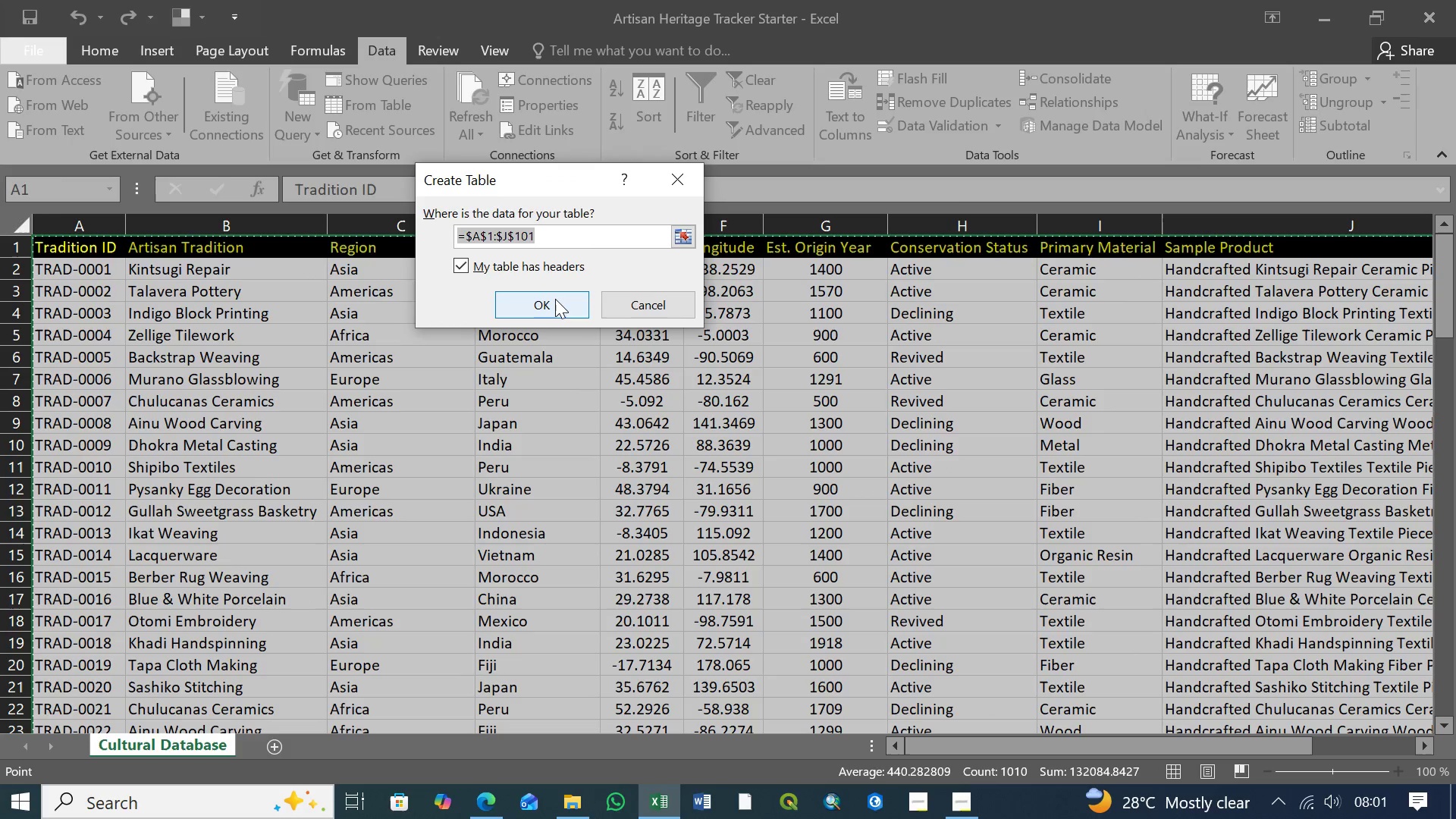 
left_click([555, 299])
 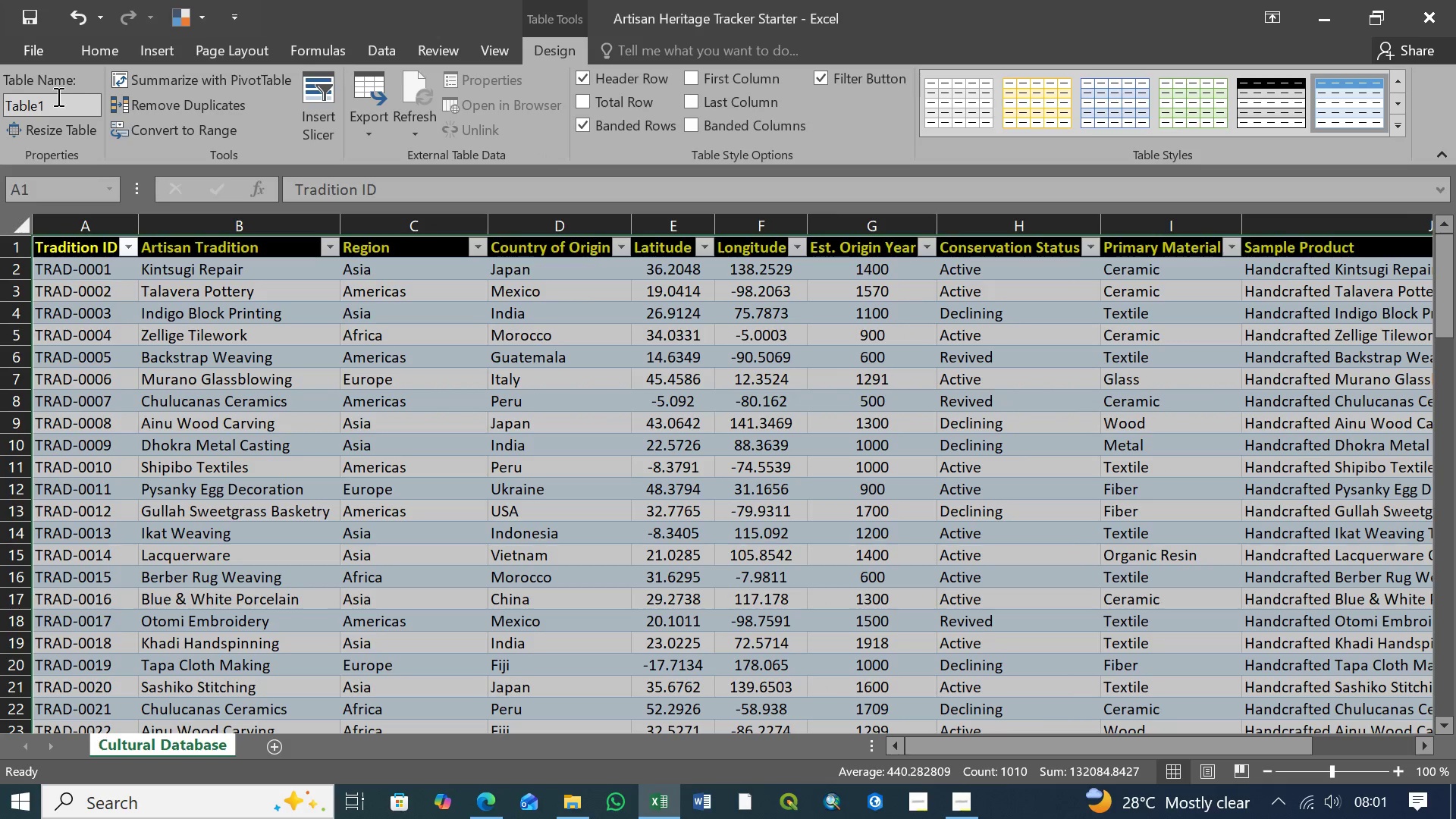 
left_click([52, 103])
 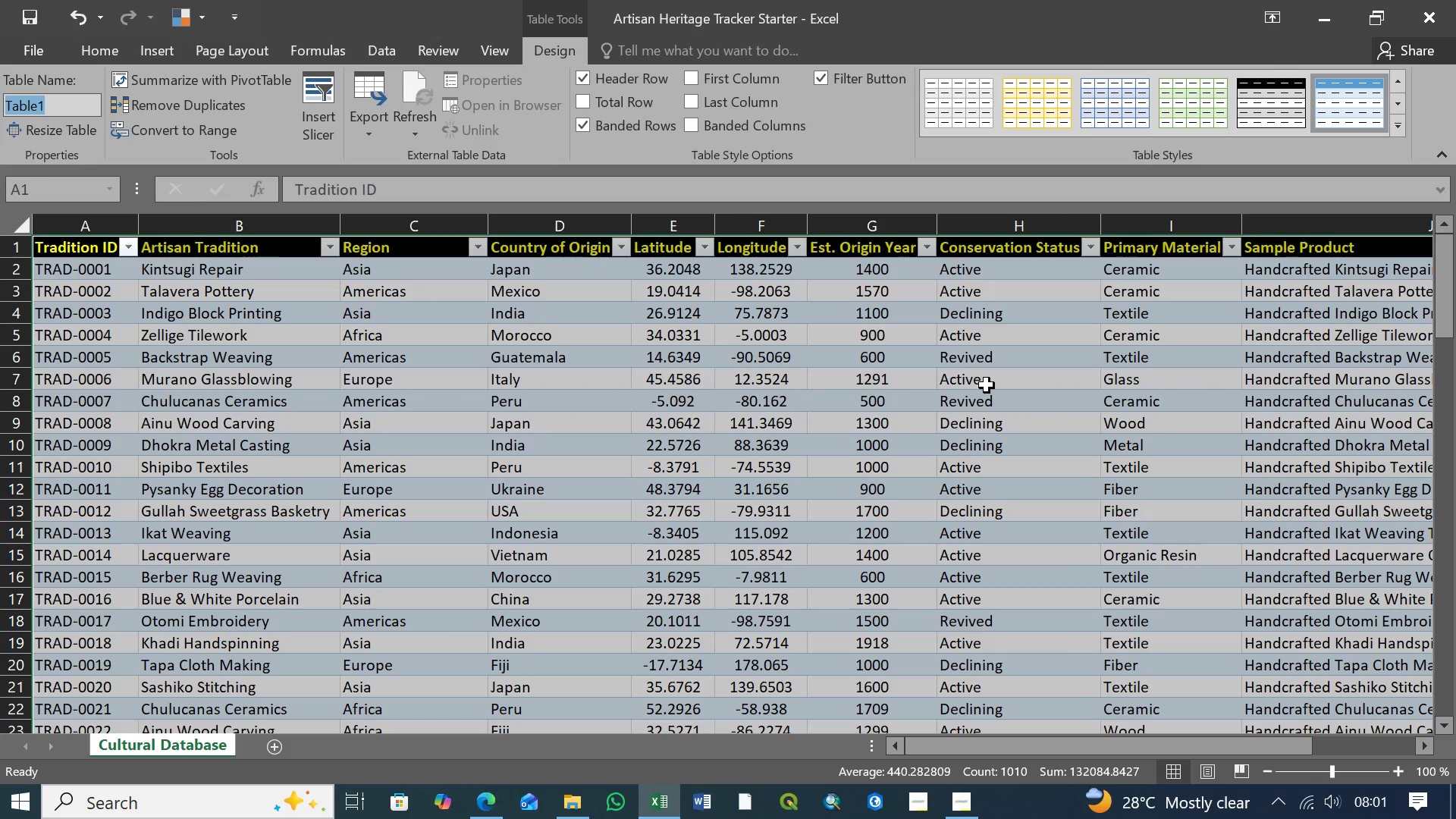 
wait(21.81)
 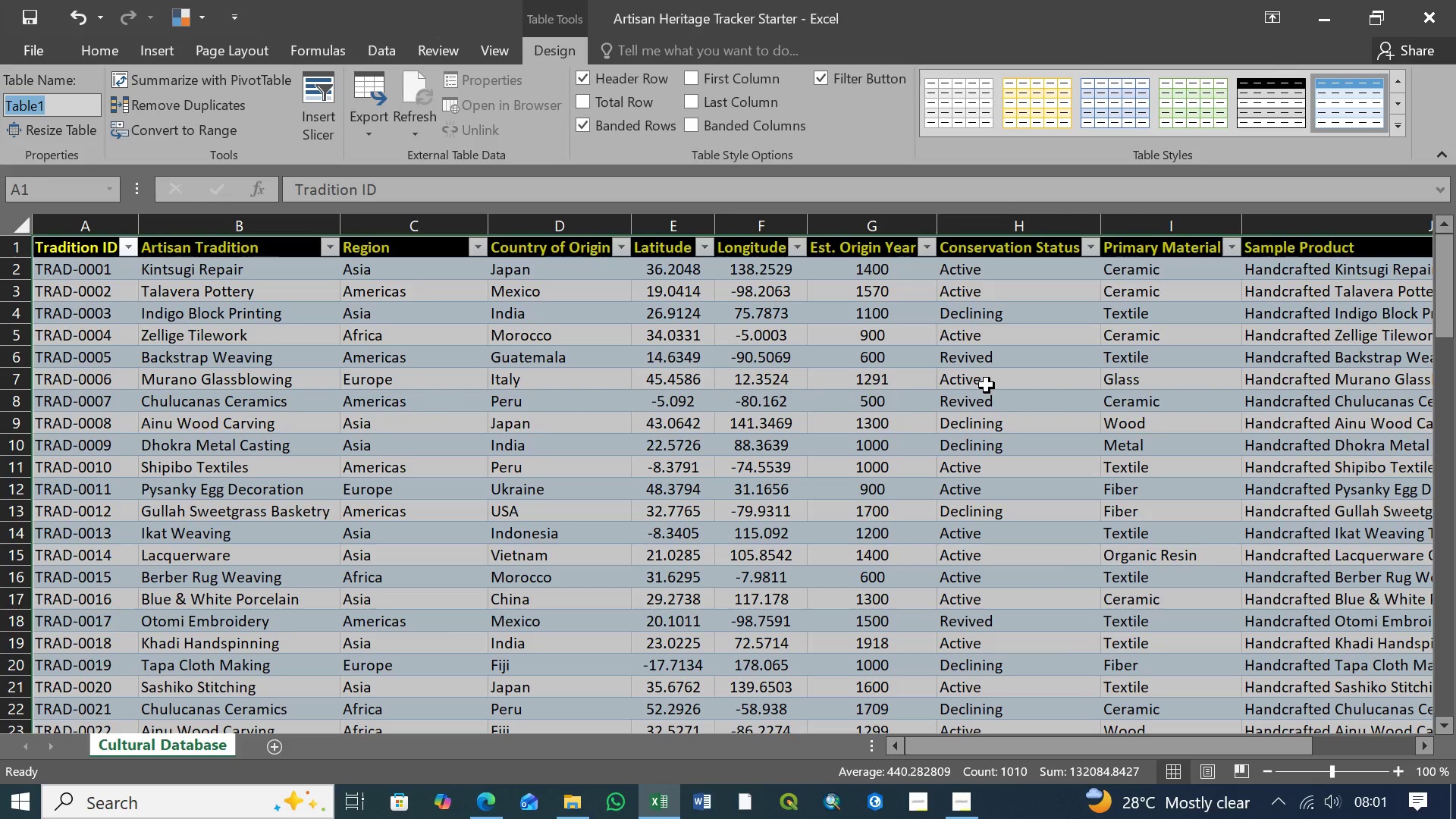 
type(CulturalDatabase)
 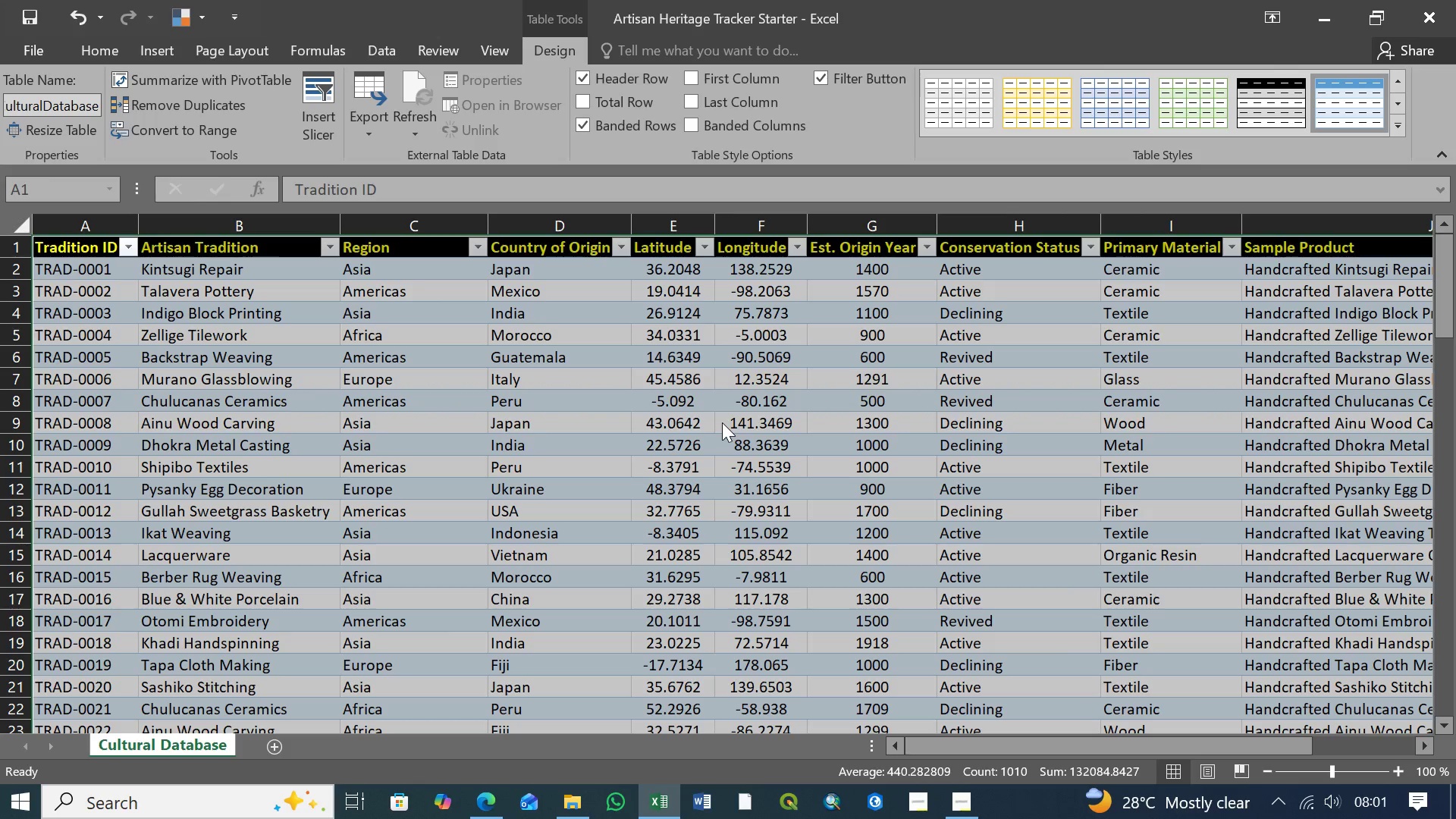 
wait(6.34)
 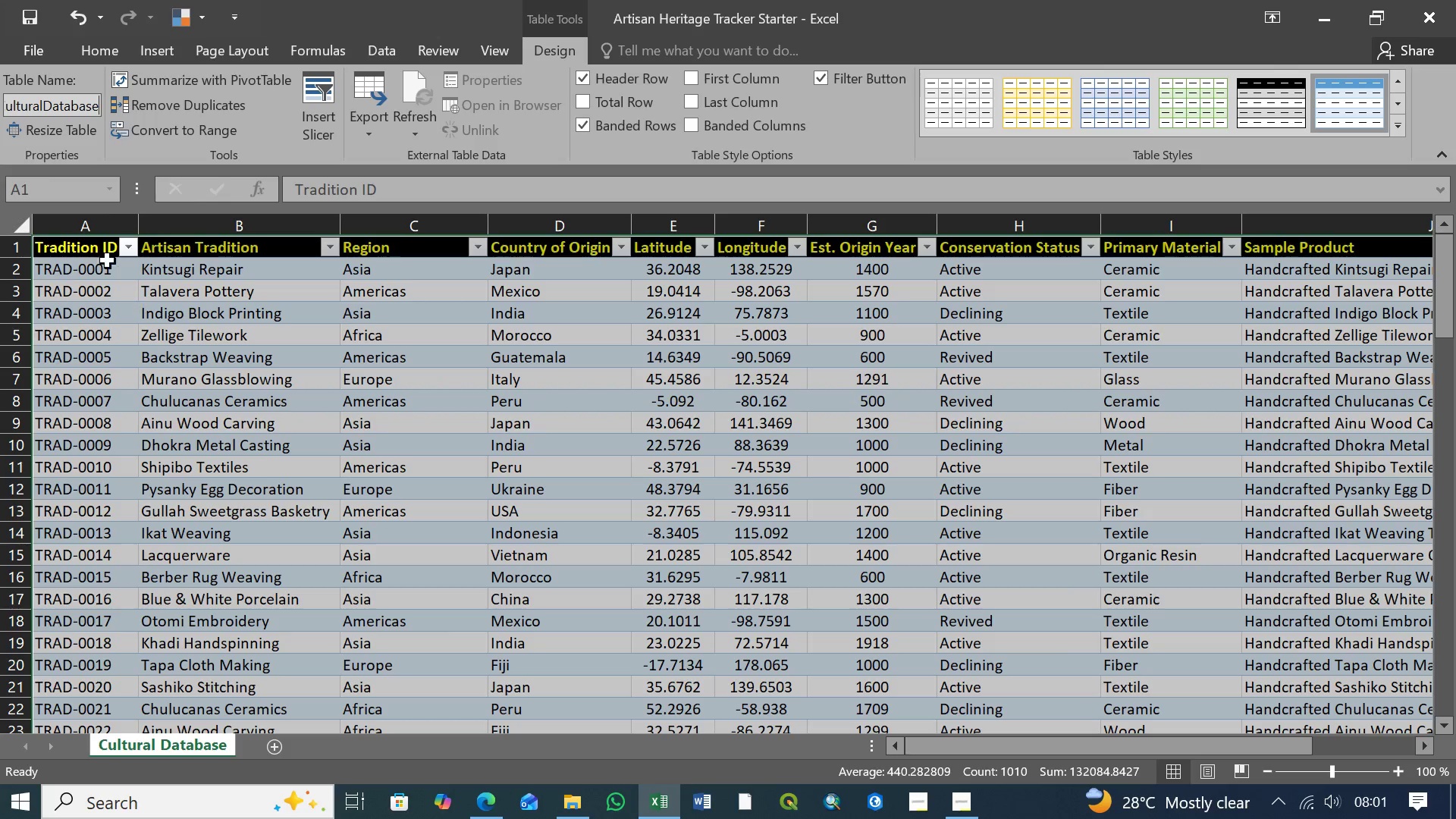 
key(Enter)
 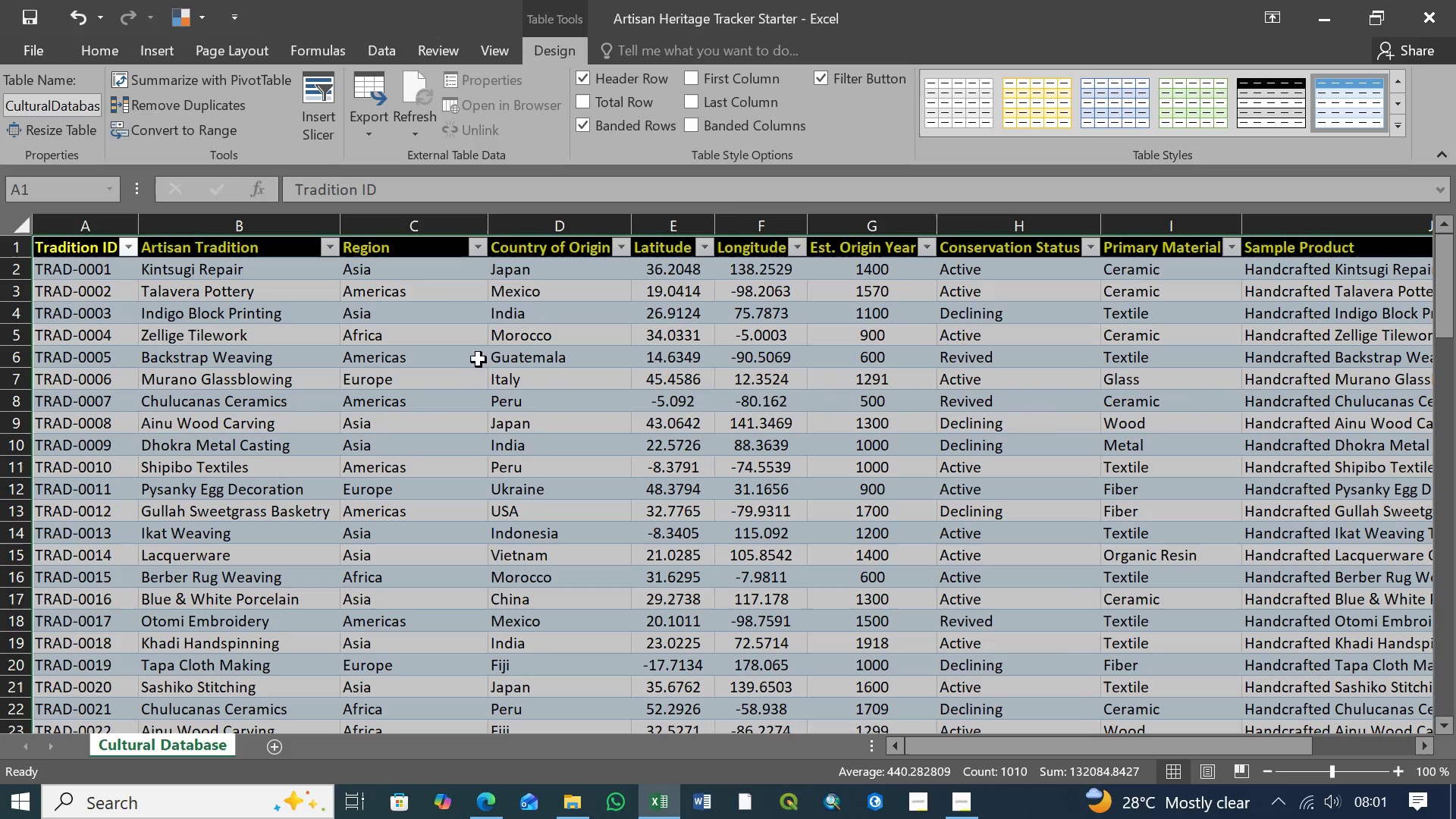 
scroll: coordinate [508, 437], scroll_direction: up, amount: 34.0
 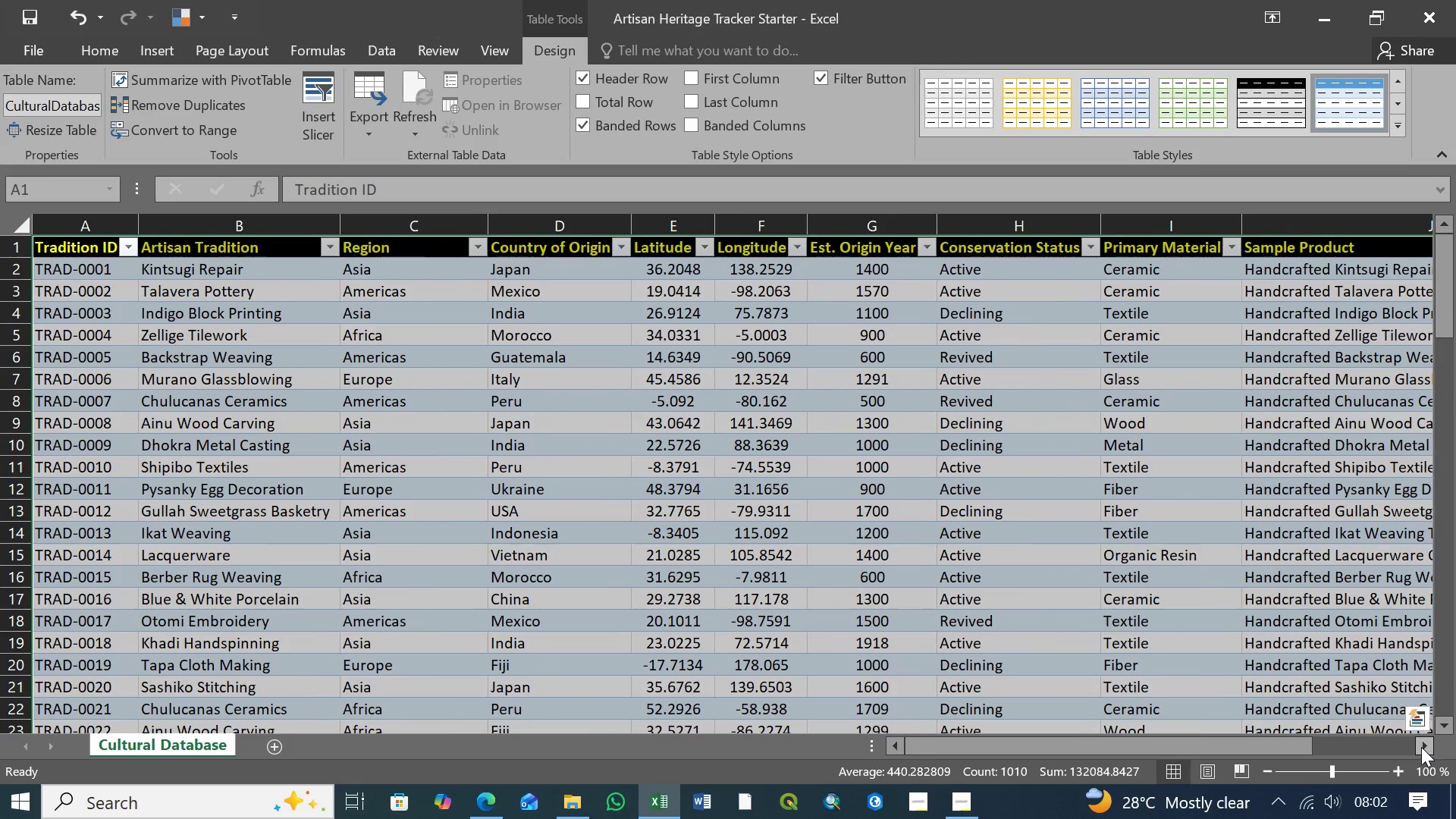 
double_click([1421, 748])
 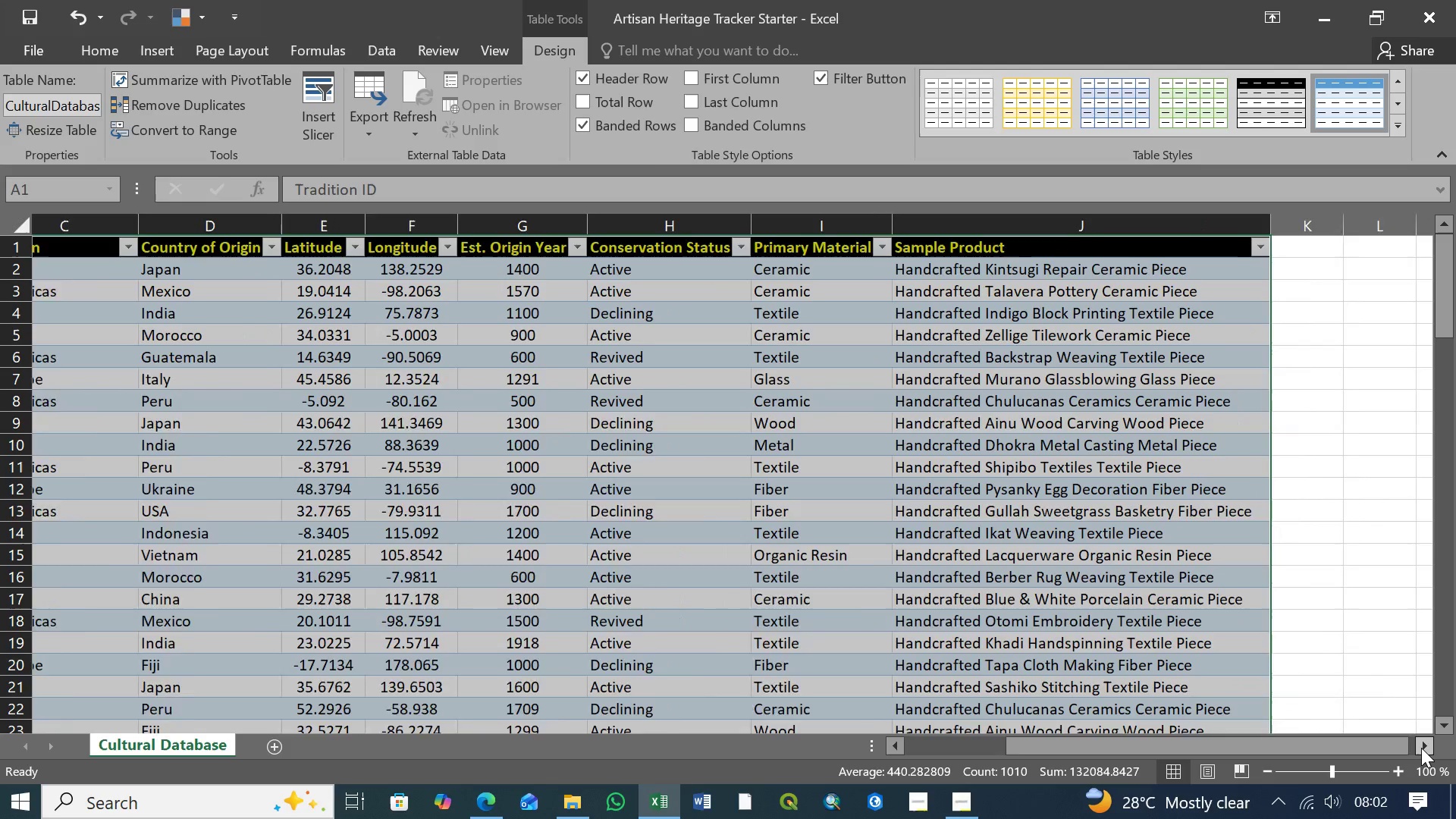 
triple_click([1421, 748])
 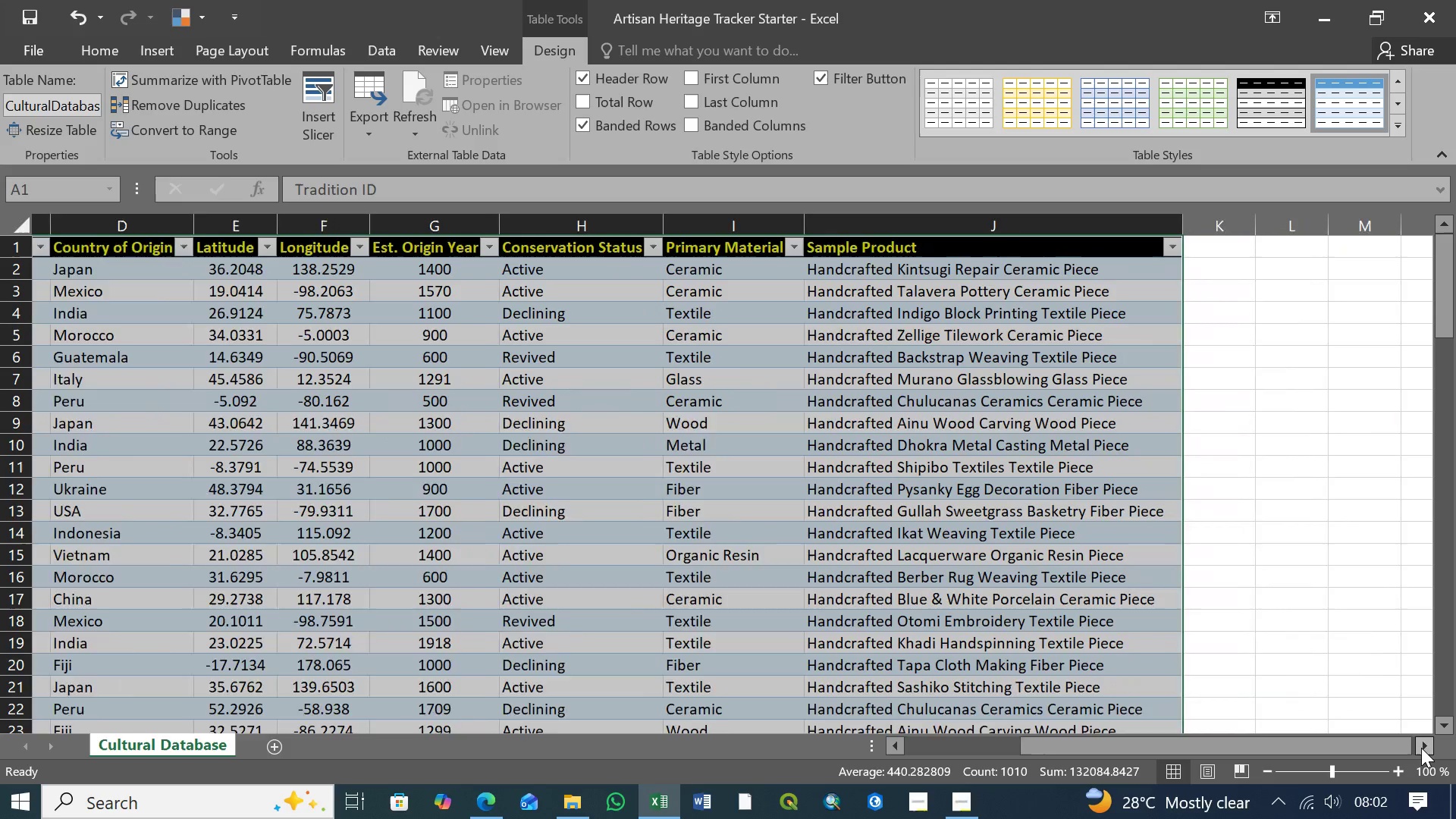 
triple_click([1421, 748])
 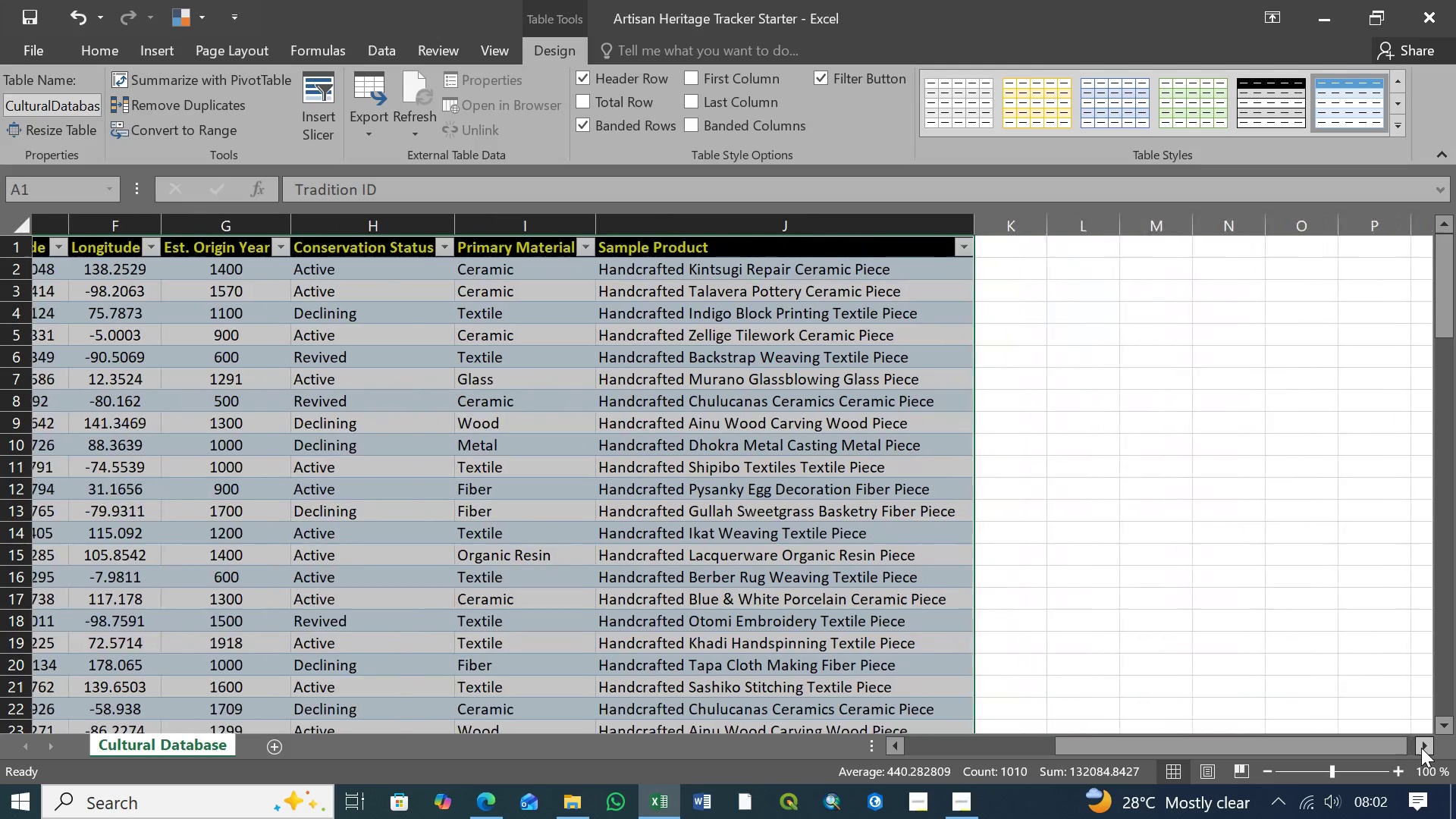 
triple_click([1421, 748])
 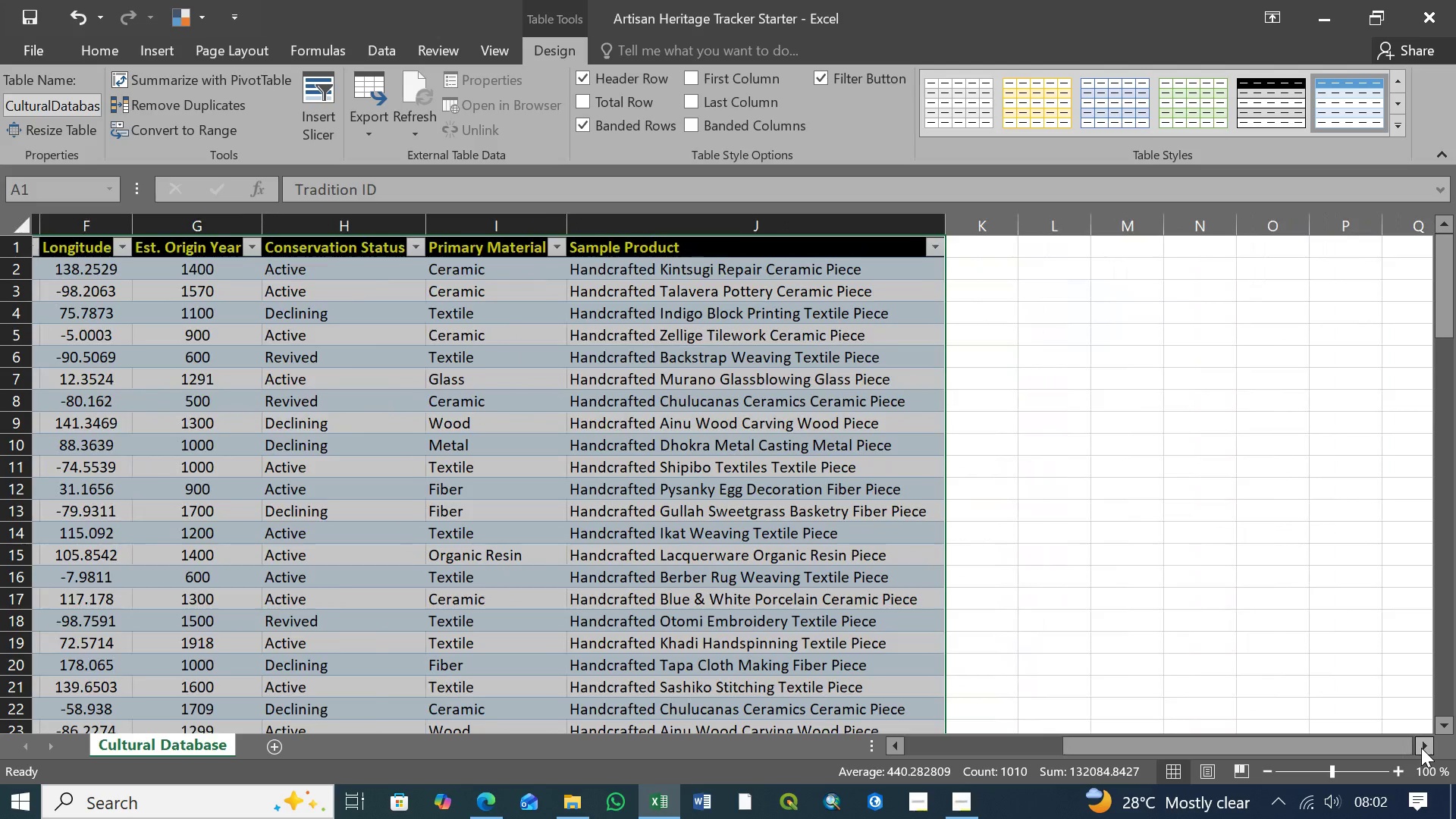 
triple_click([1421, 748])
 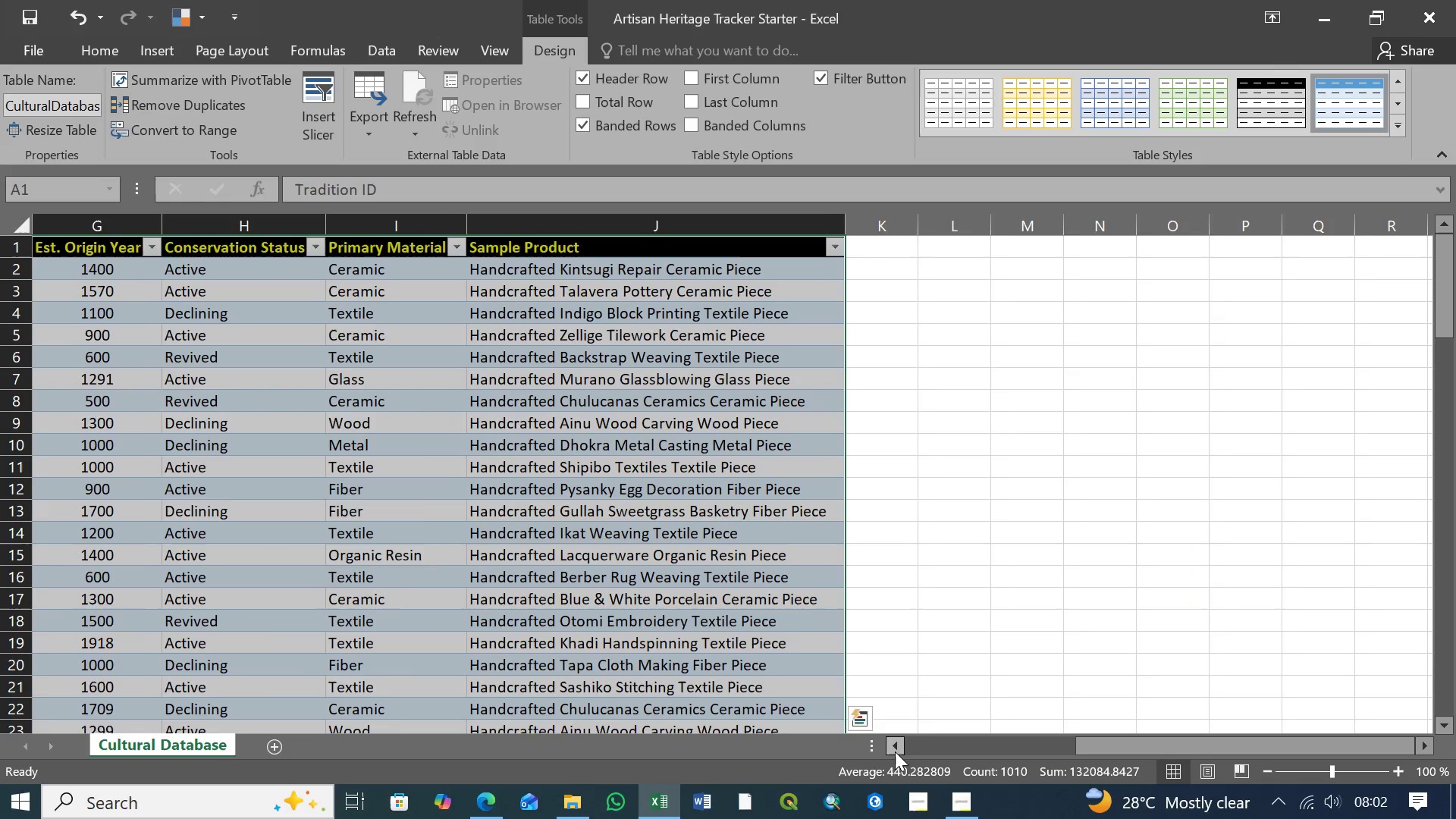 
double_click([895, 752])
 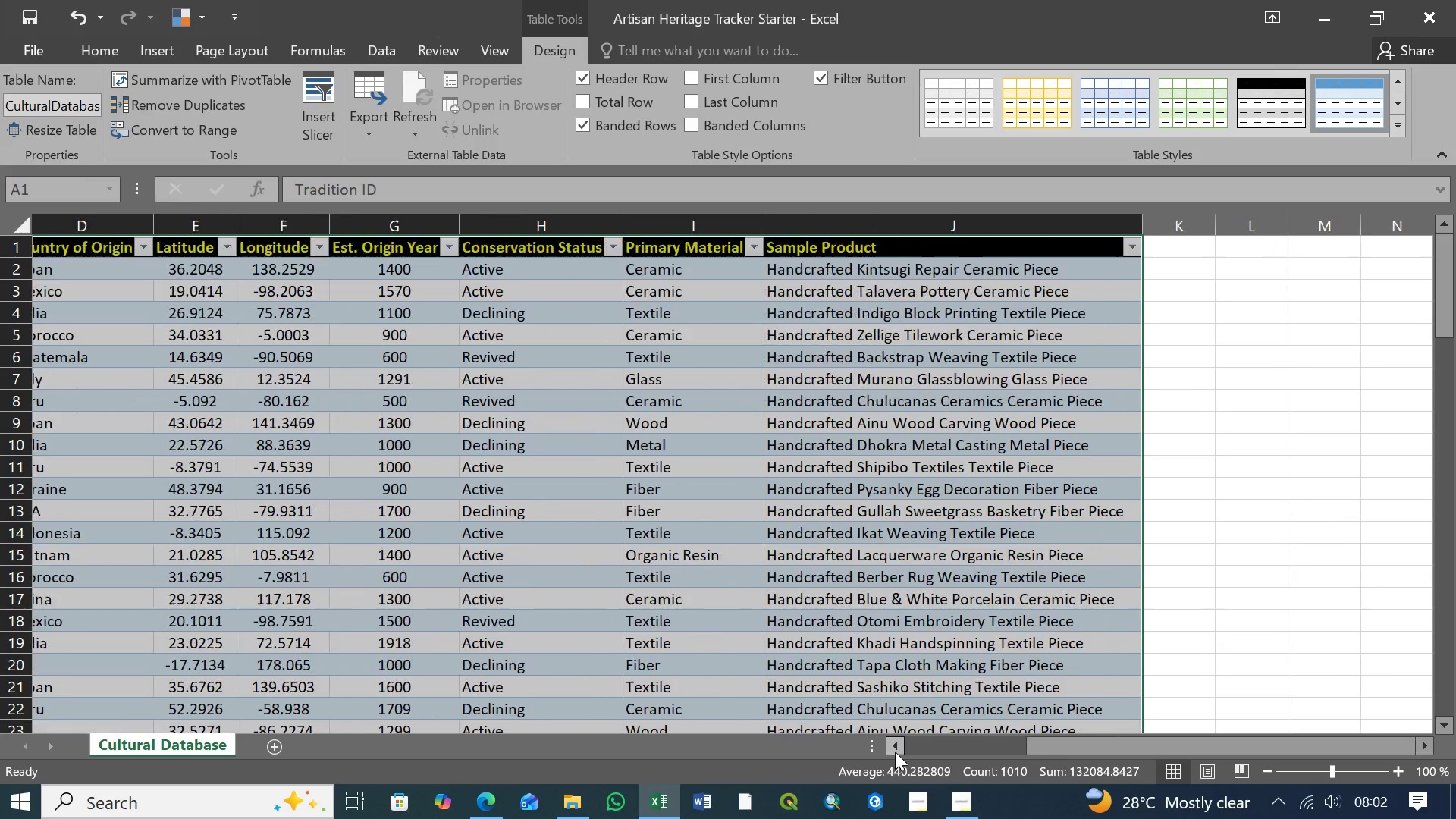 
triple_click([895, 752])
 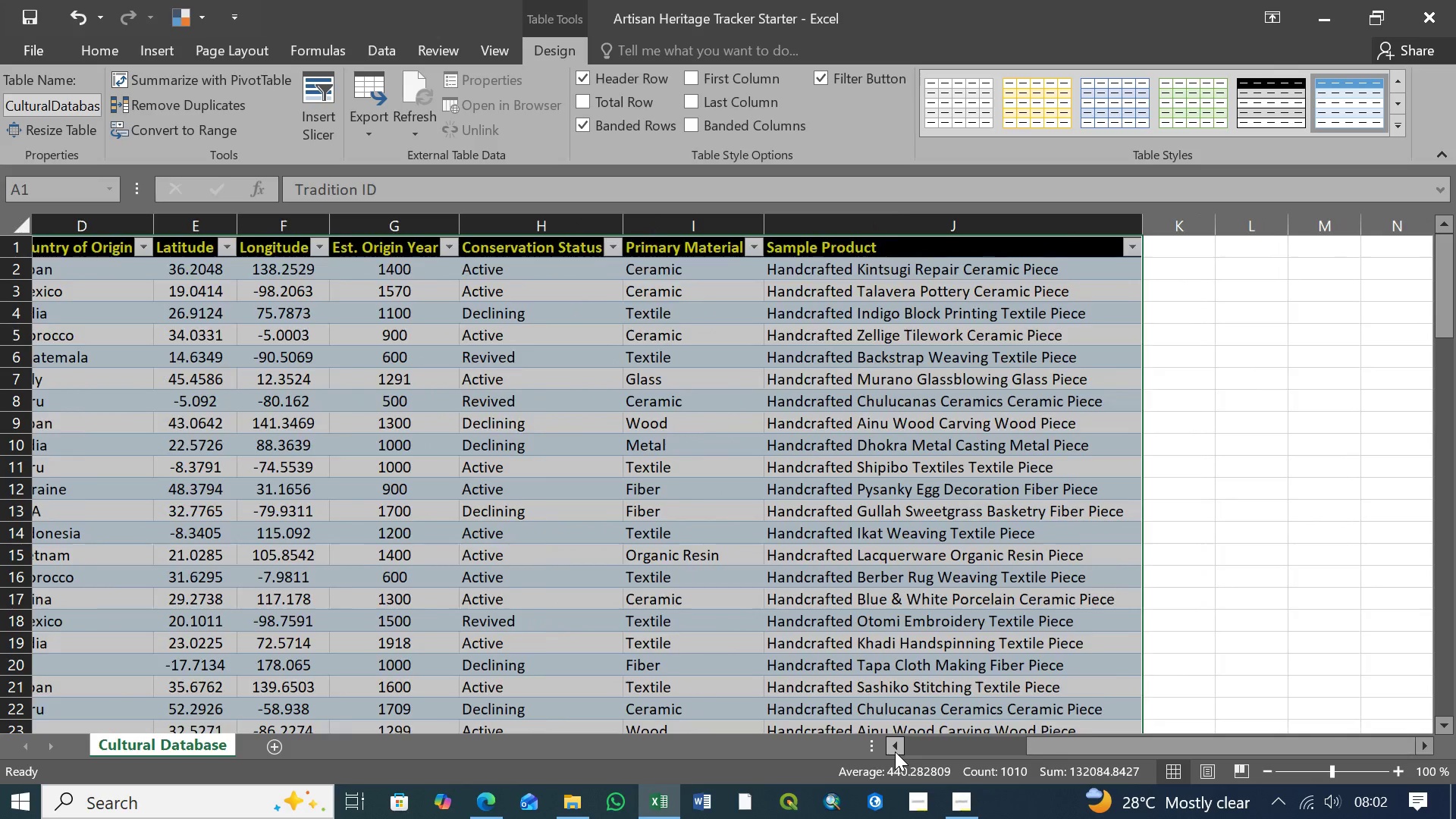 
triple_click([895, 752])
 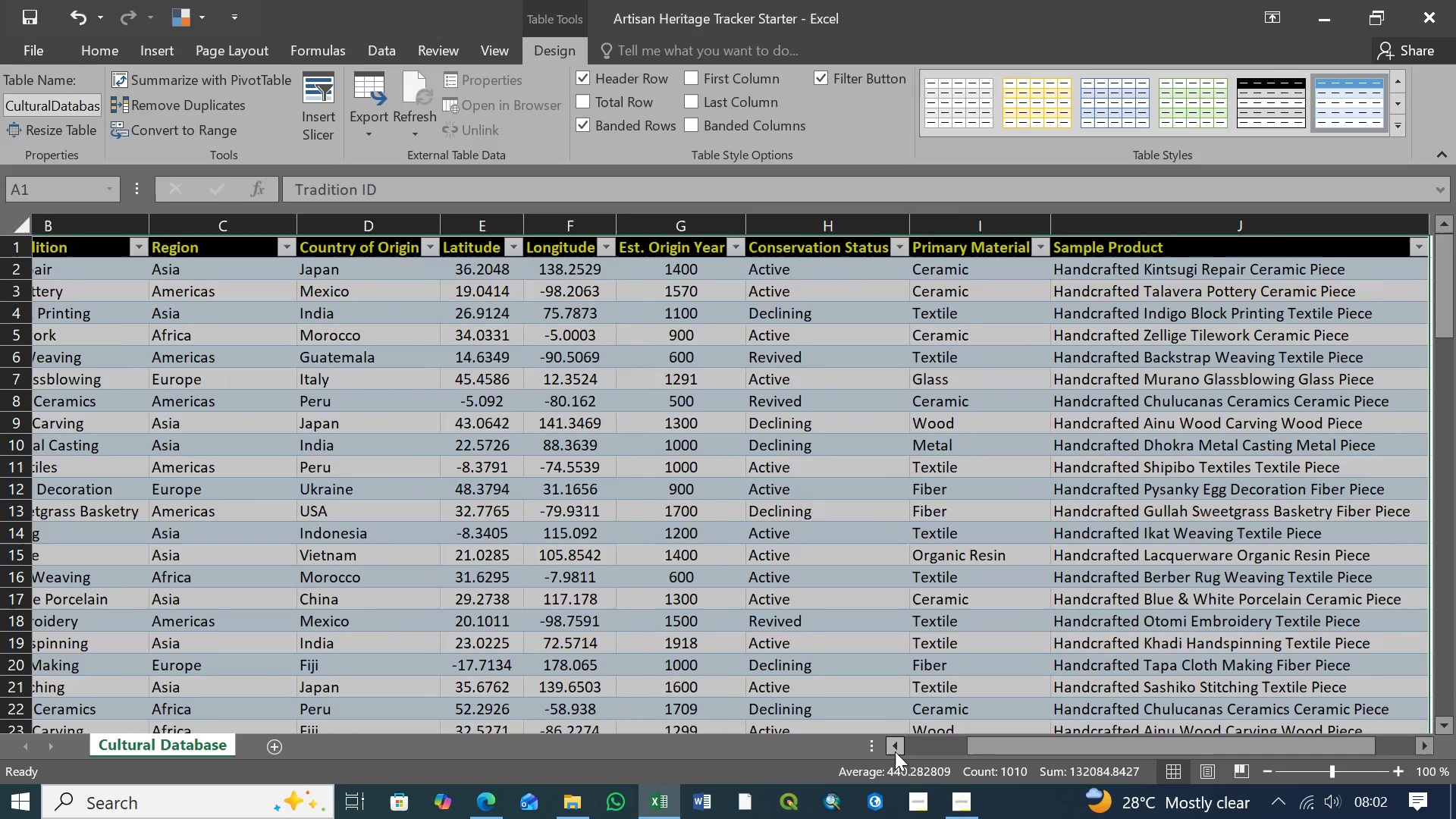 
triple_click([895, 752])
 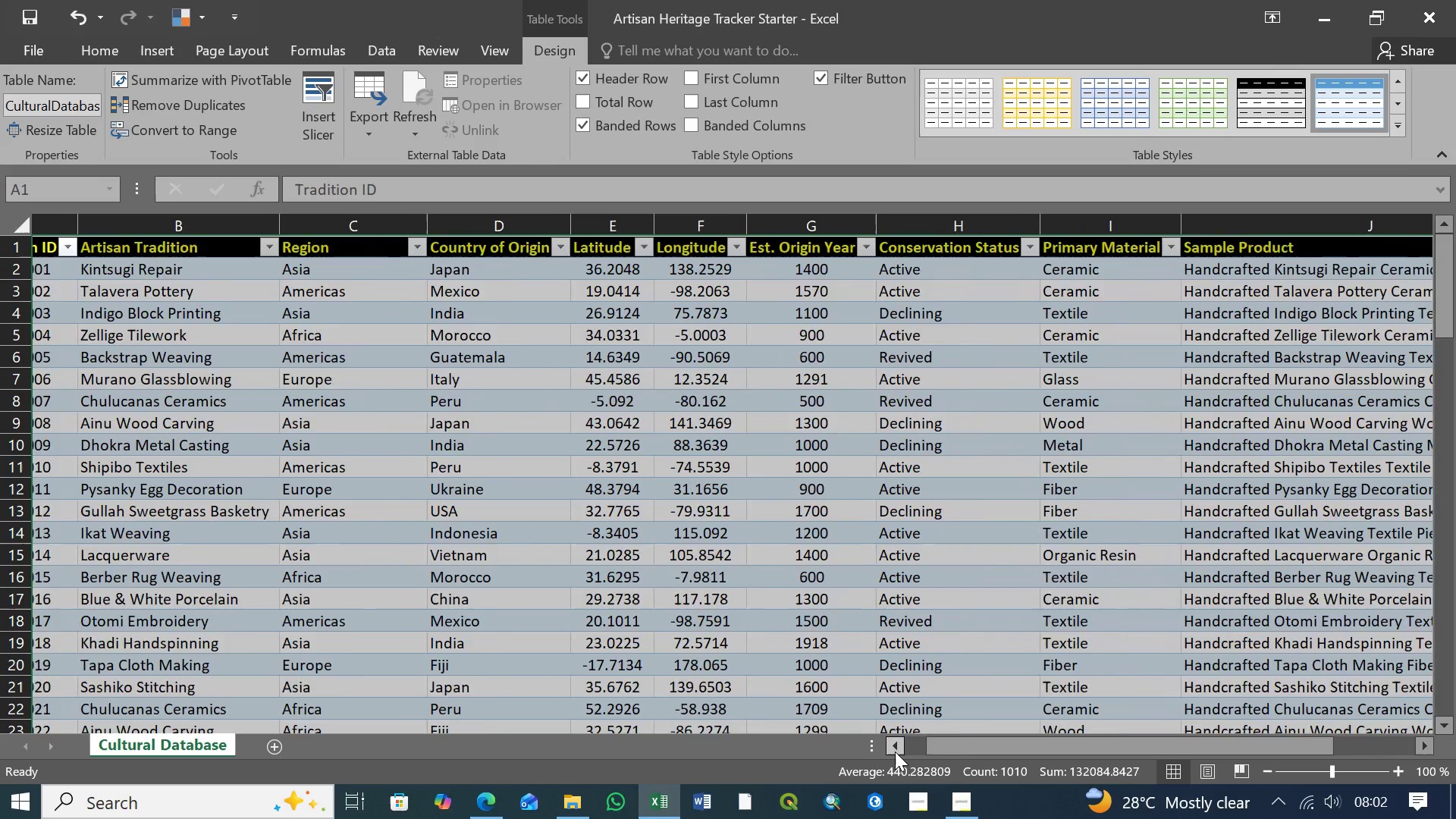 
triple_click([895, 752])
 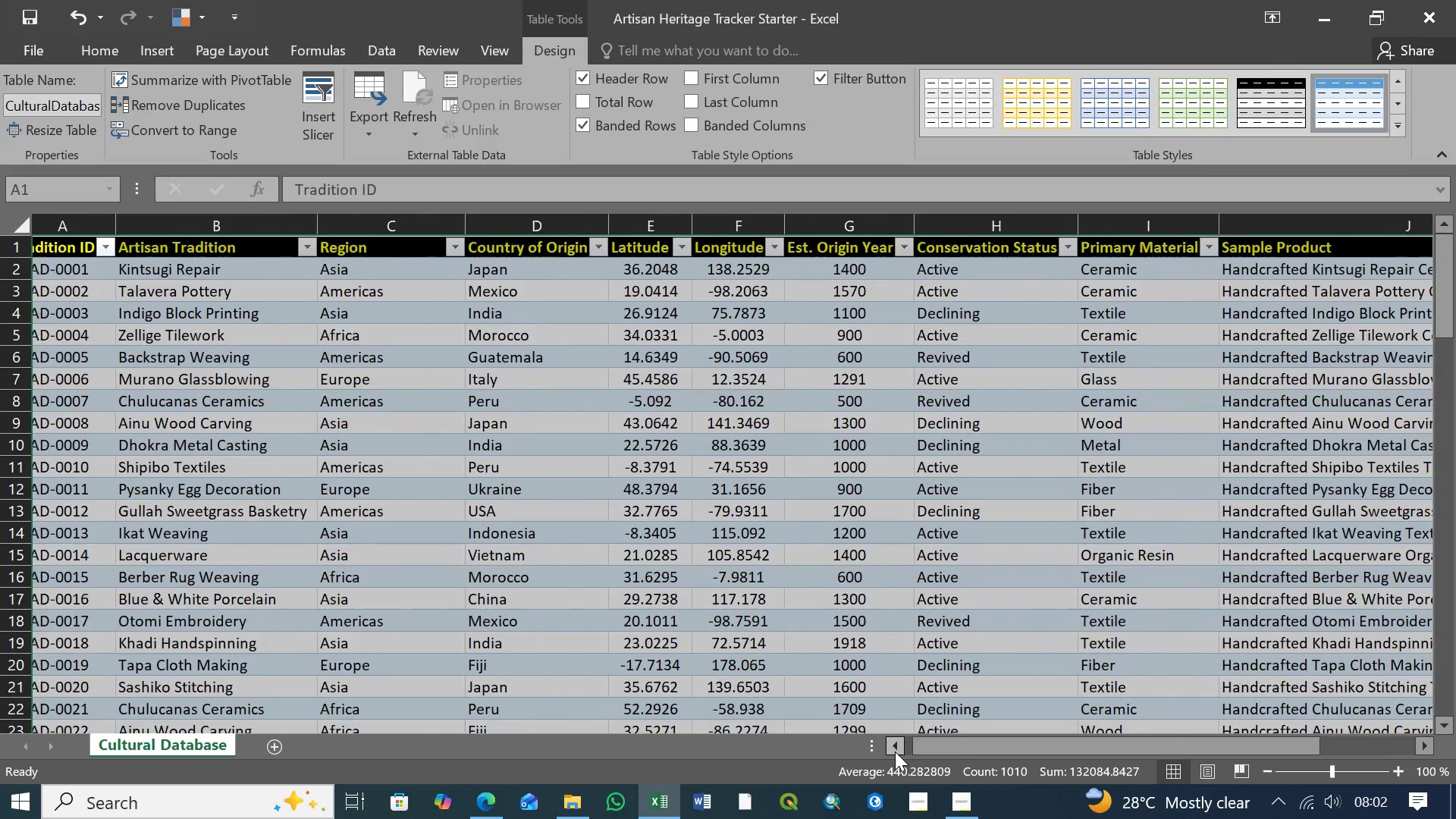 
triple_click([895, 752])
 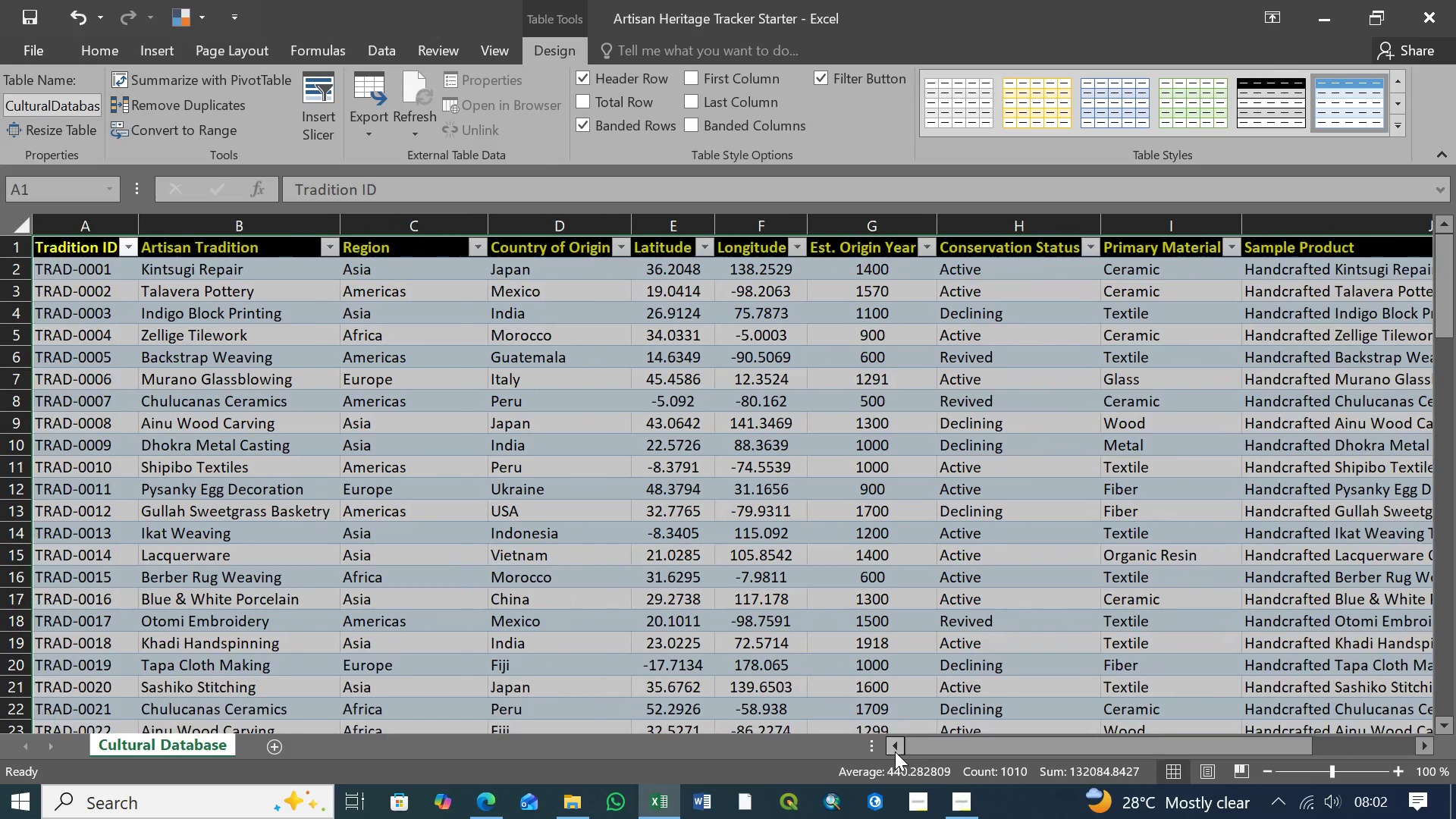 
triple_click([895, 752])
 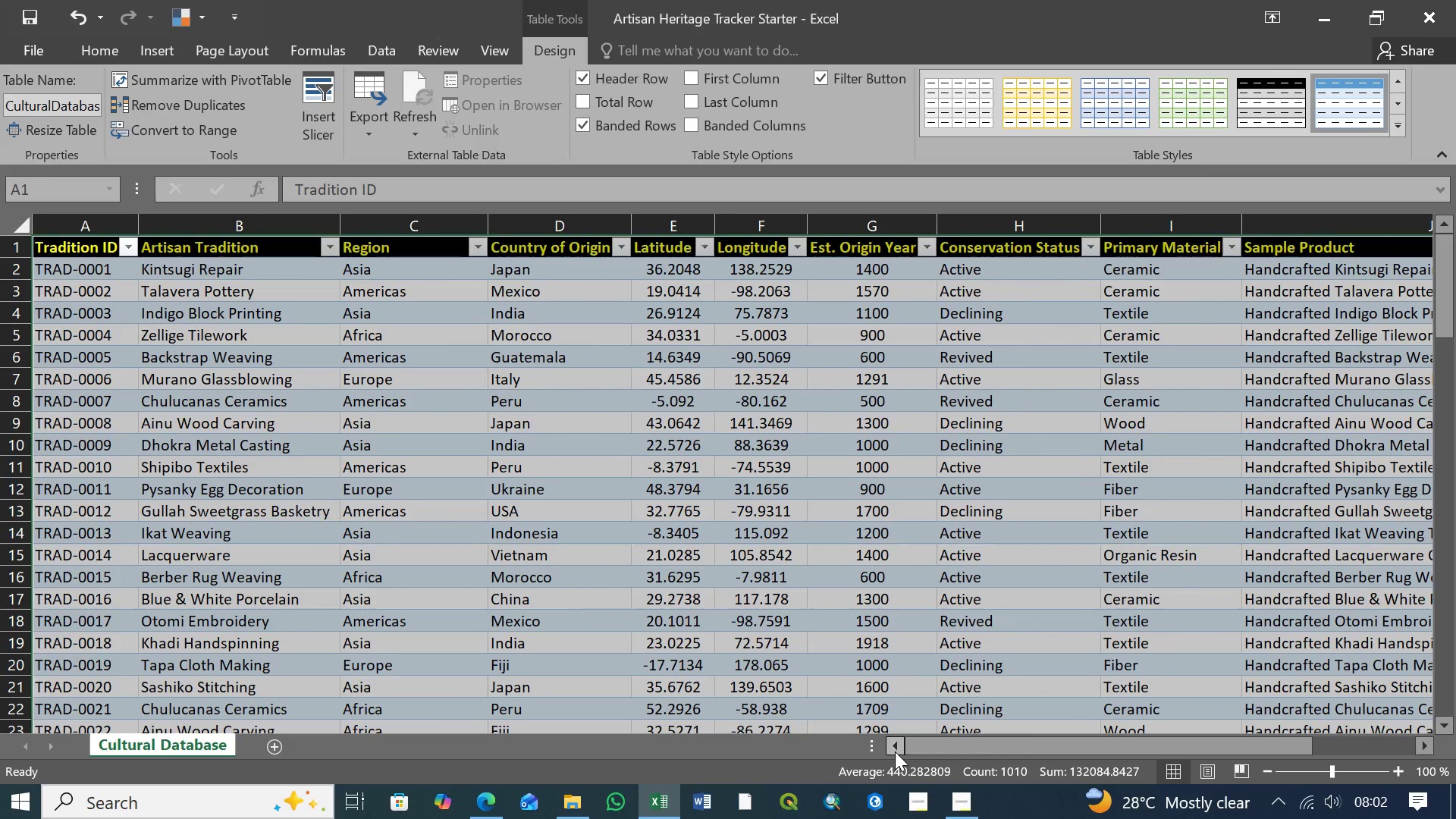 
triple_click([895, 752])
 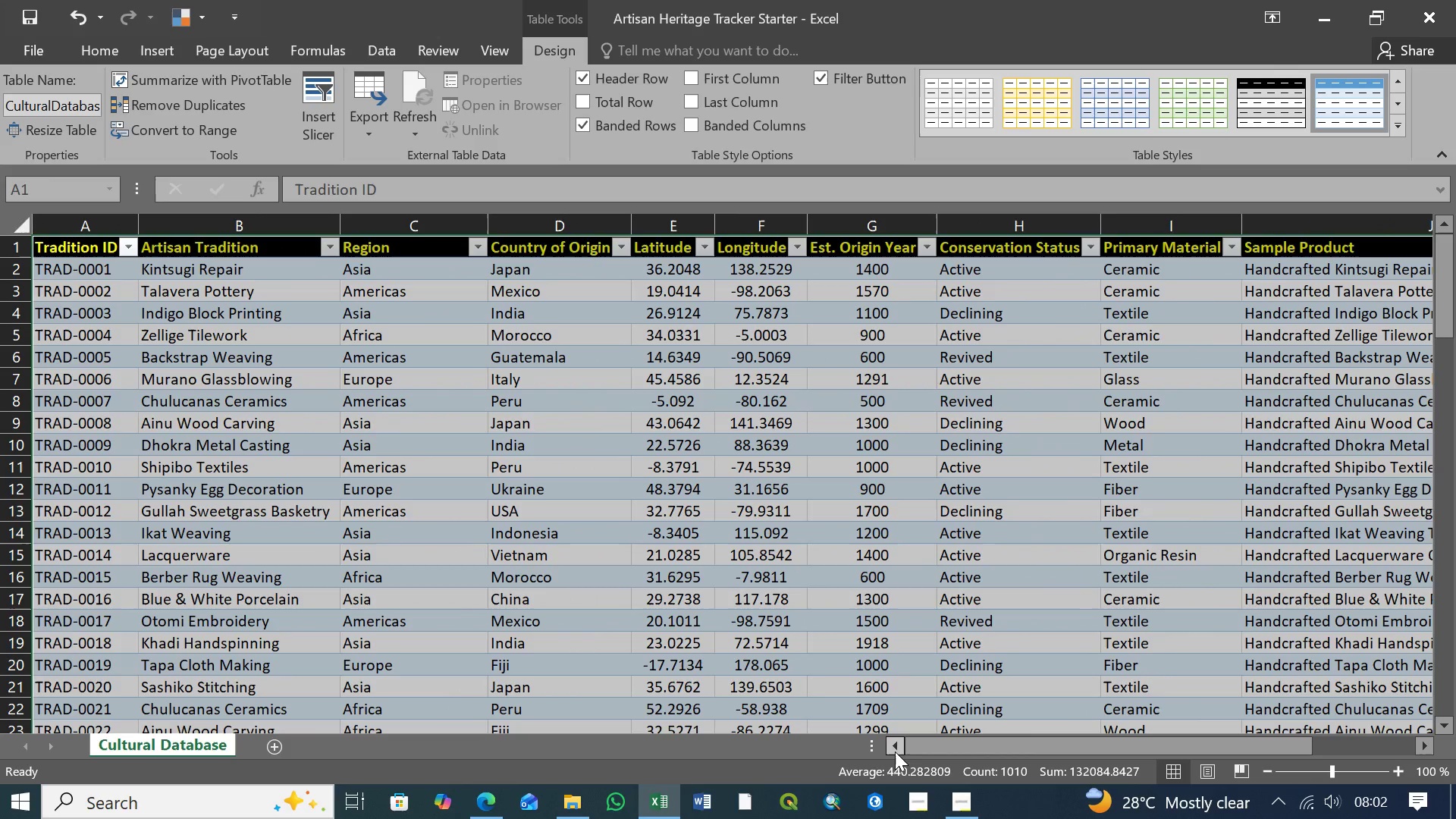 
triple_click([895, 752])
 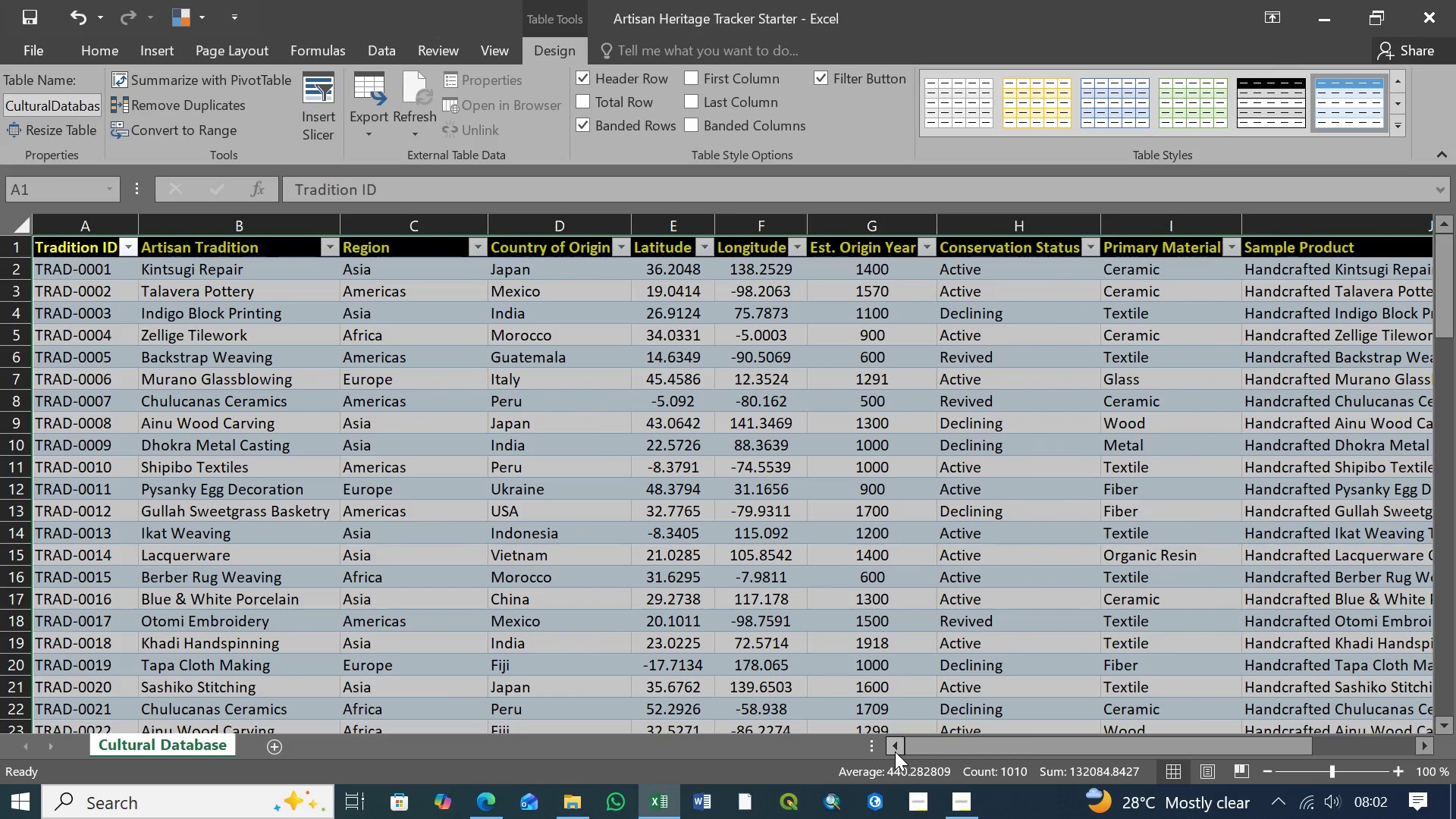 
triple_click([895, 752])
 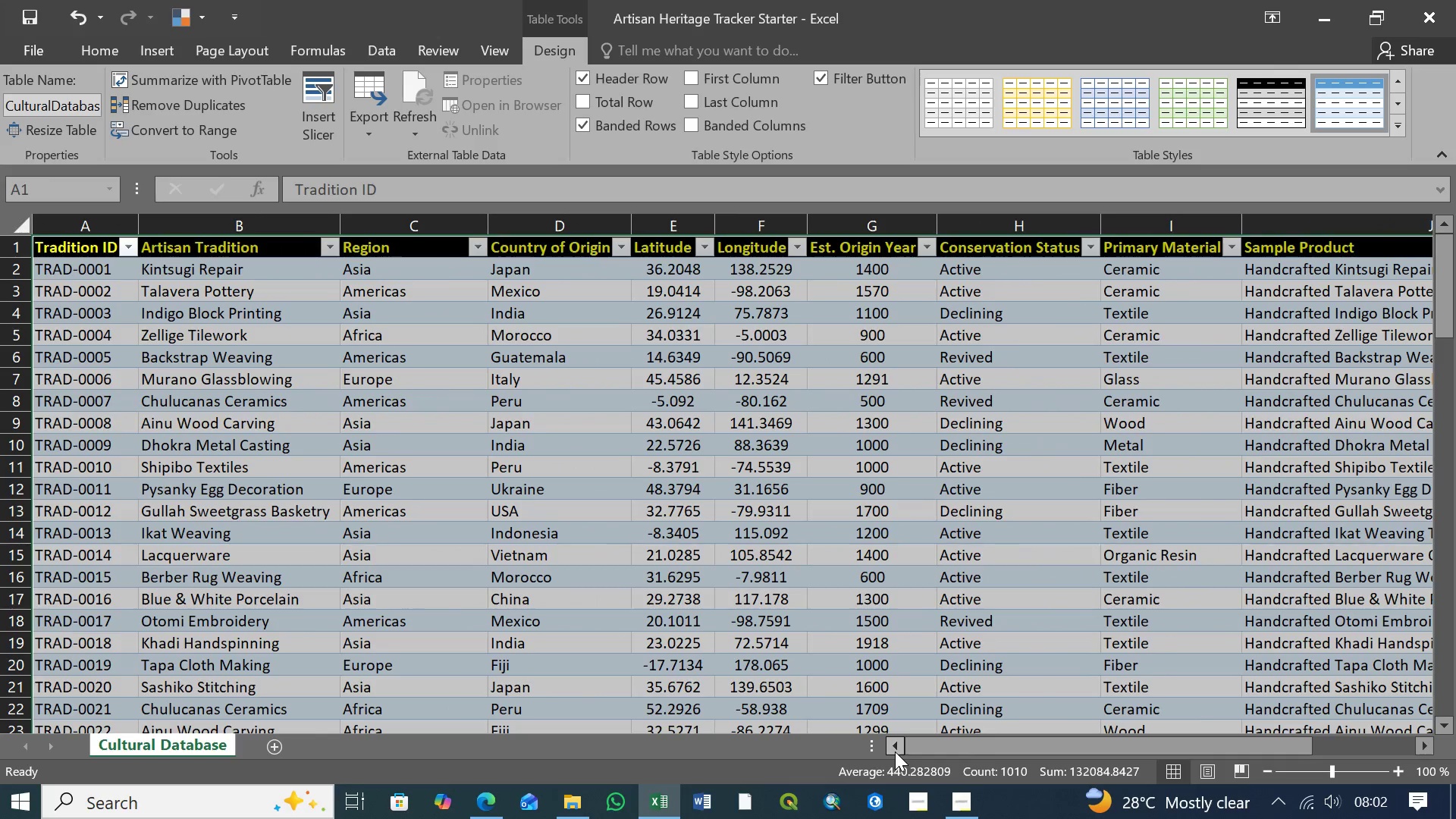 
triple_click([895, 752])
 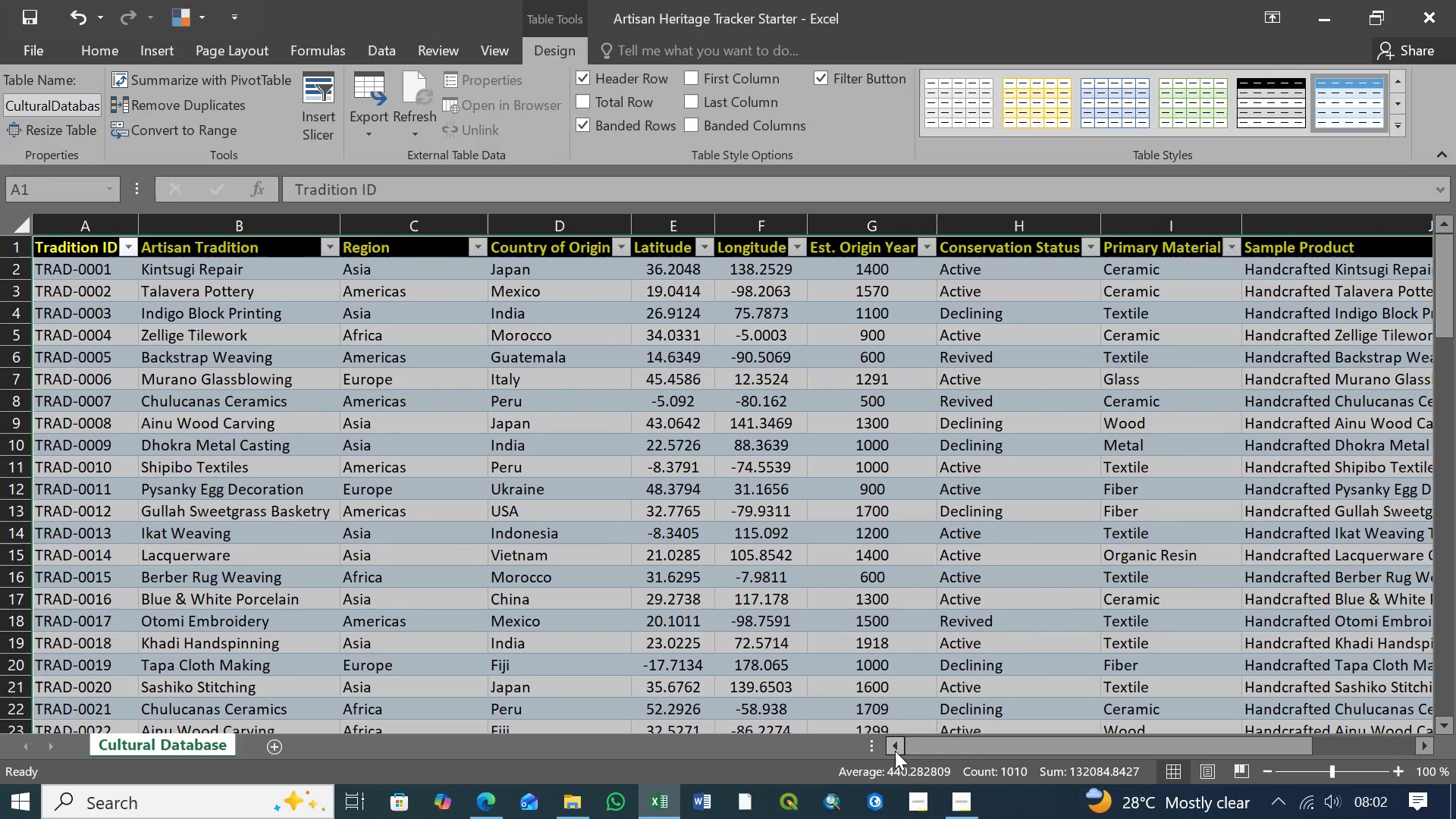 
key(Control+S)
 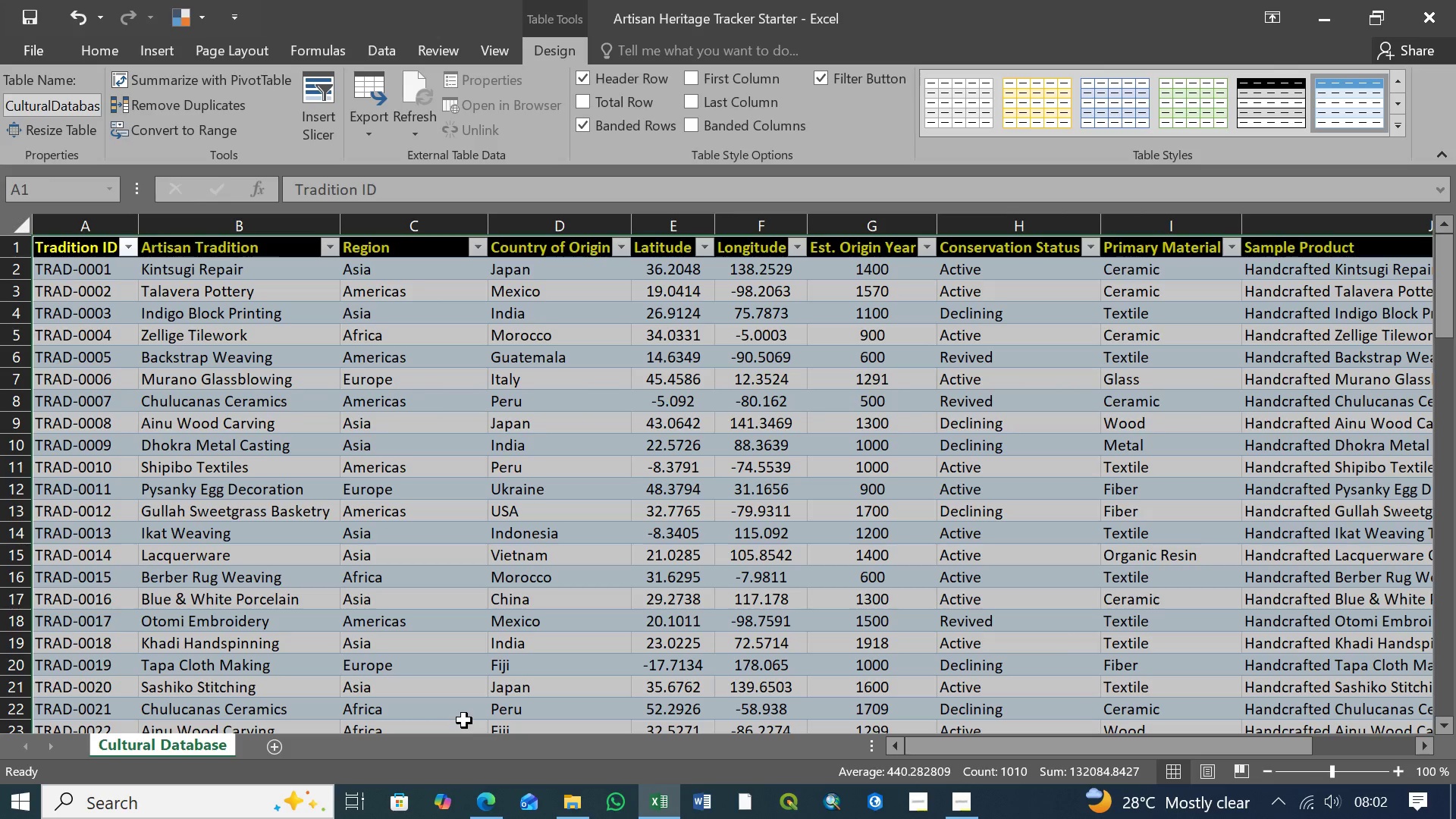 
wait(17.31)
 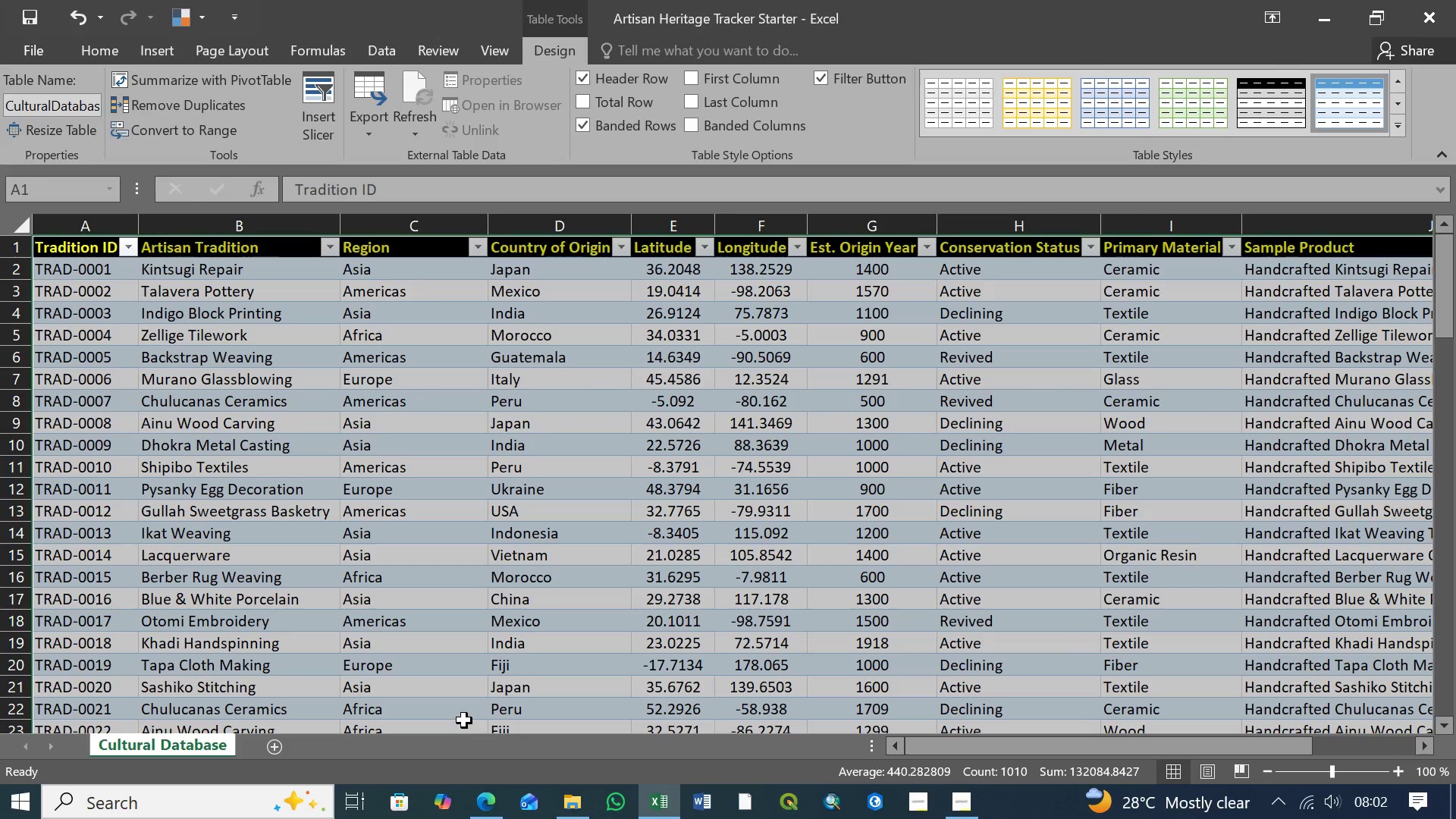 
left_click([271, 747])
 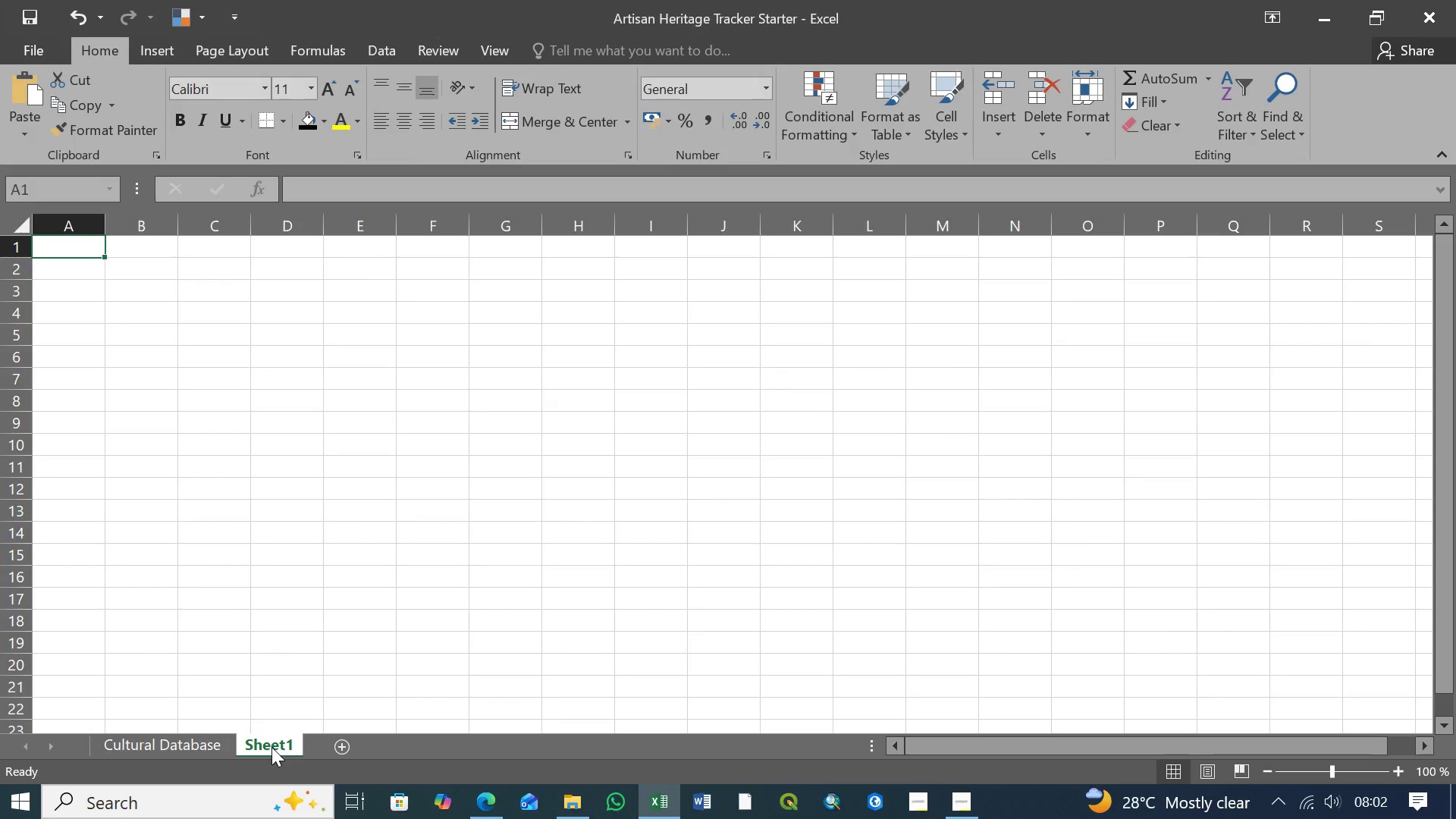 
right_click([271, 747])
 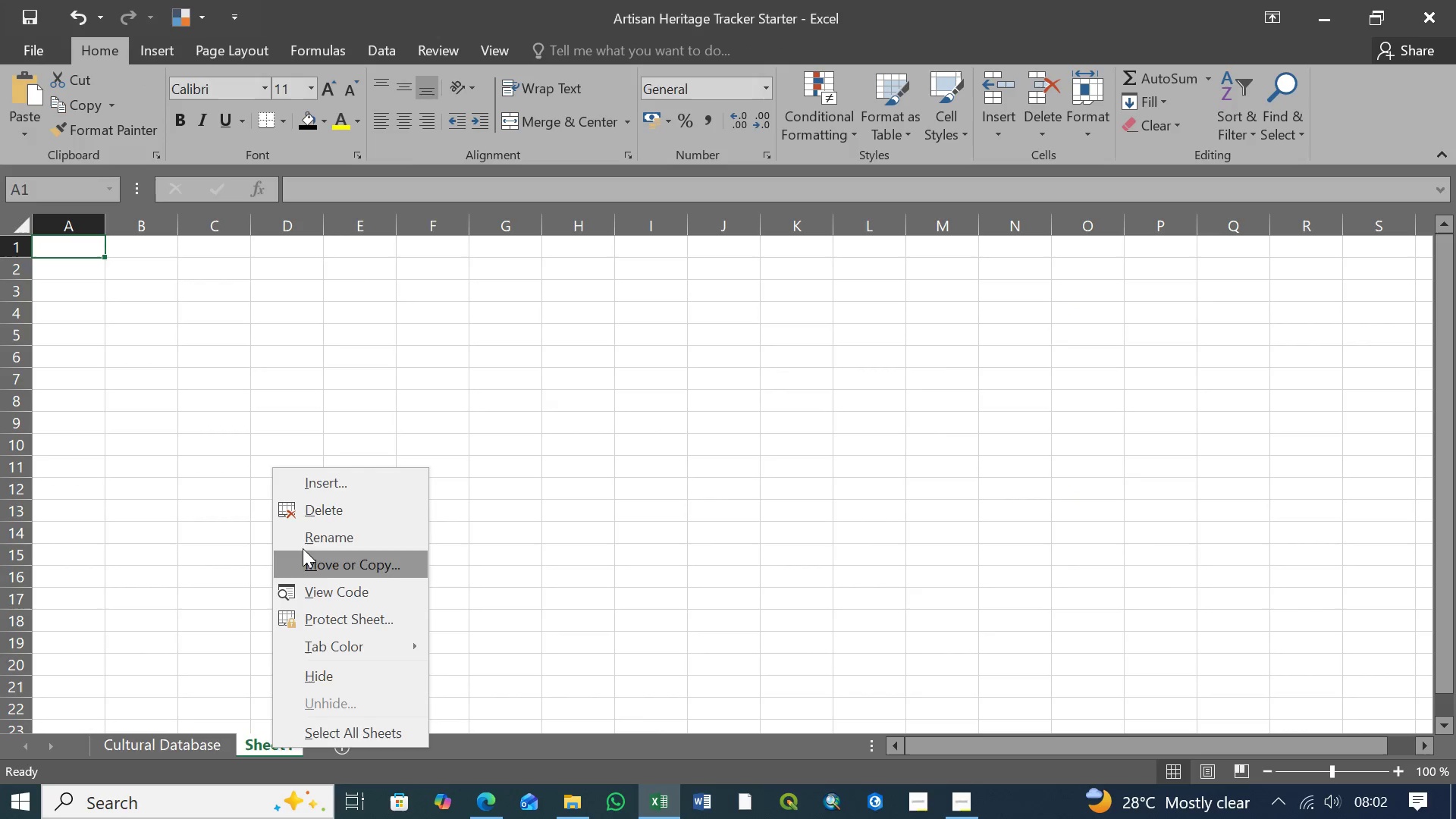 
left_click([310, 544])
 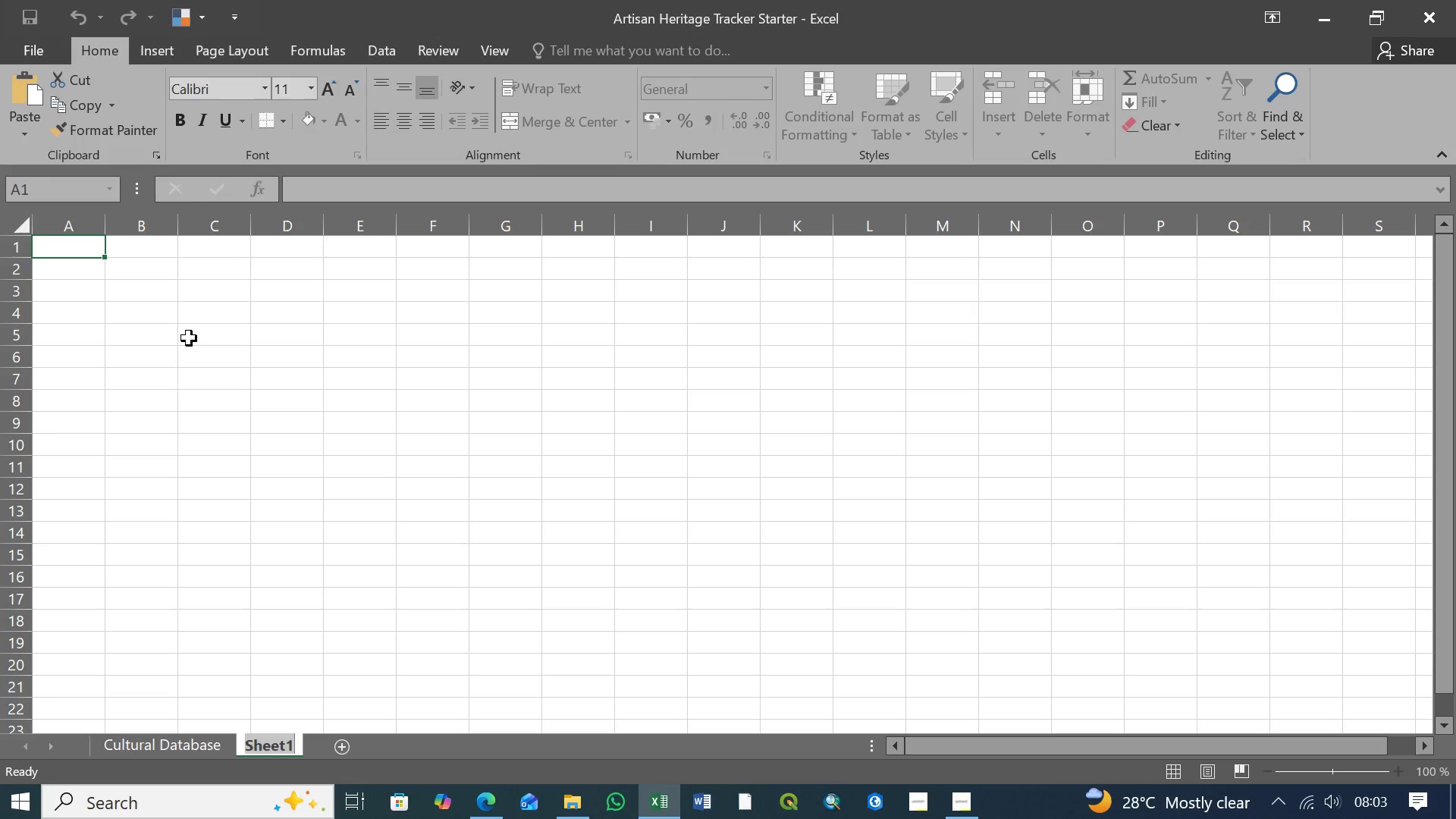 
wait(37.08)
 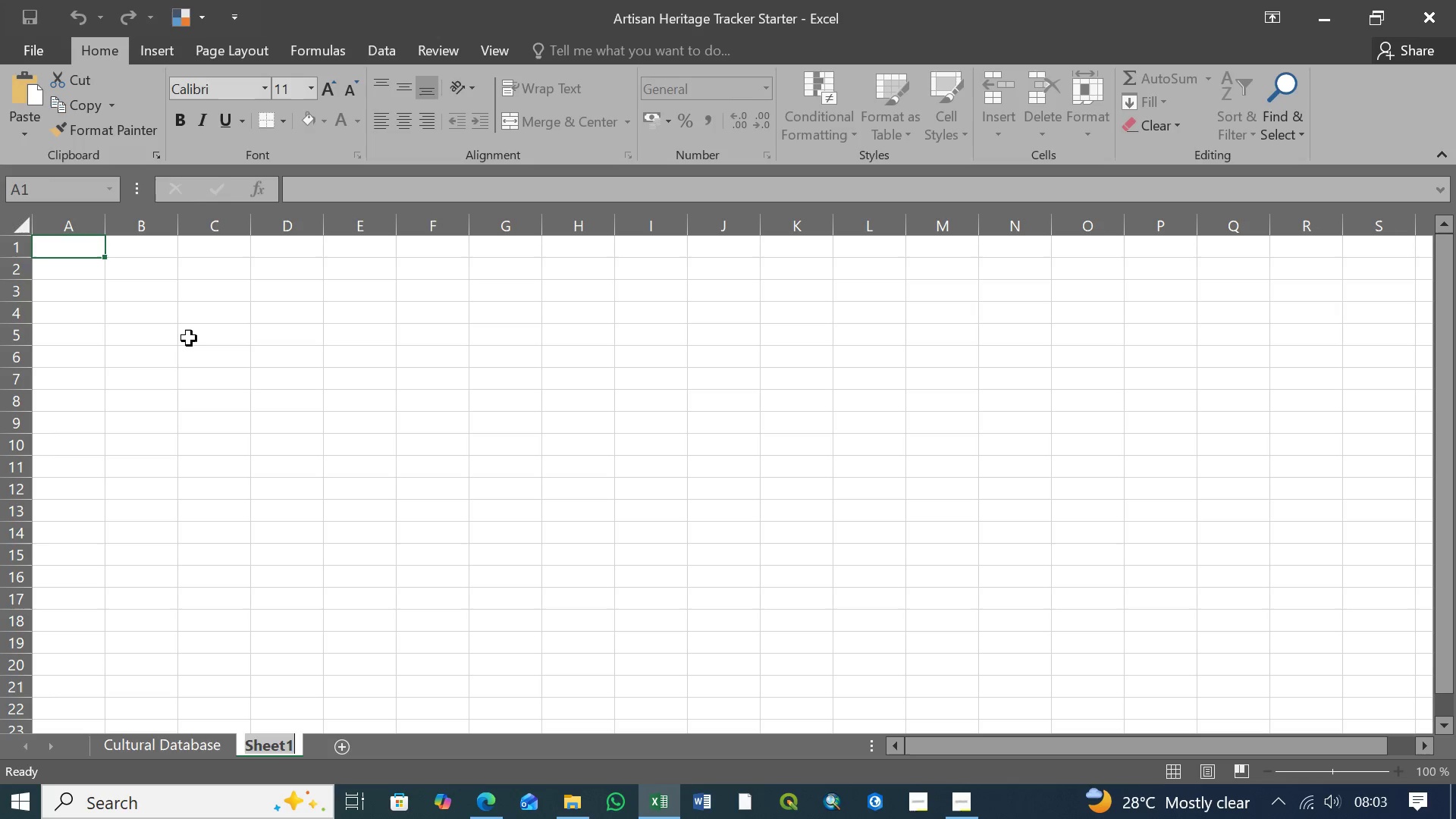 
type(Timeline)
 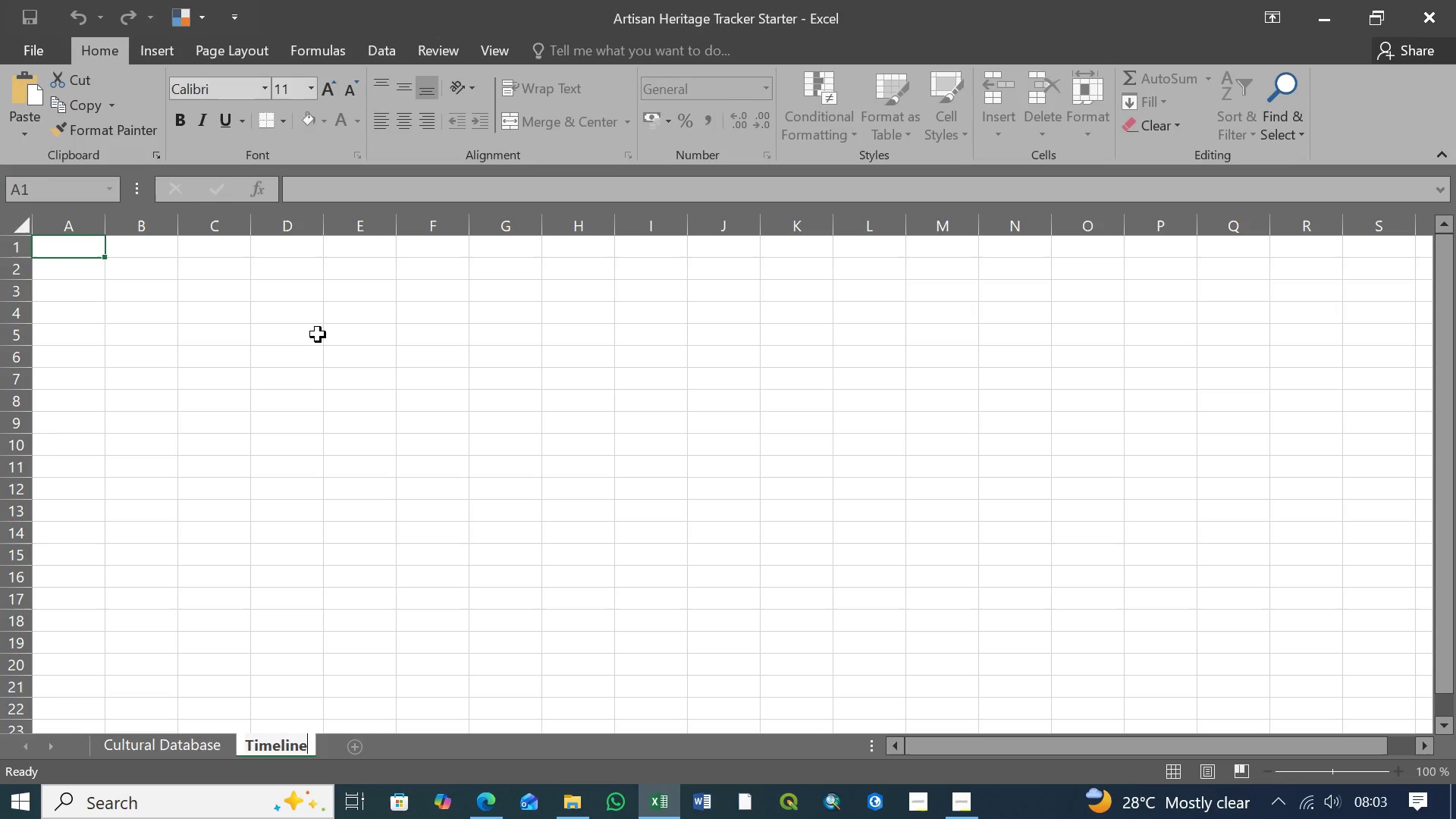 
key(Enter)
 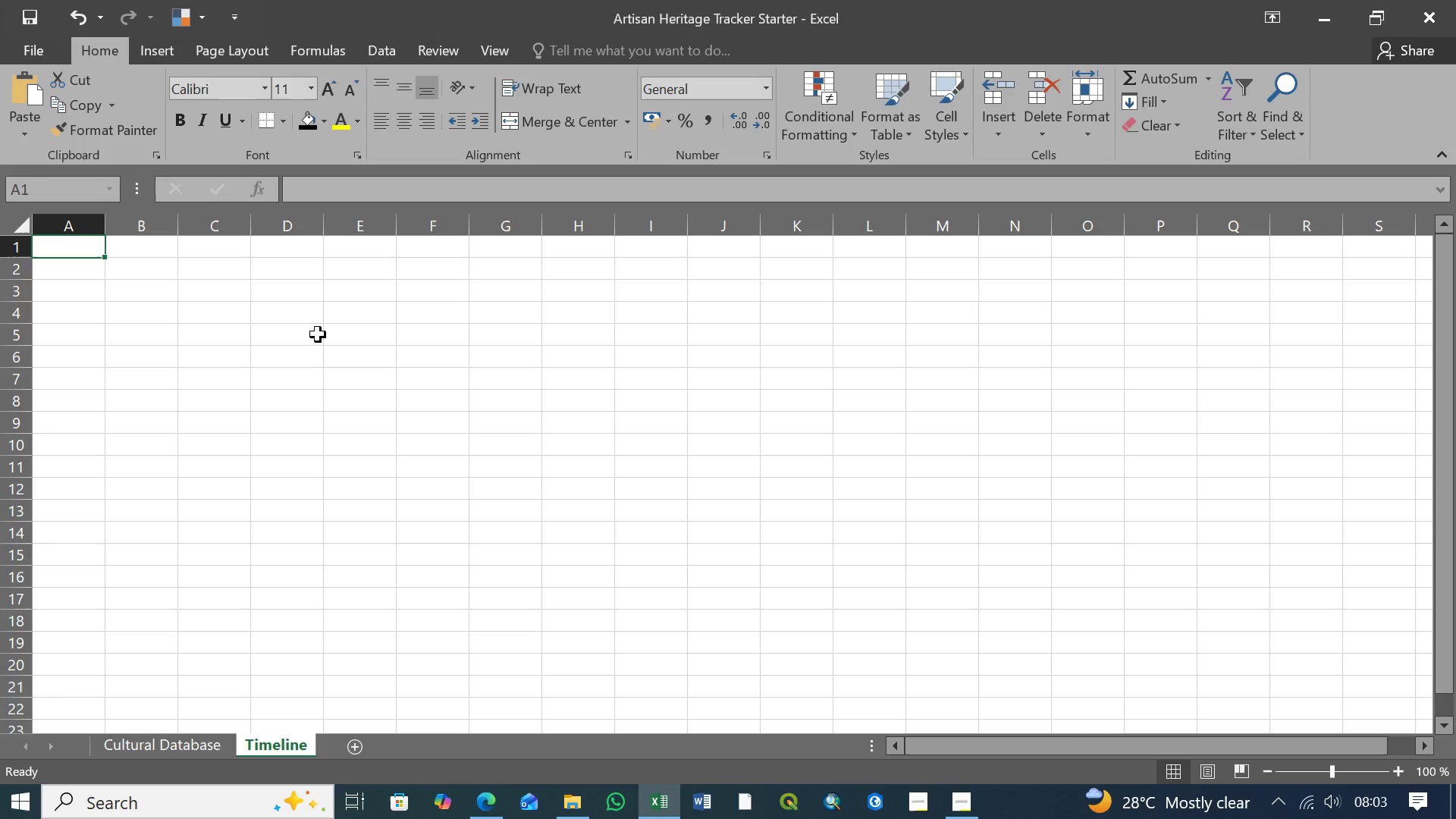 
wait(15.06)
 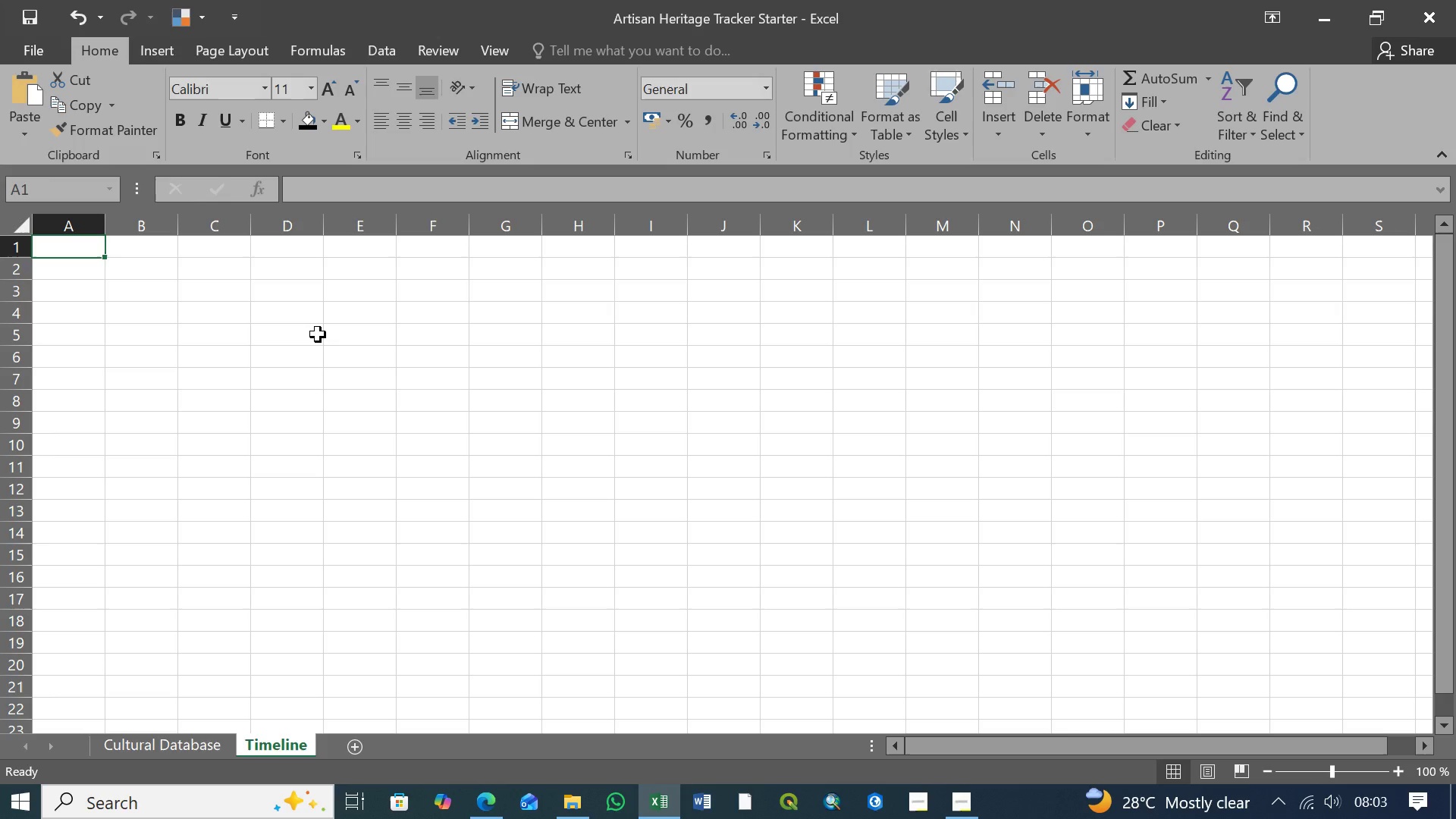 
right_click([269, 745])
 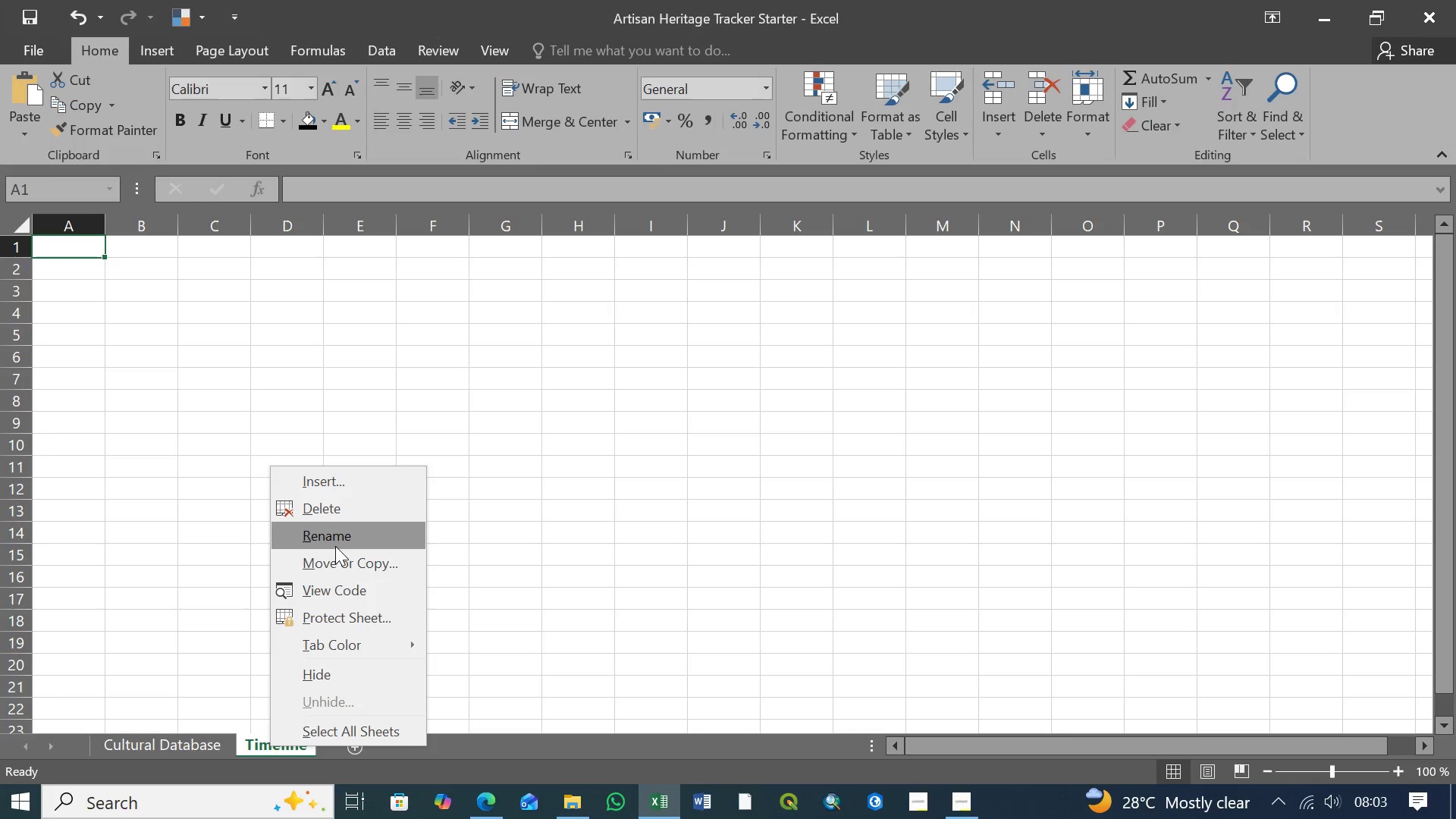 
left_click([336, 541])
 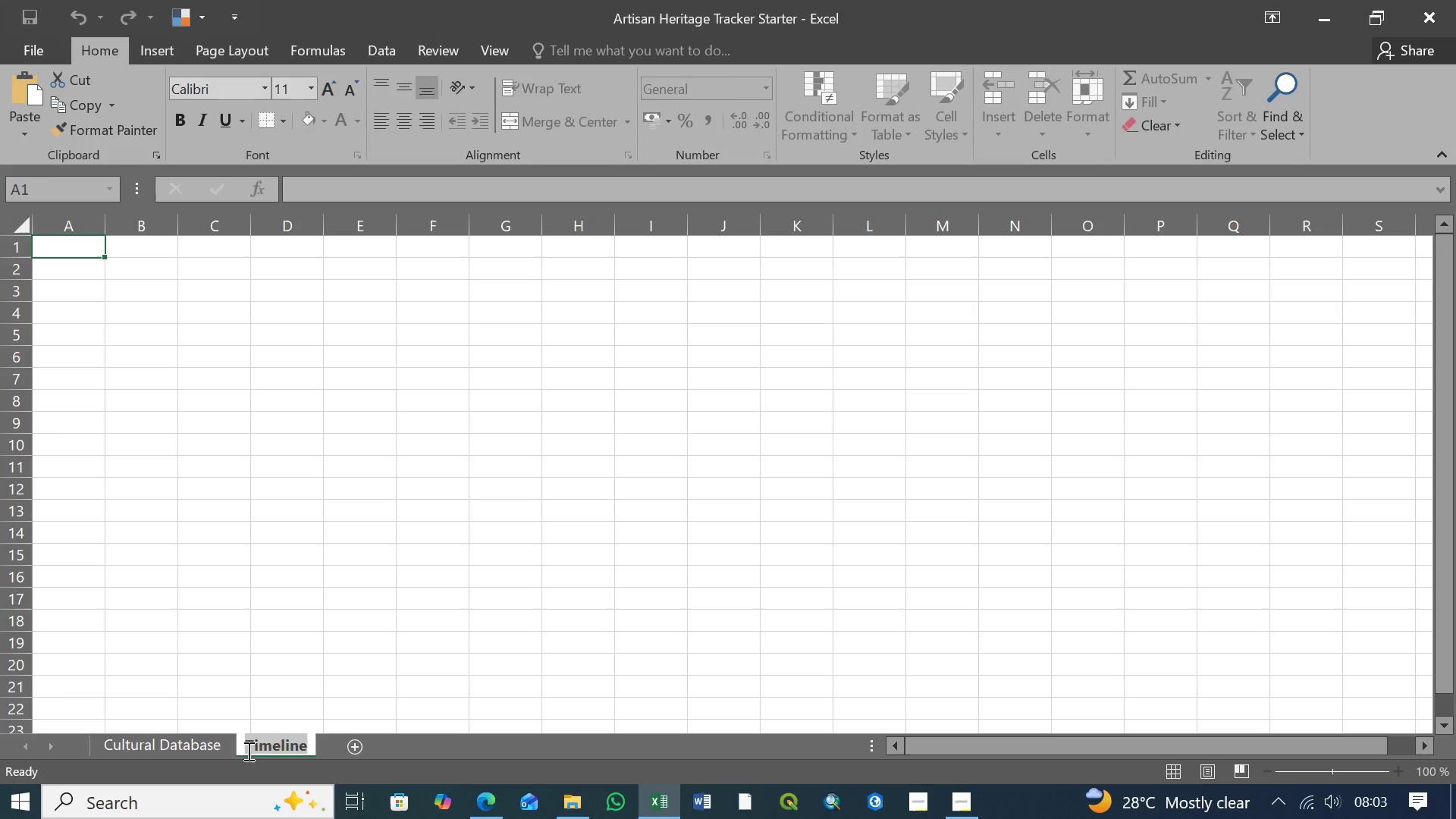 
left_click([247, 747])
 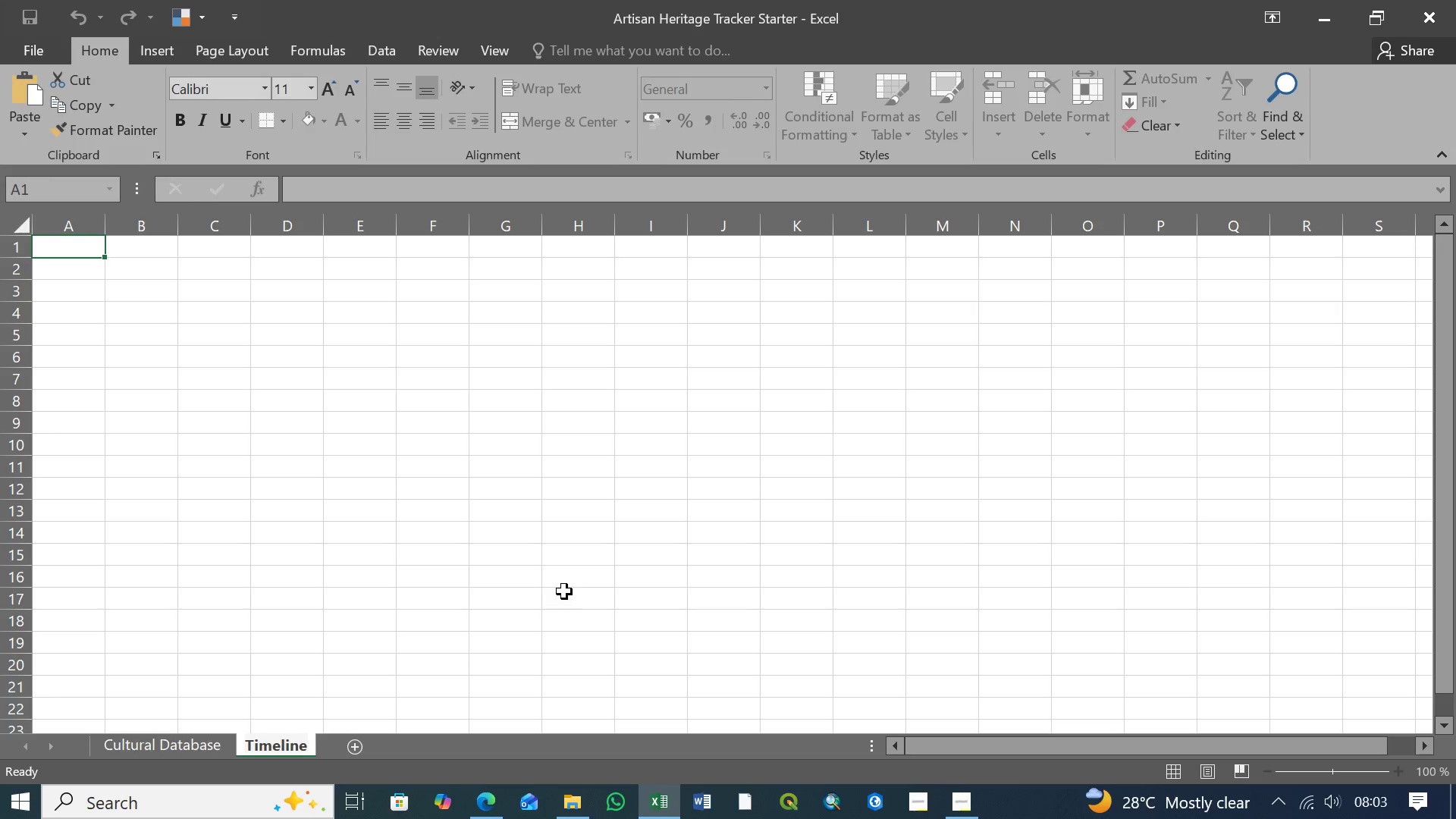 
type(Historical )
 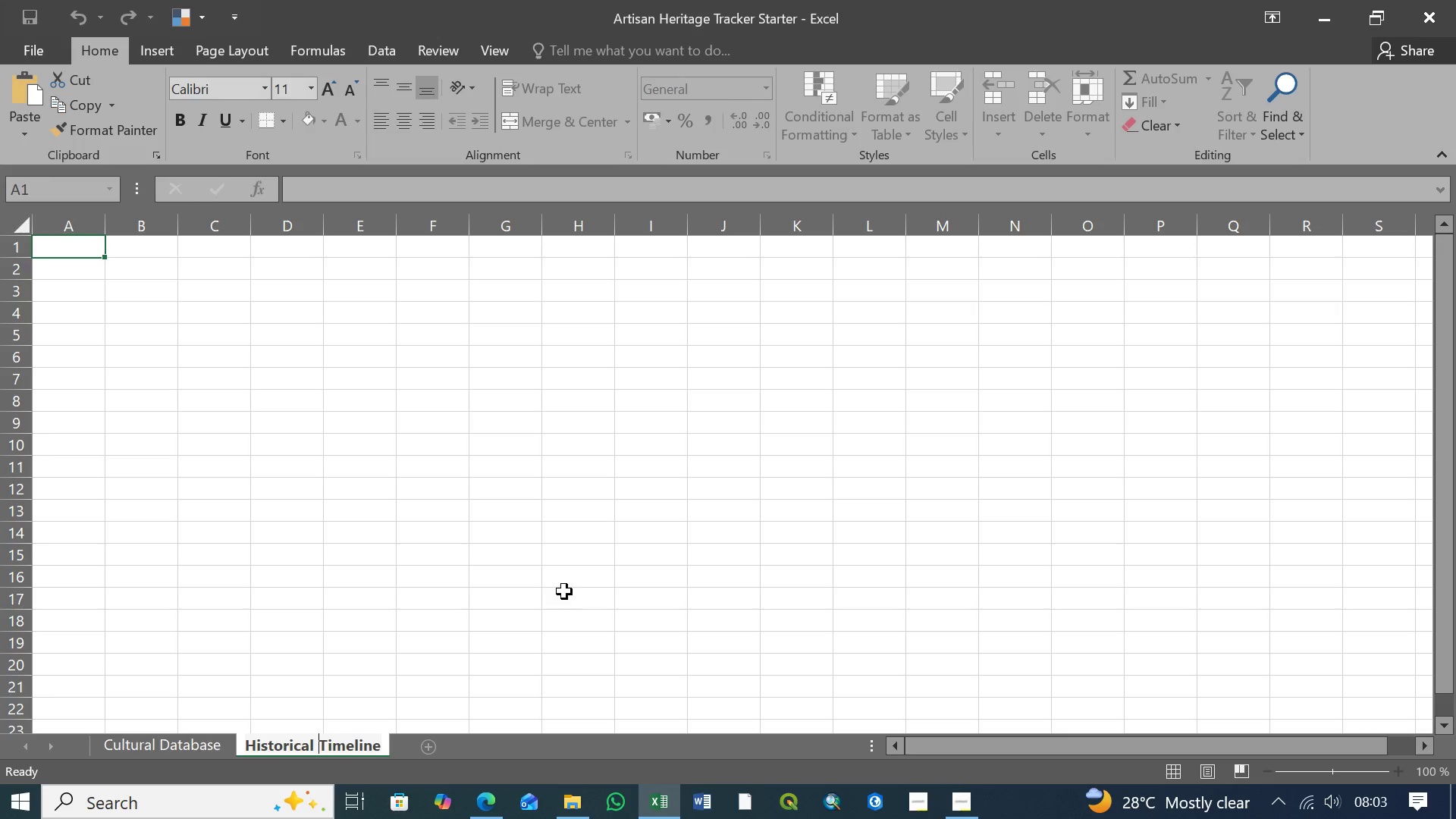 
key(Enter)
 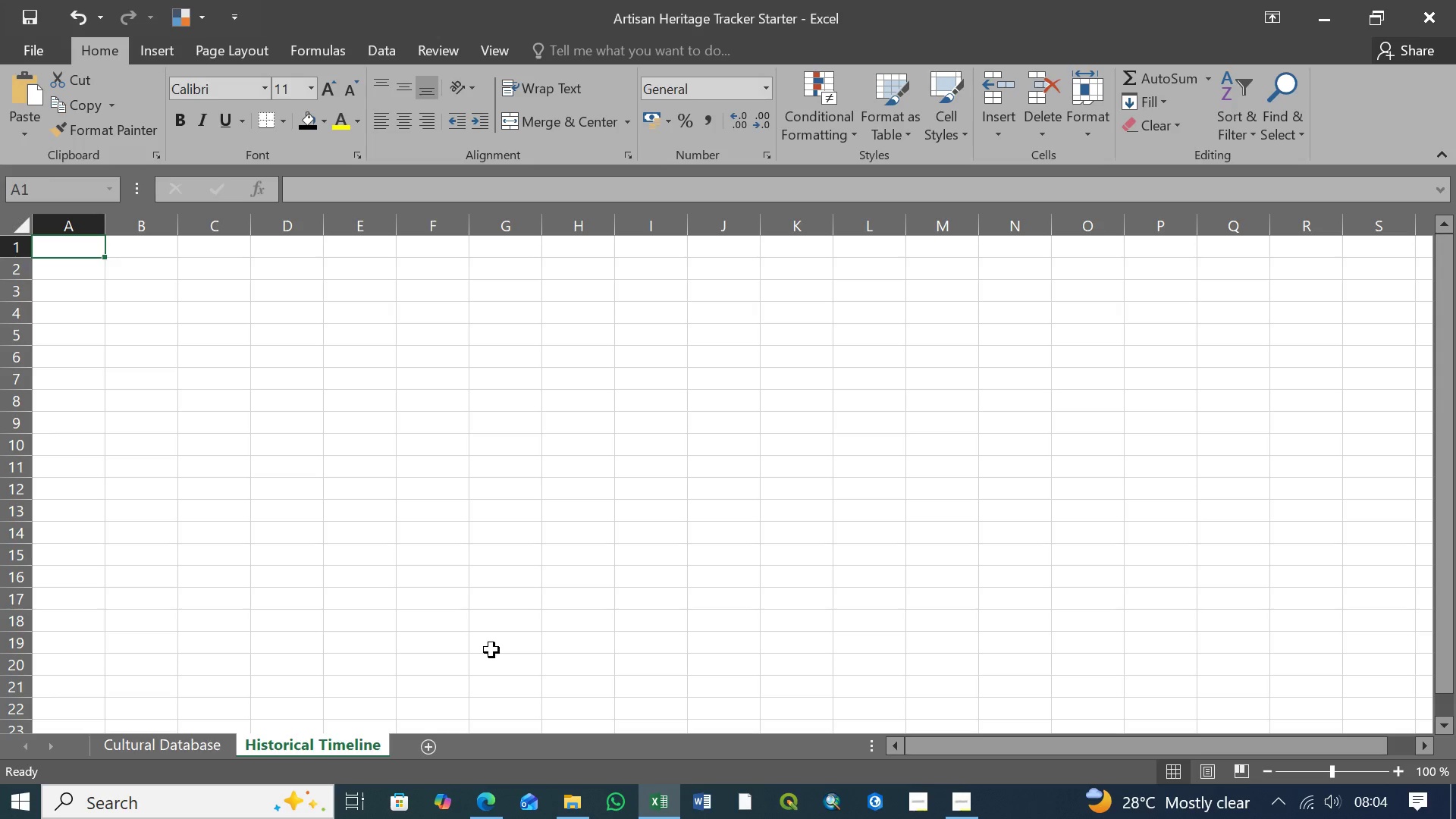 
wait(44.27)
 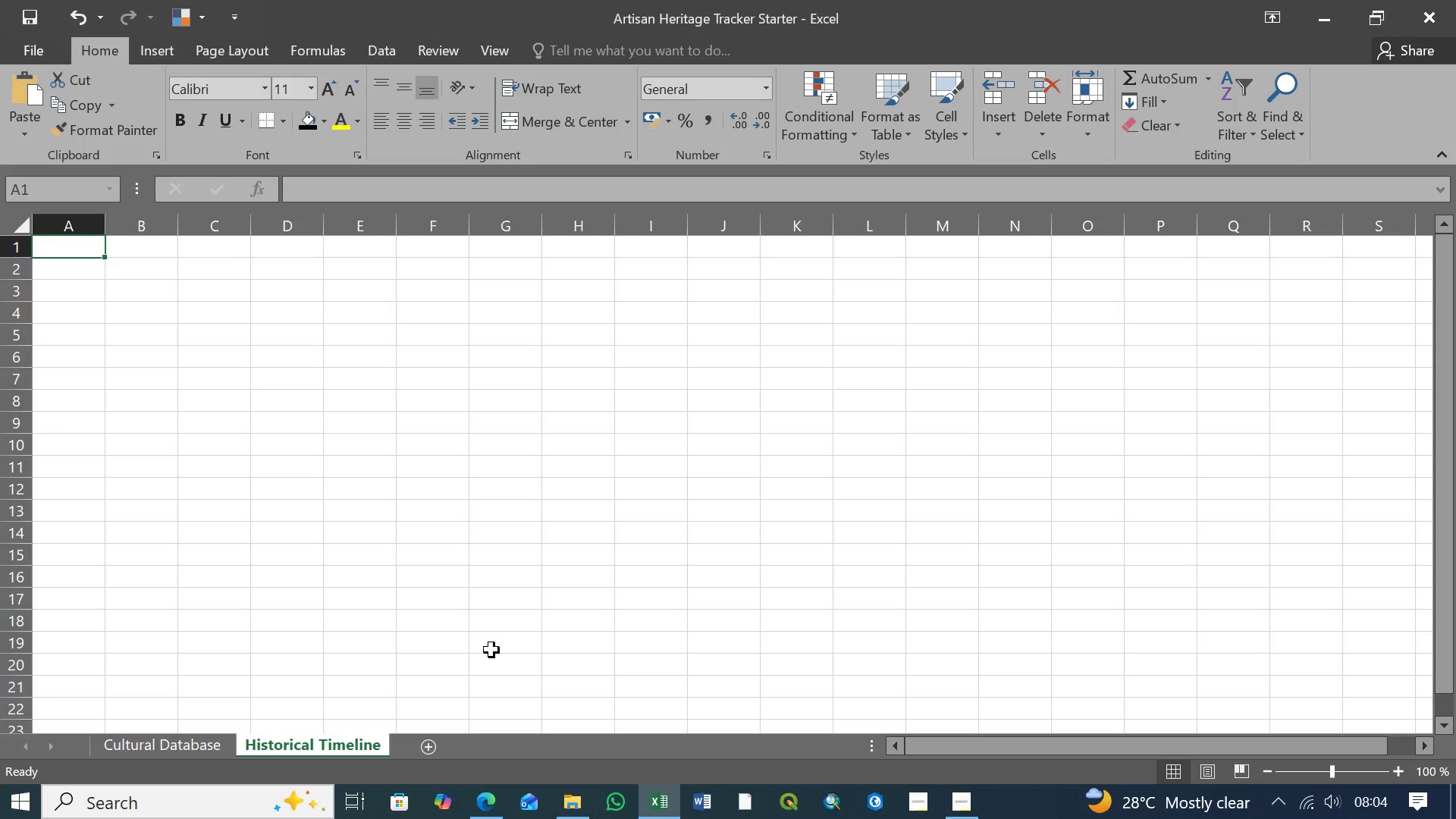 
left_click([178, 746])
 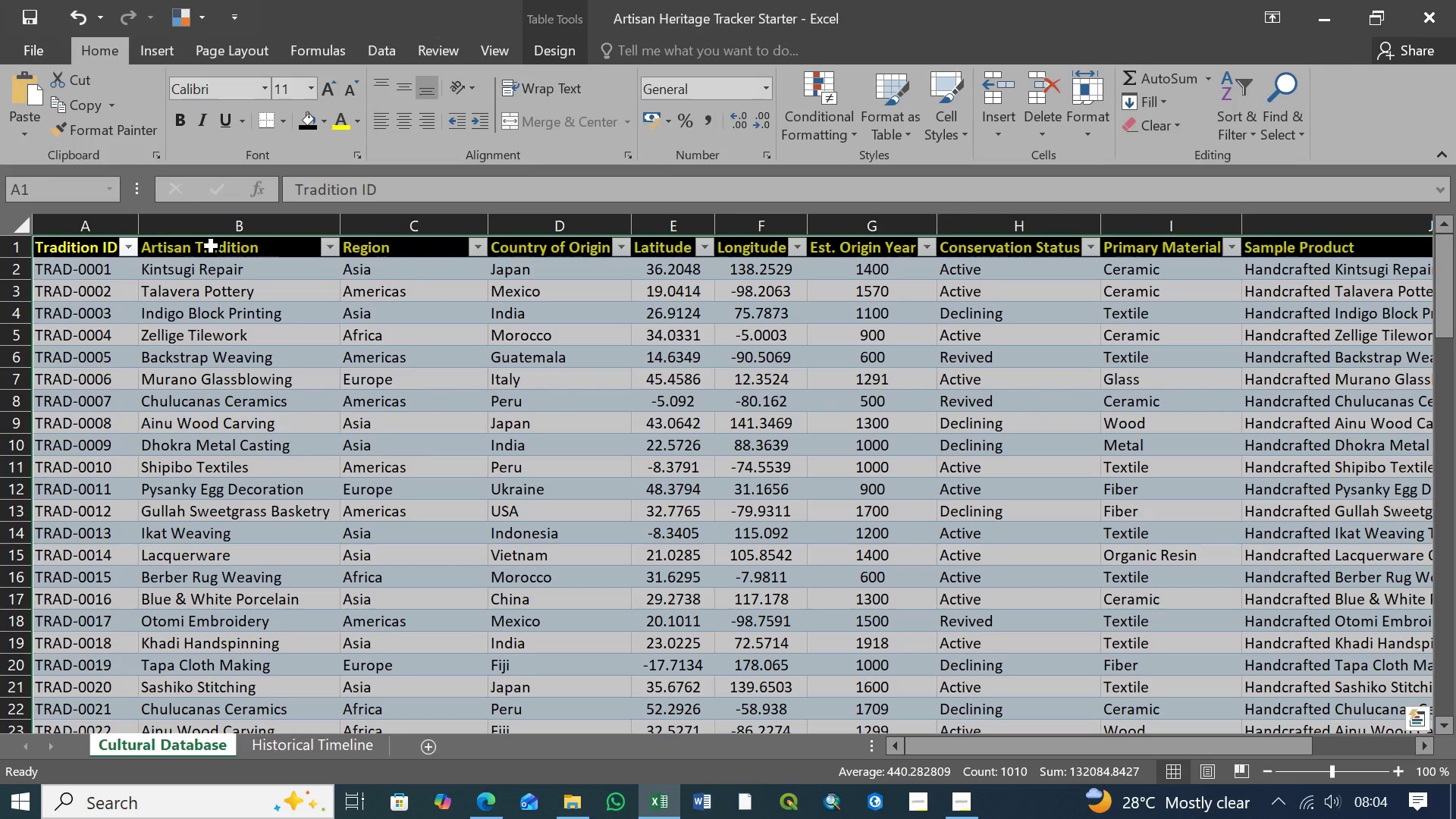 
left_click([202, 246])
 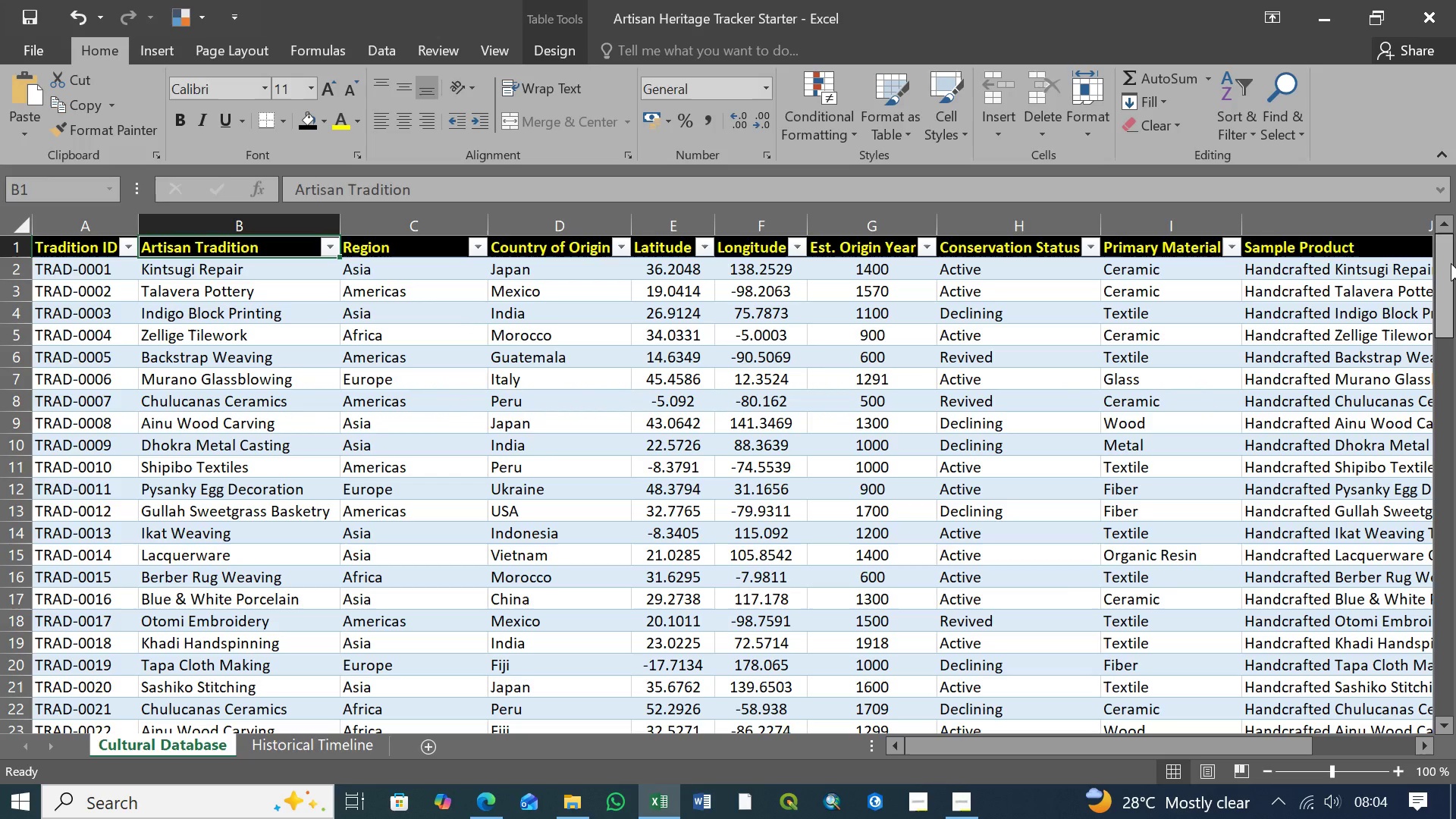 
left_click_drag(start_coordinate=[1451, 263], to_coordinate=[1455, 651])
 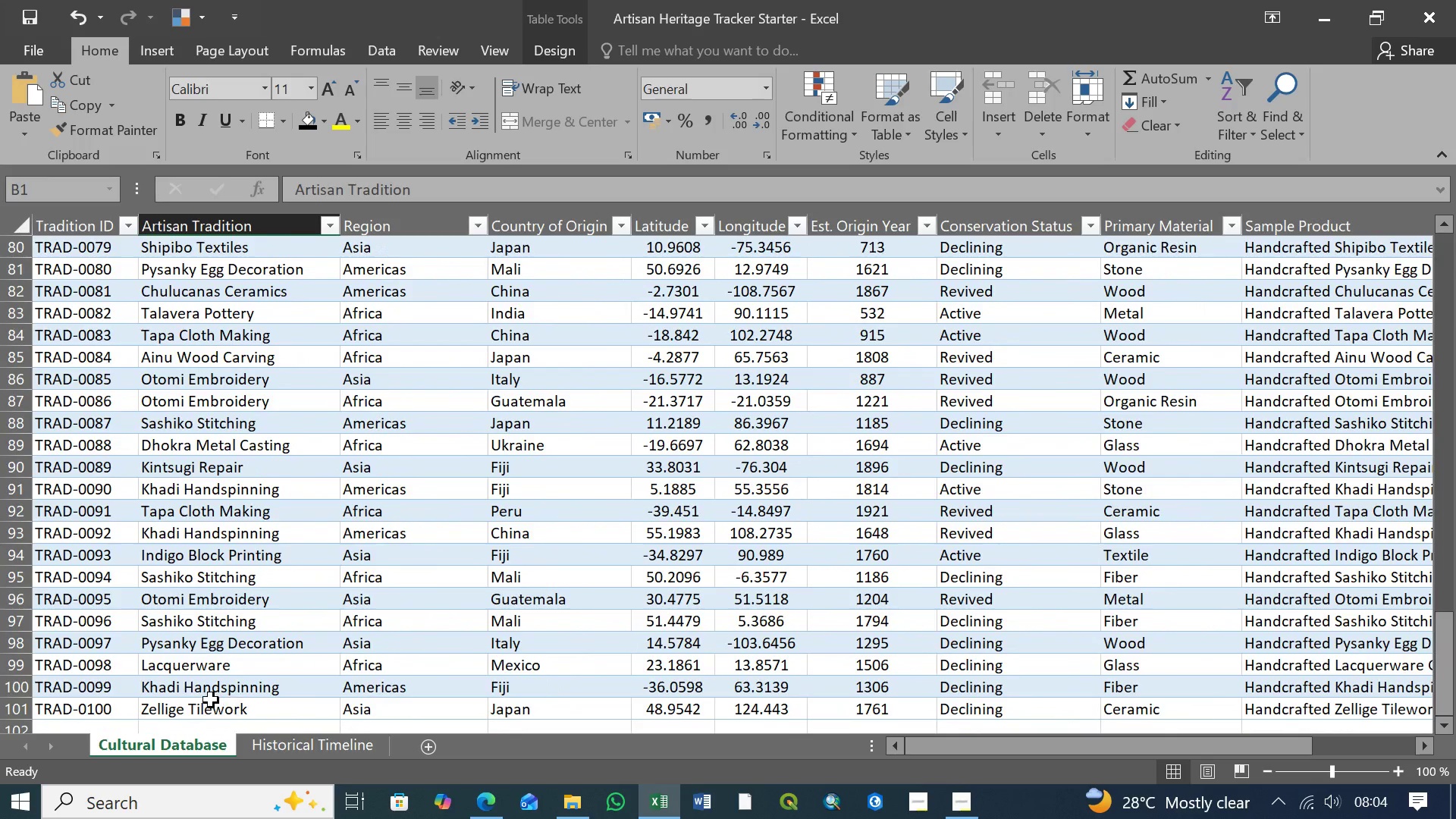 
hold_key(key=ShiftLeft, duration=0.56)
left_click([211, 713])
 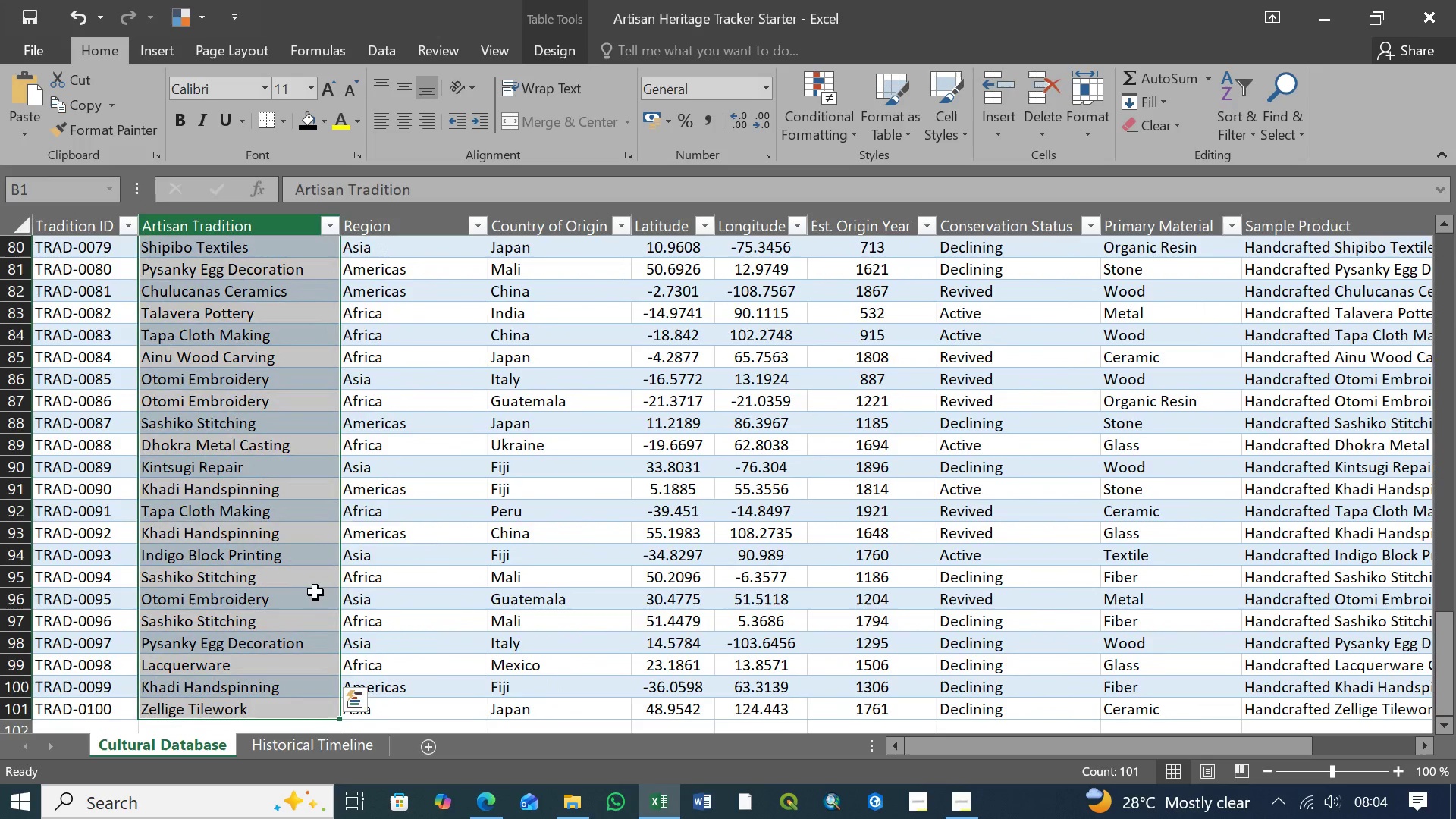 
key(Control+C)
 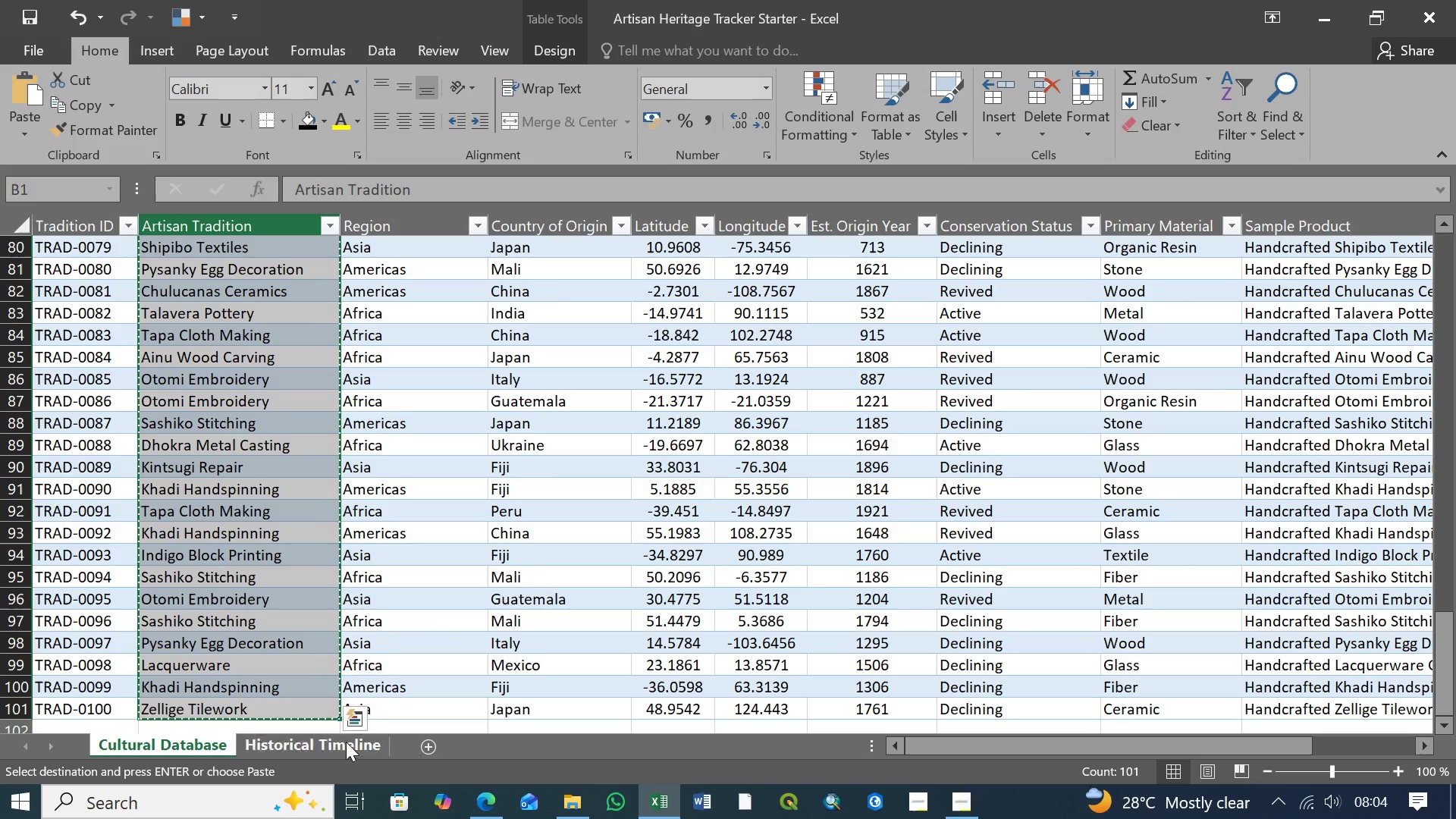 
left_click([346, 742])
 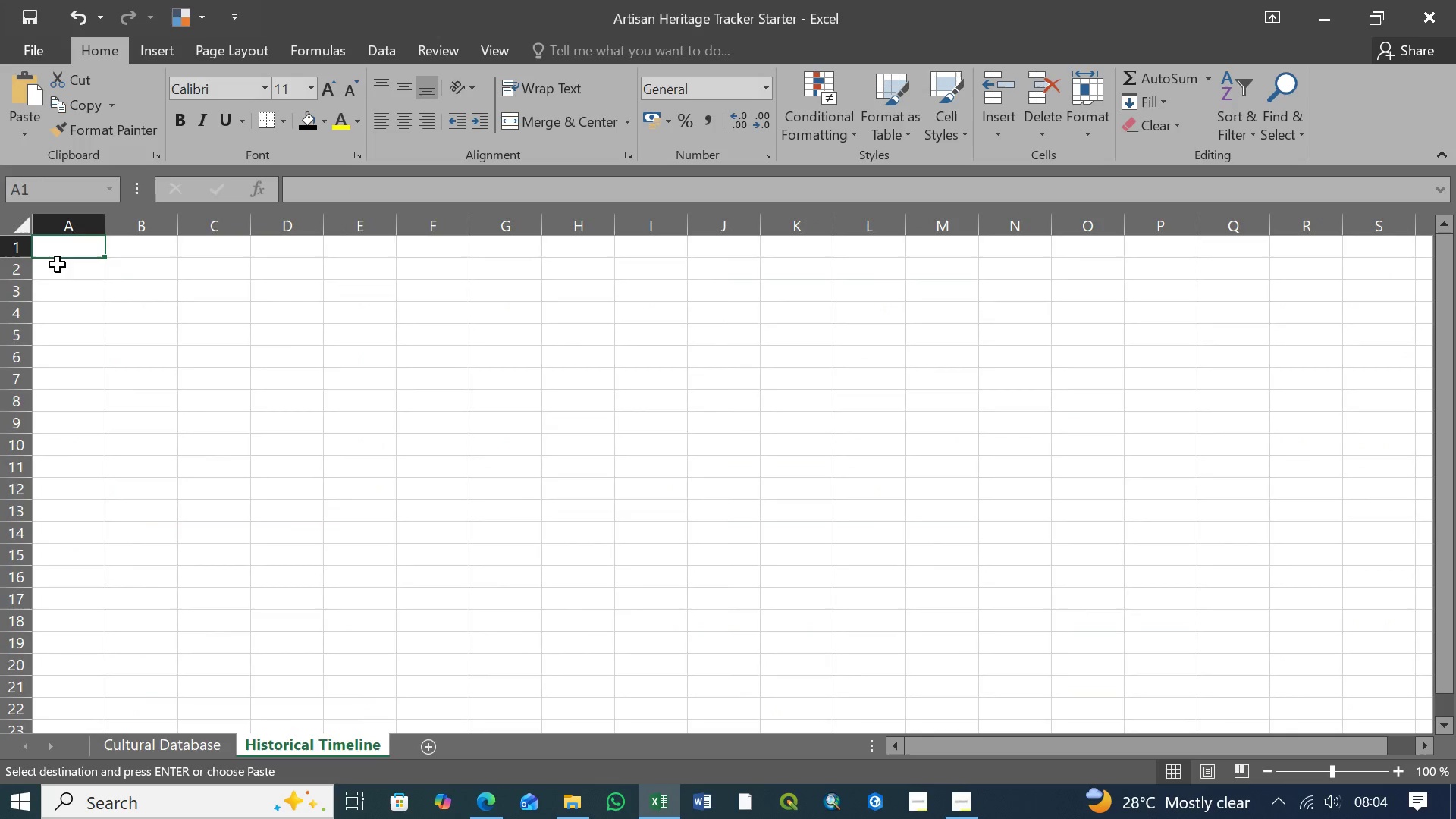 
key(Control+V)
 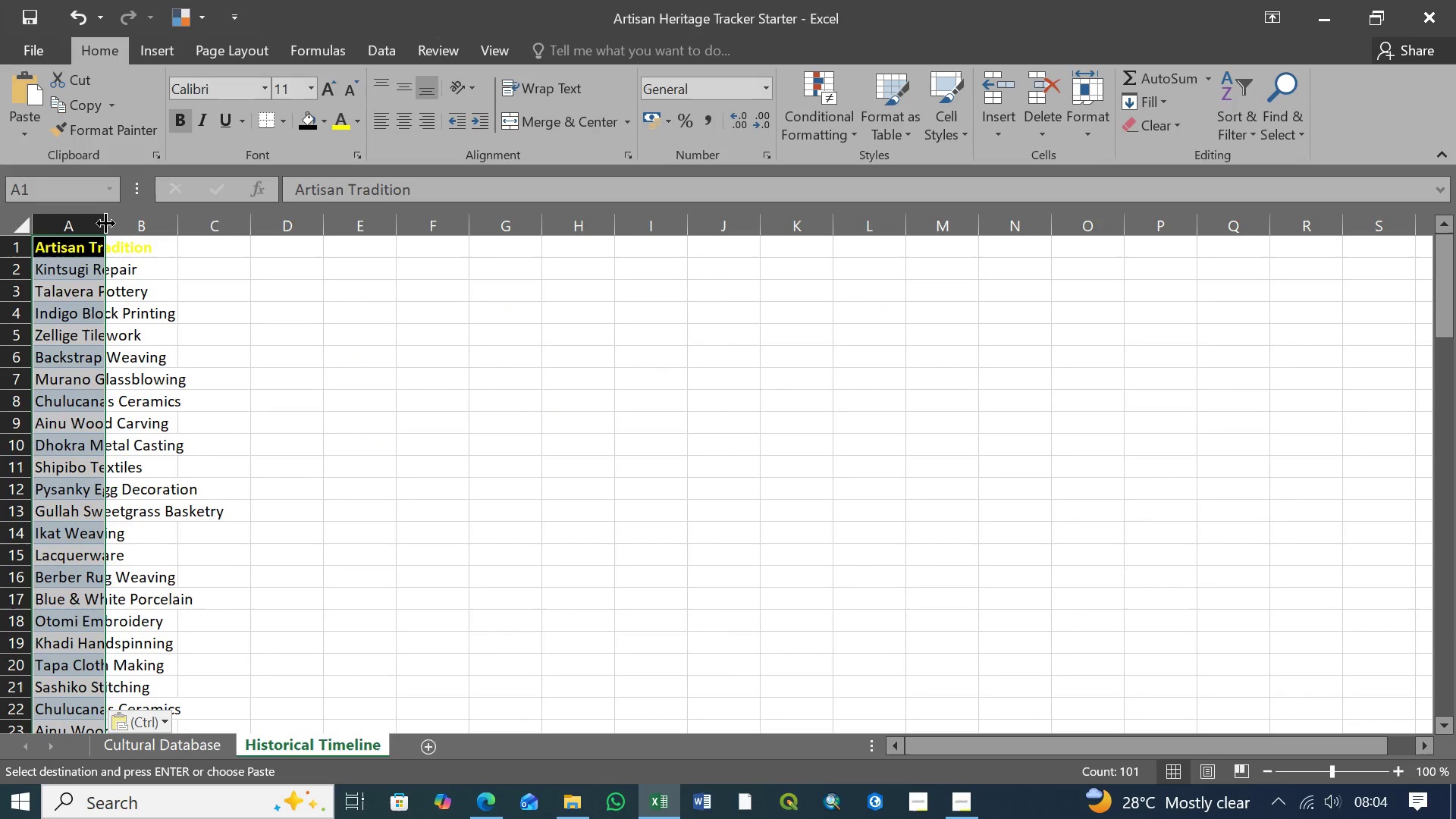 
left_click_drag(start_coordinate=[105, 223], to_coordinate=[244, 228])
 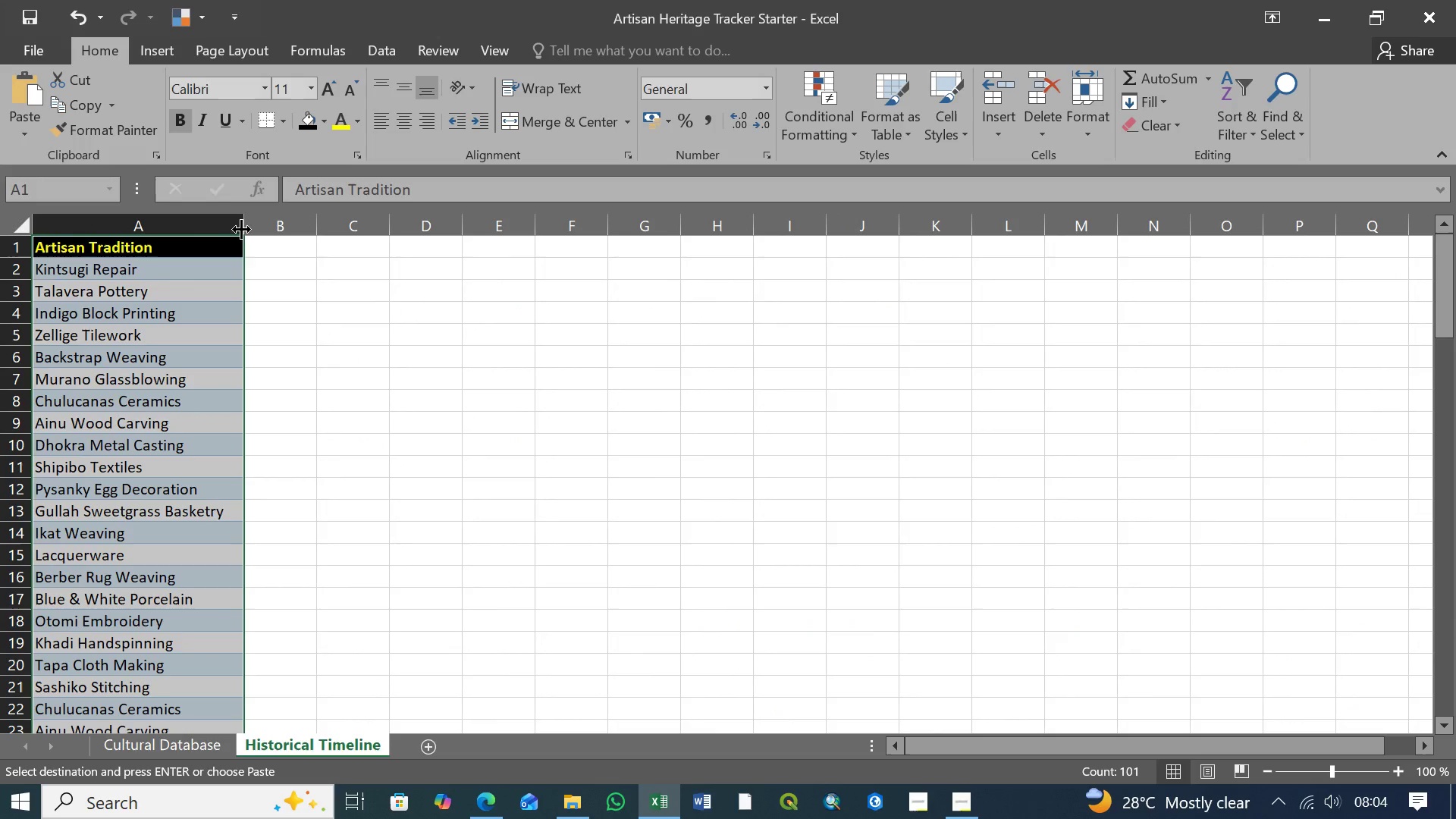 
left_click_drag(start_coordinate=[244, 228], to_coordinate=[250, 228])
 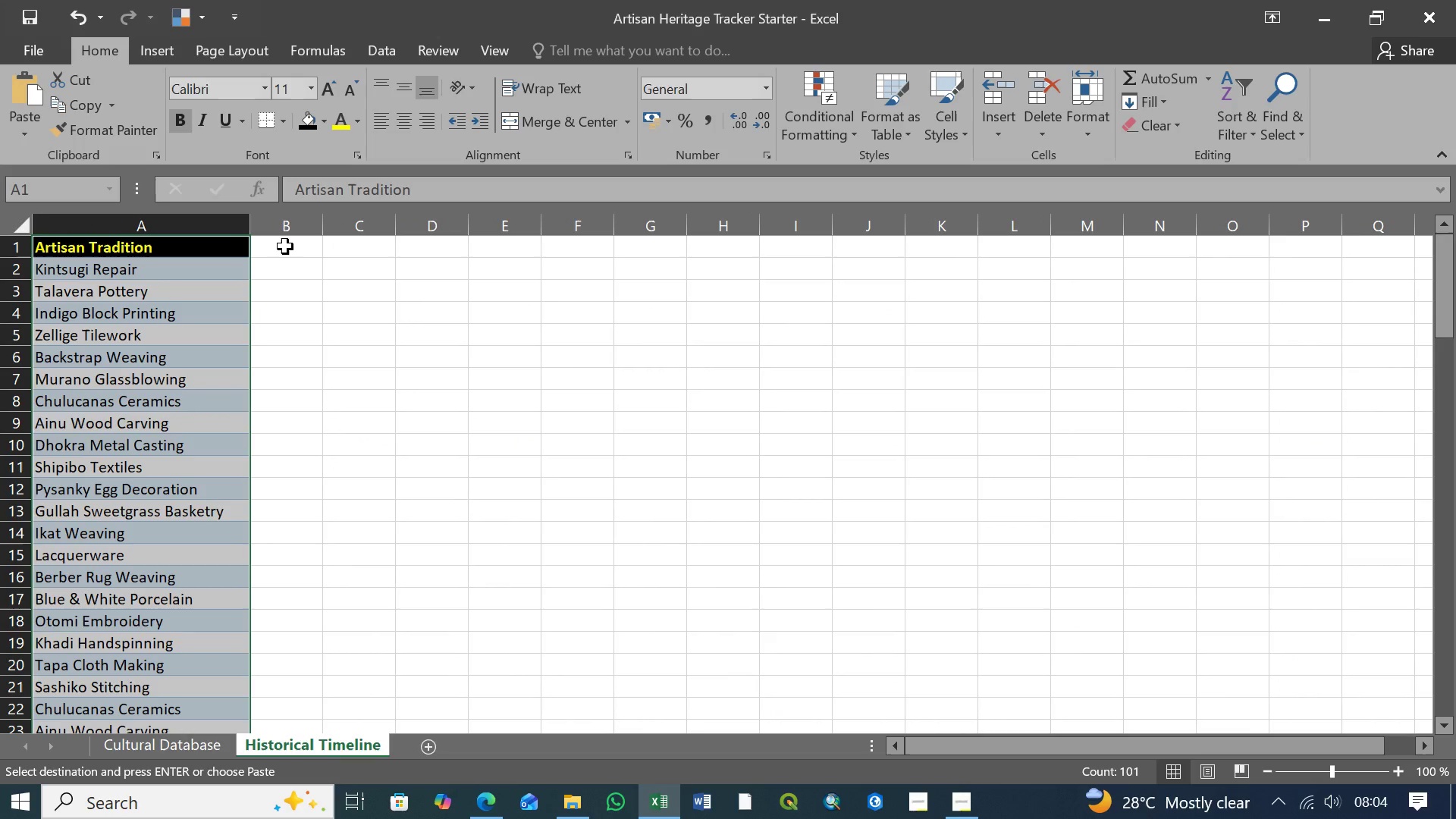 
left_click([285, 246])
 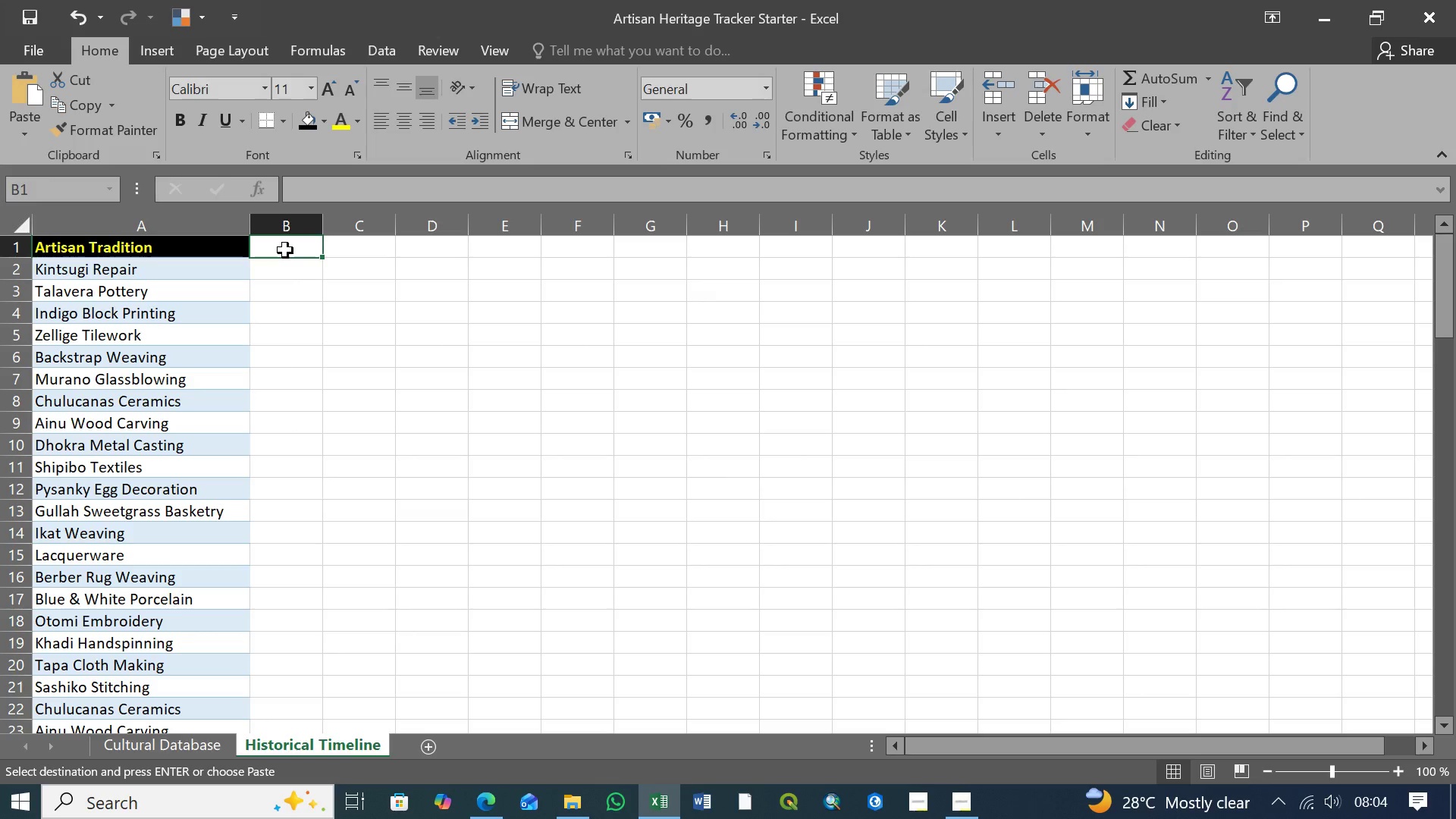 
wait(9.48)
 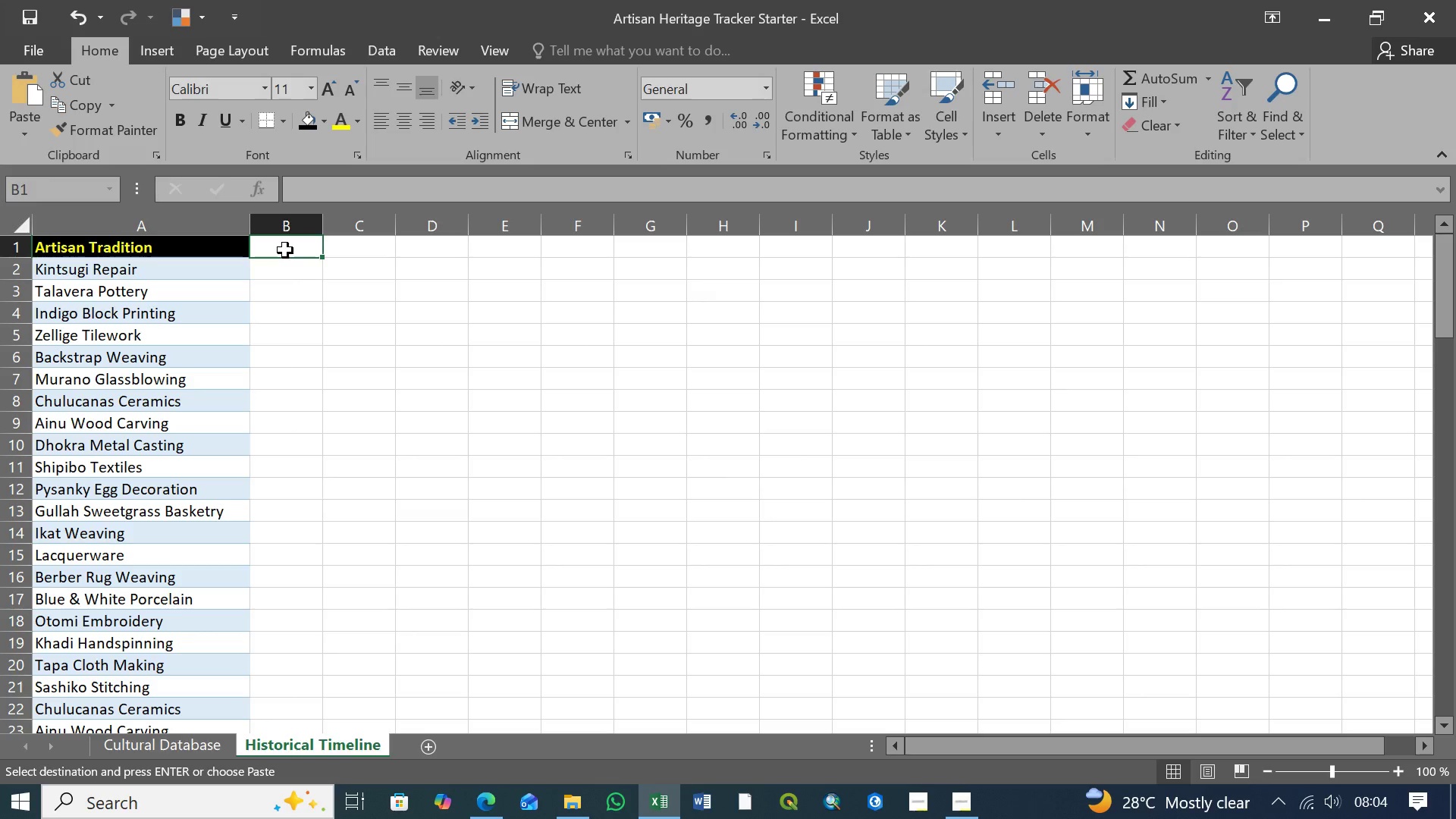 
left_click([180, 748])
 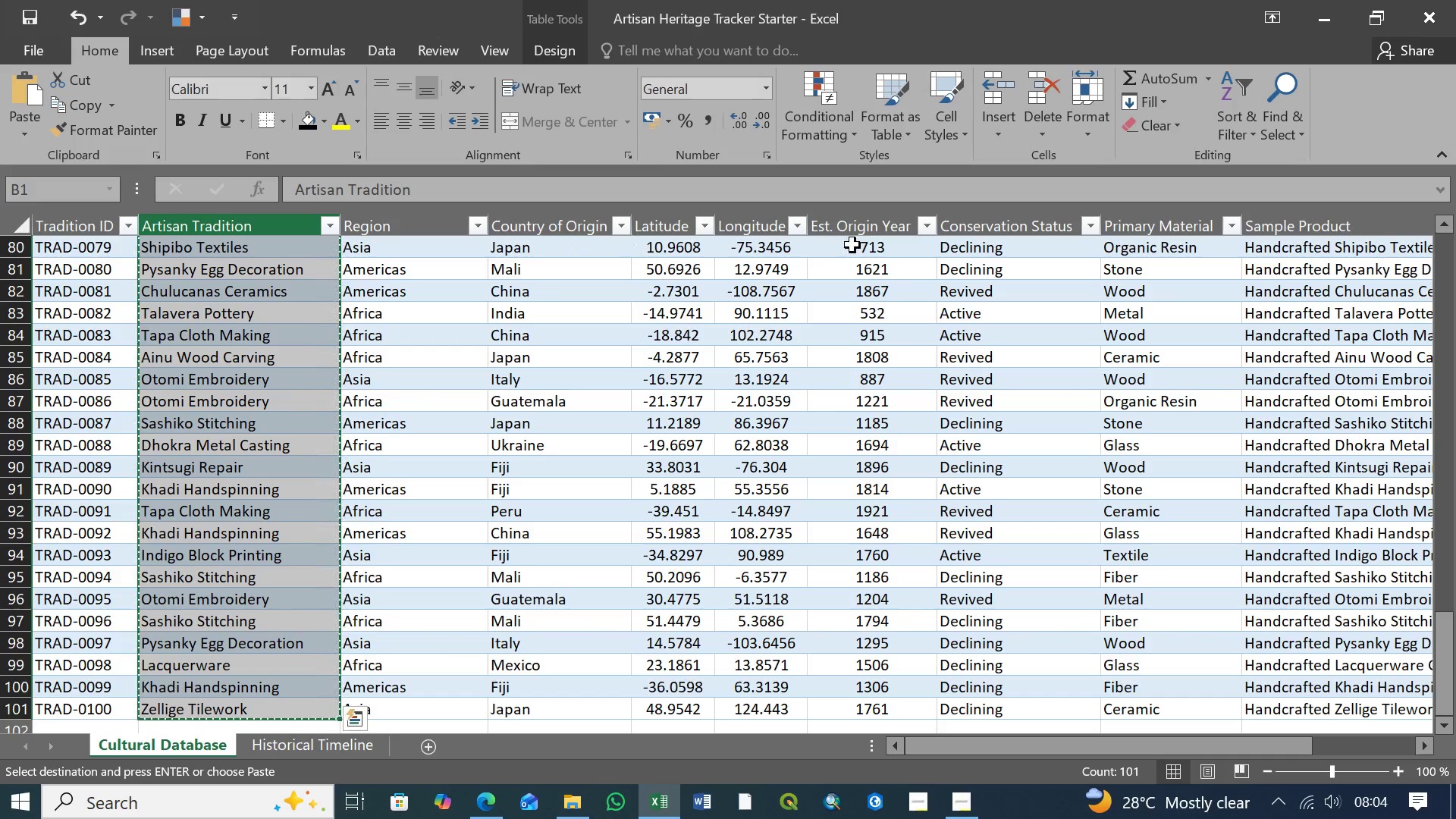 
scroll: coordinate [859, 296], scroll_direction: up, amount: 4.0
 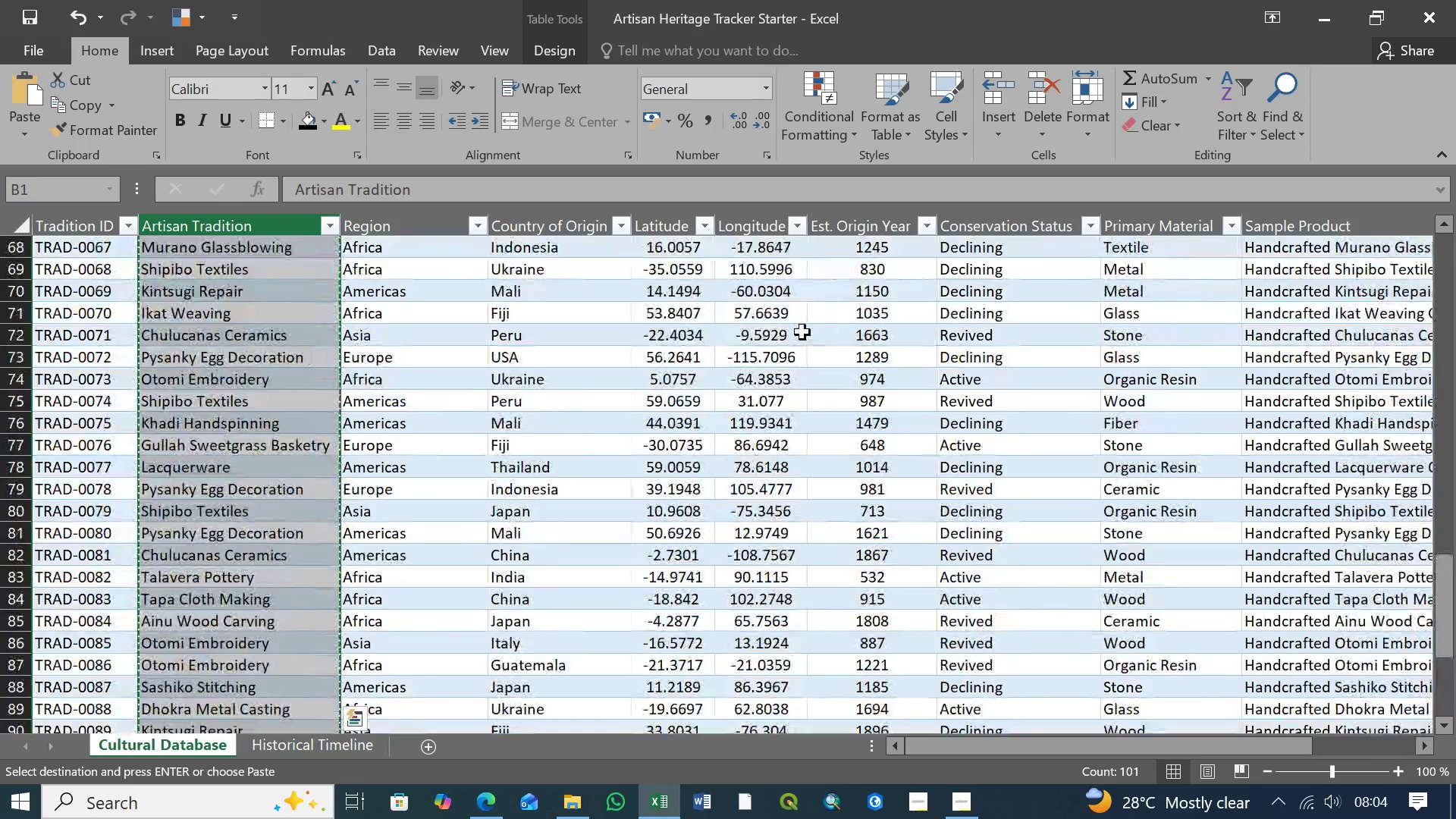 
left_click([802, 332])
 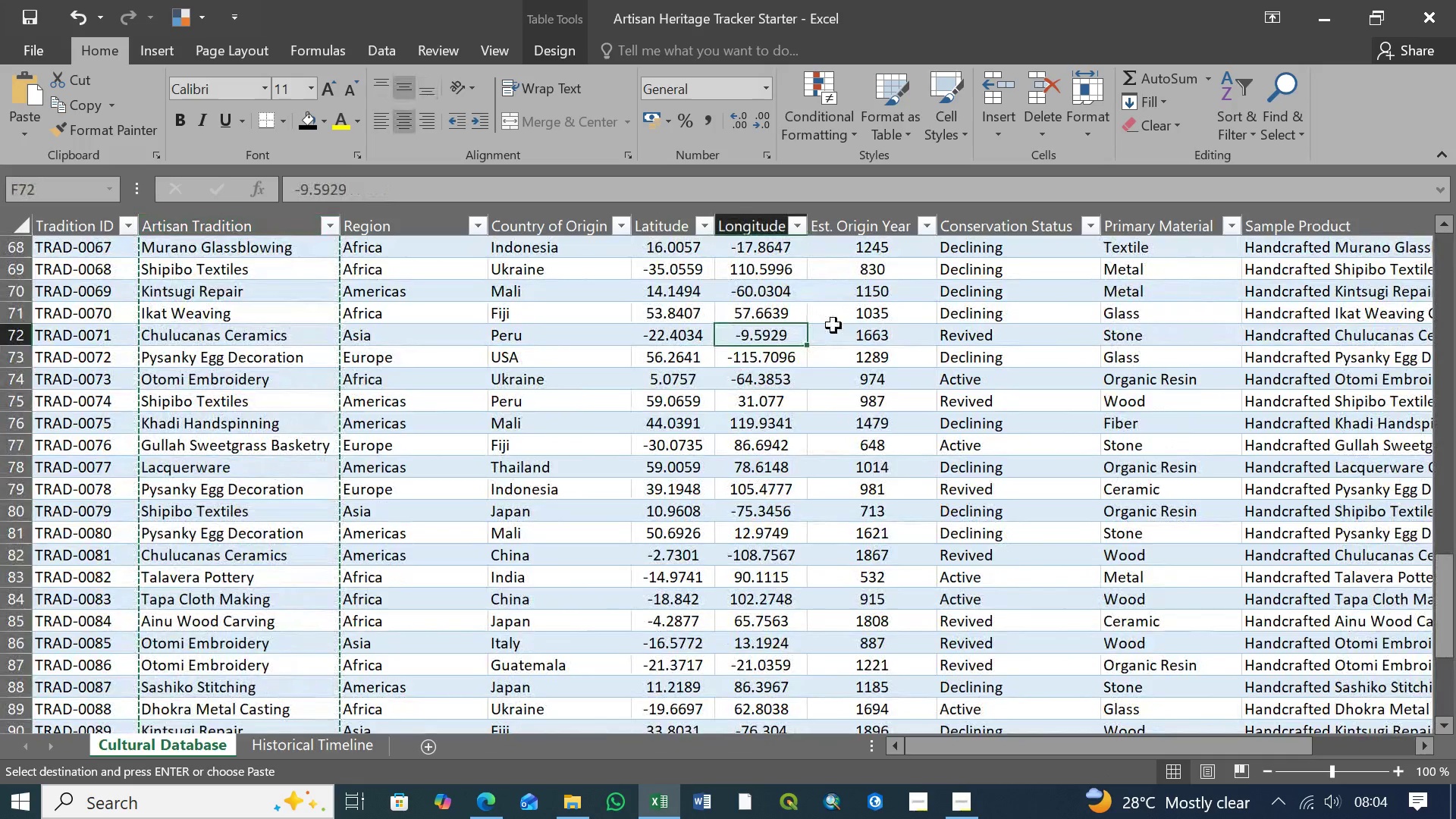 
scroll: coordinate [836, 320], scroll_direction: up, amount: 27.0
 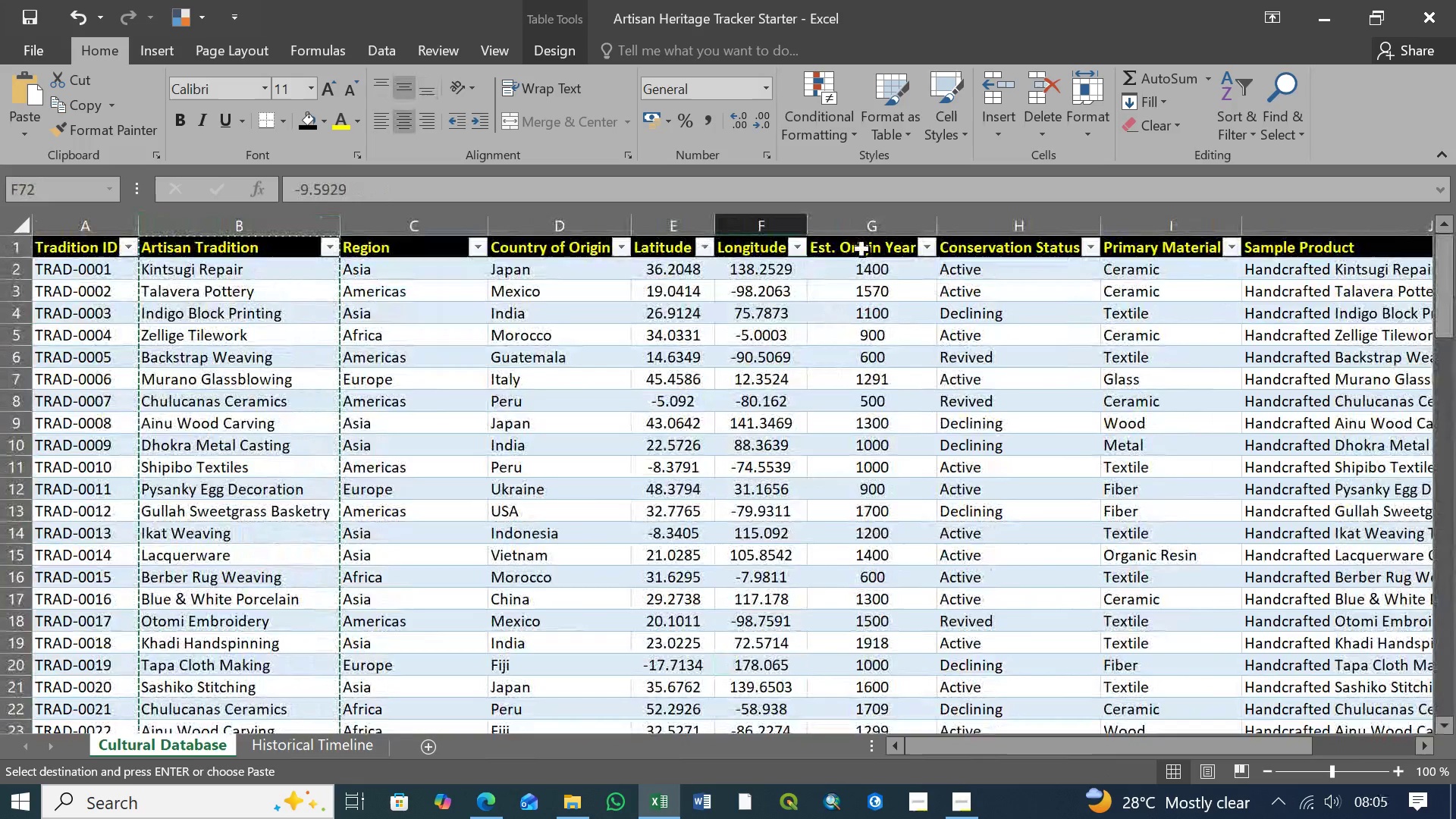 
left_click([865, 247])
 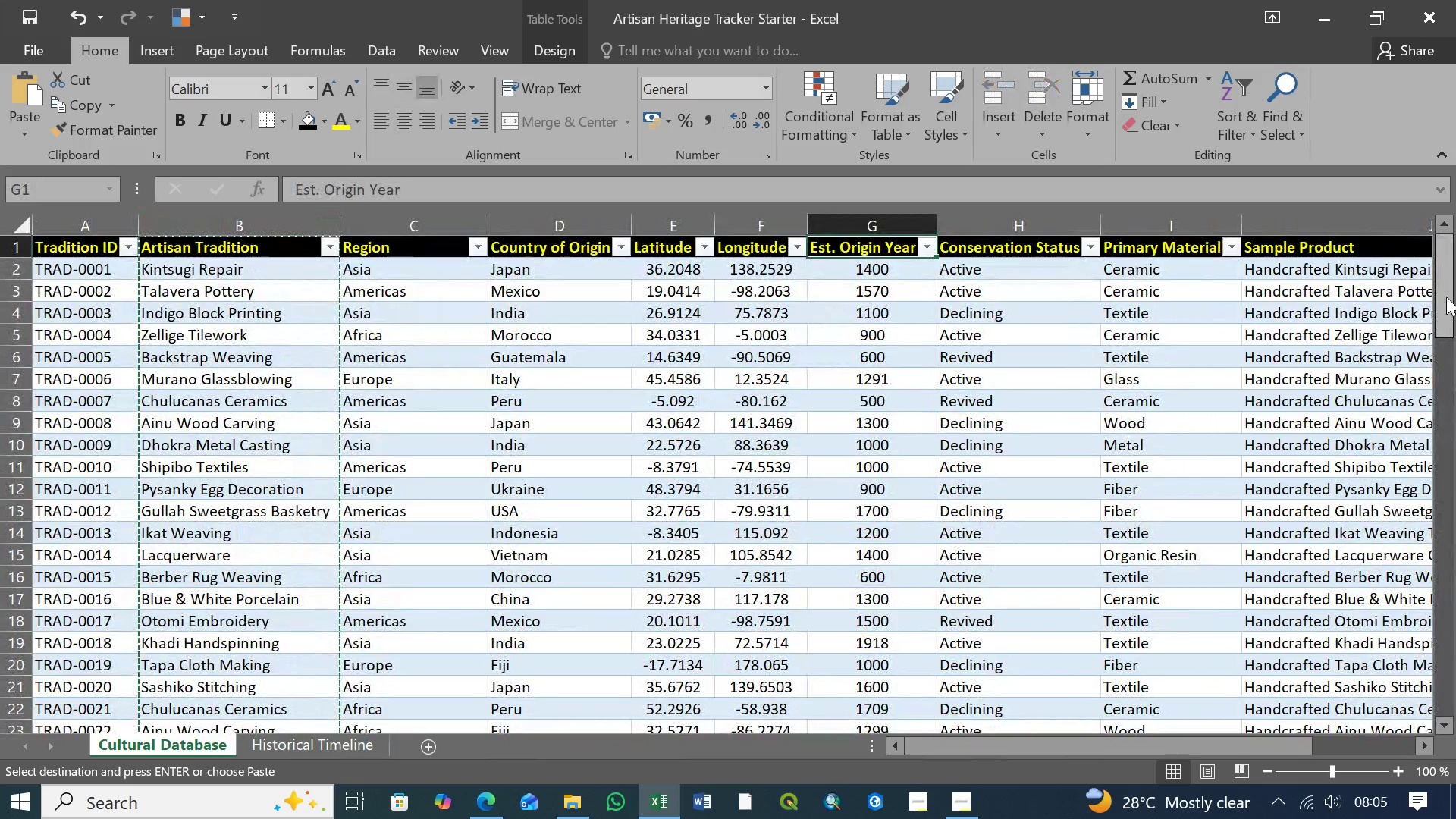 
left_click_drag(start_coordinate=[1446, 297], to_coordinate=[1448, 695])
 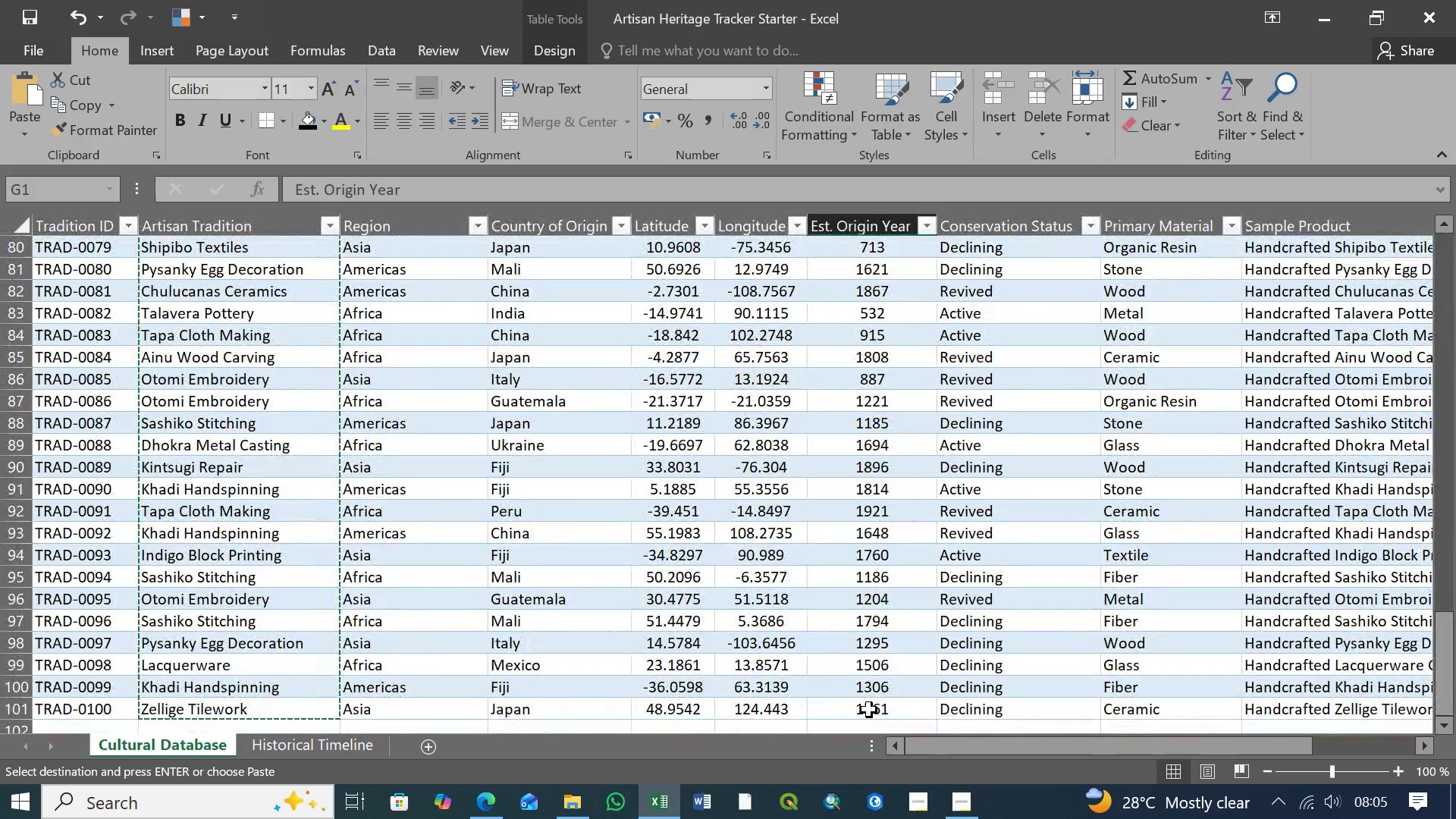 
hold_key(key=ShiftLeft, duration=0.66)
left_click([864, 711])
 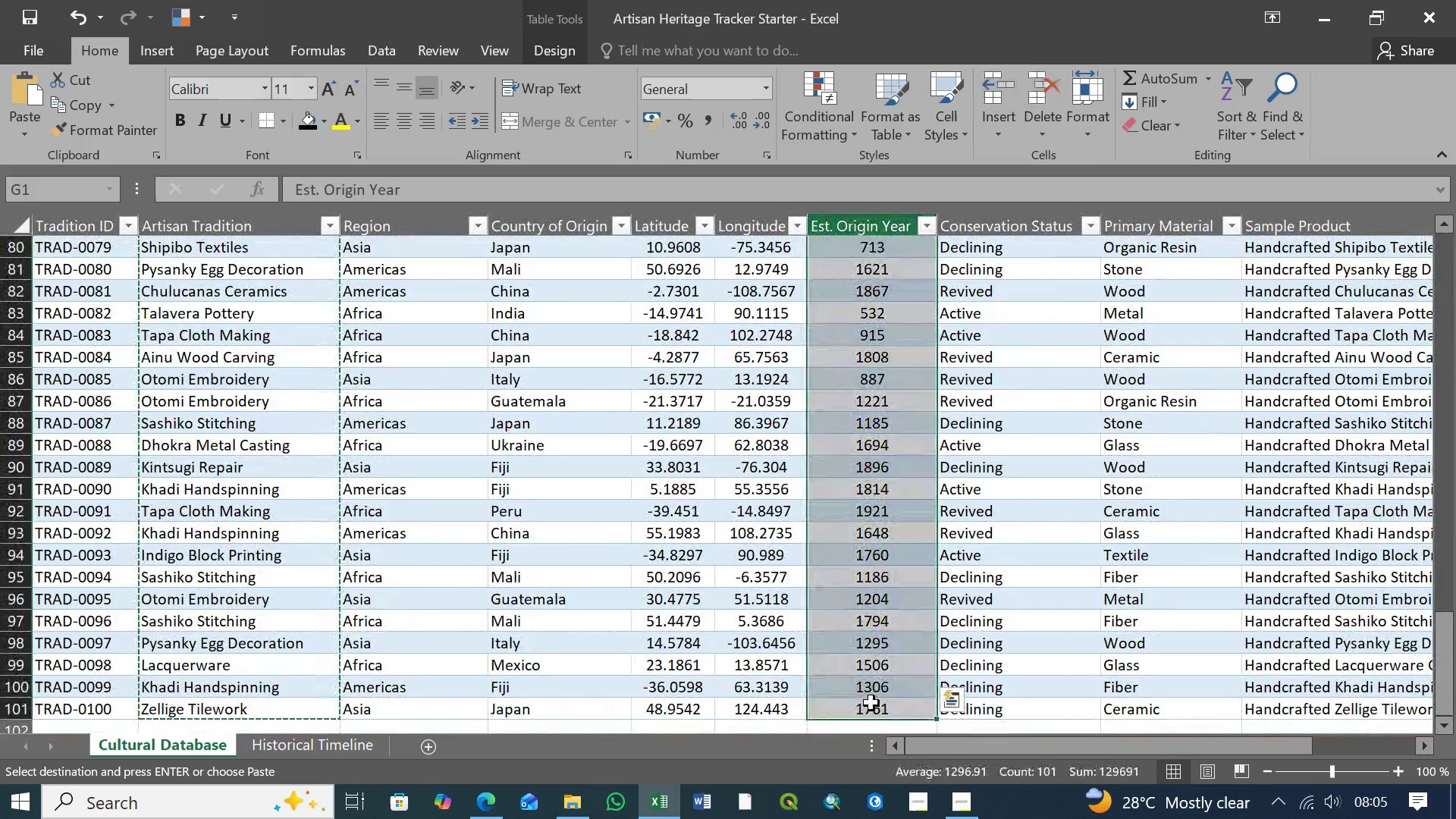 
key(Control+C)
 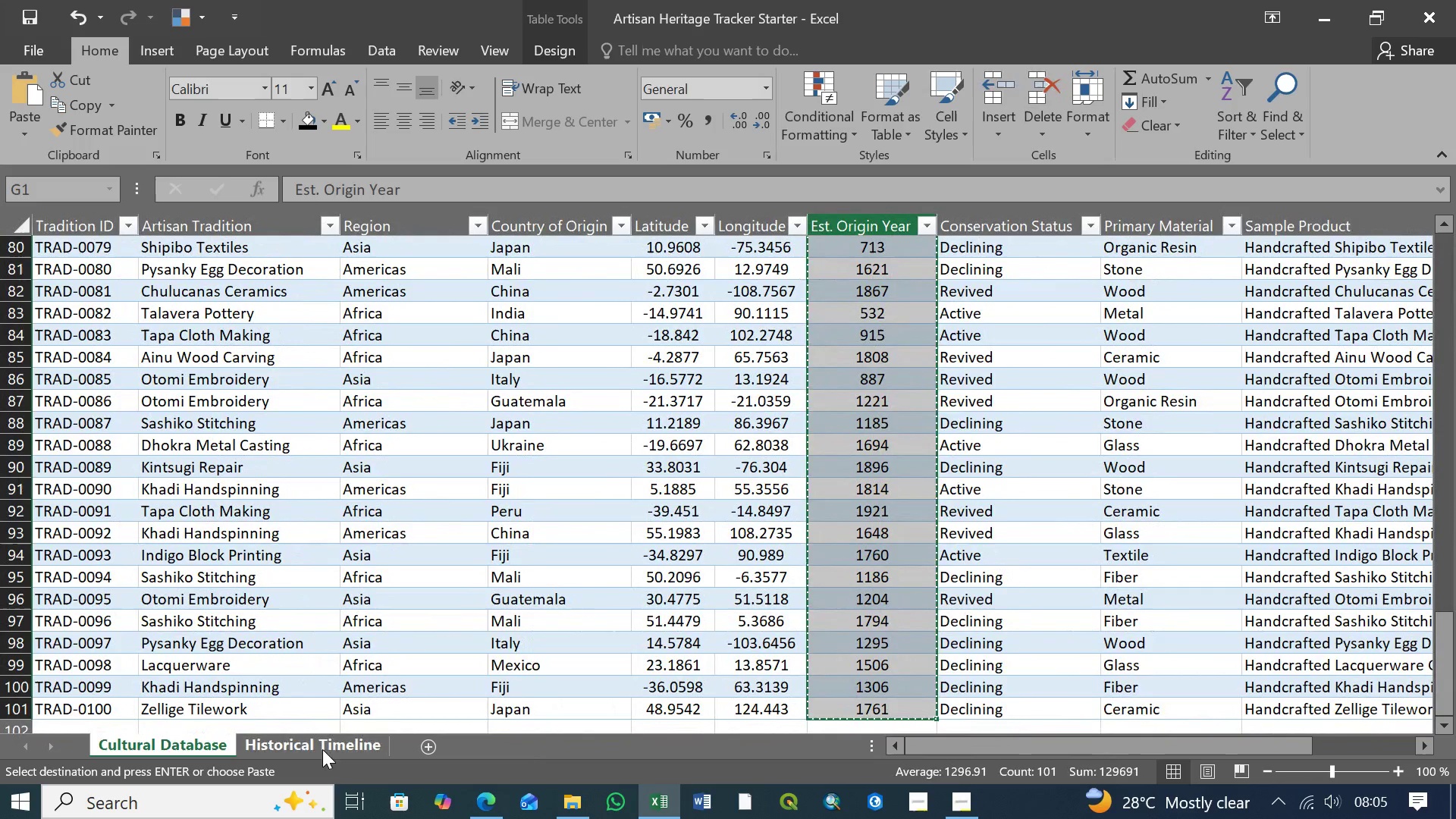 
left_click([322, 743])
 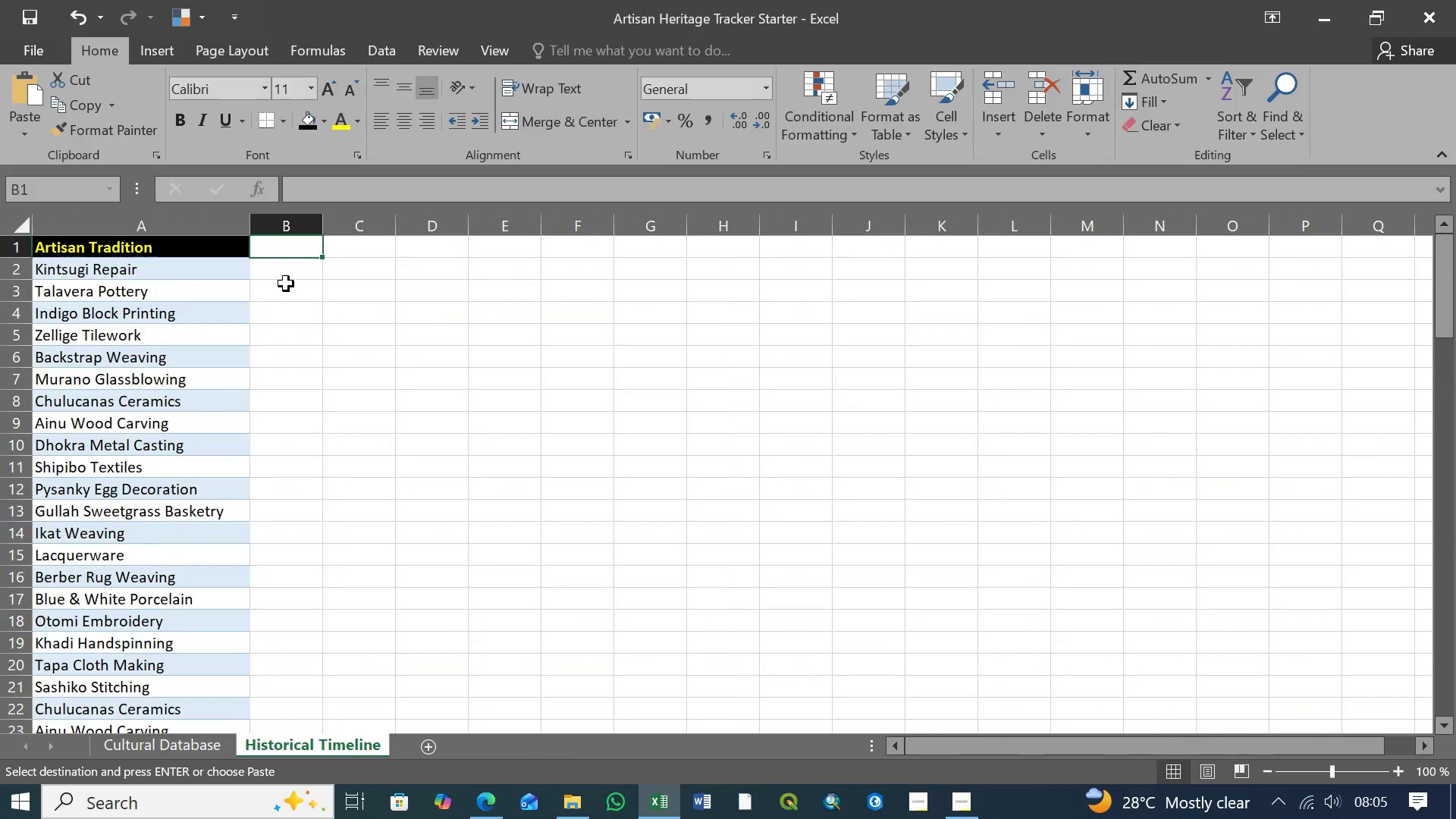 
key(Control+V)
 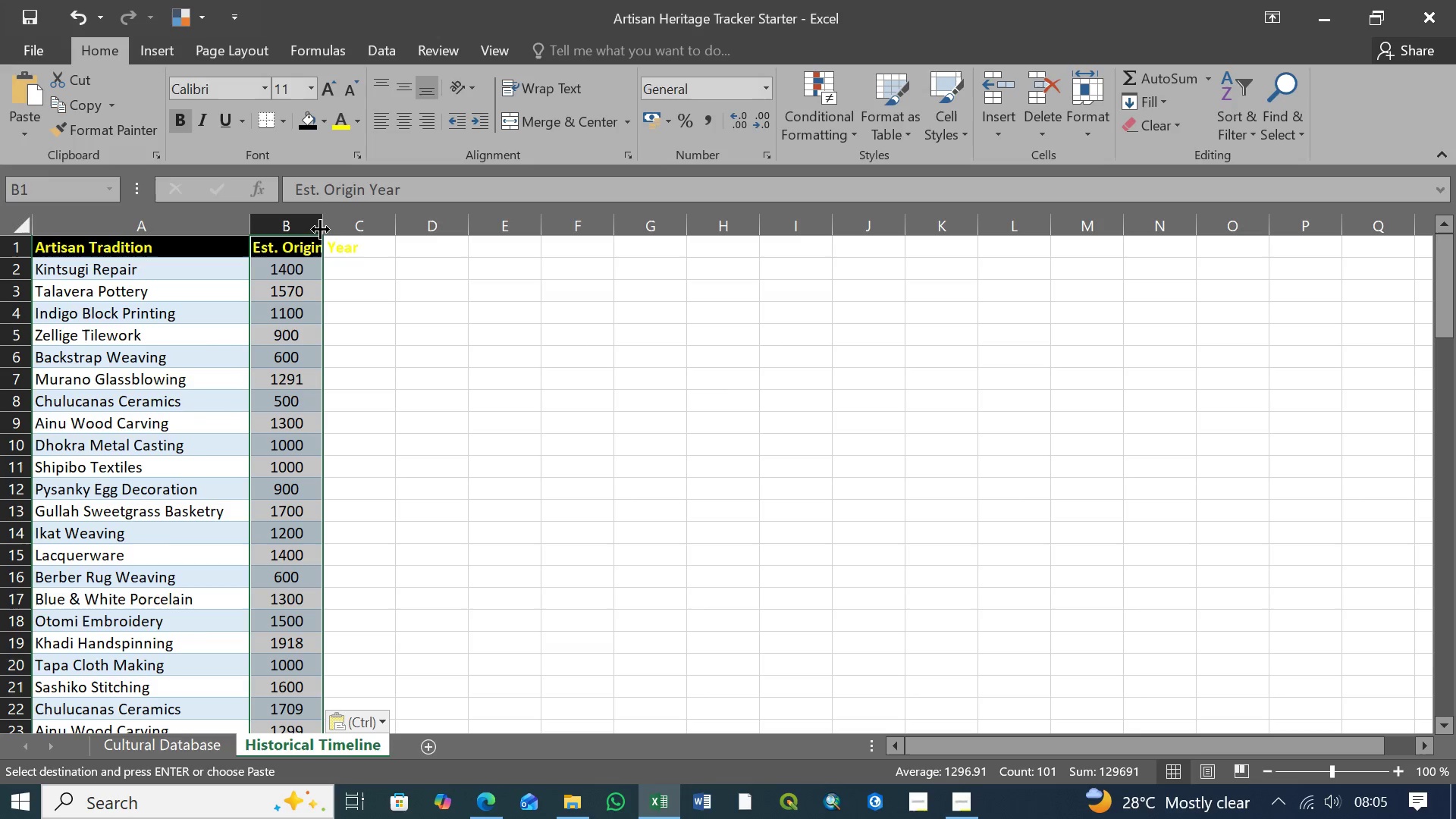 
left_click_drag(start_coordinate=[321, 227], to_coordinate=[373, 226])
 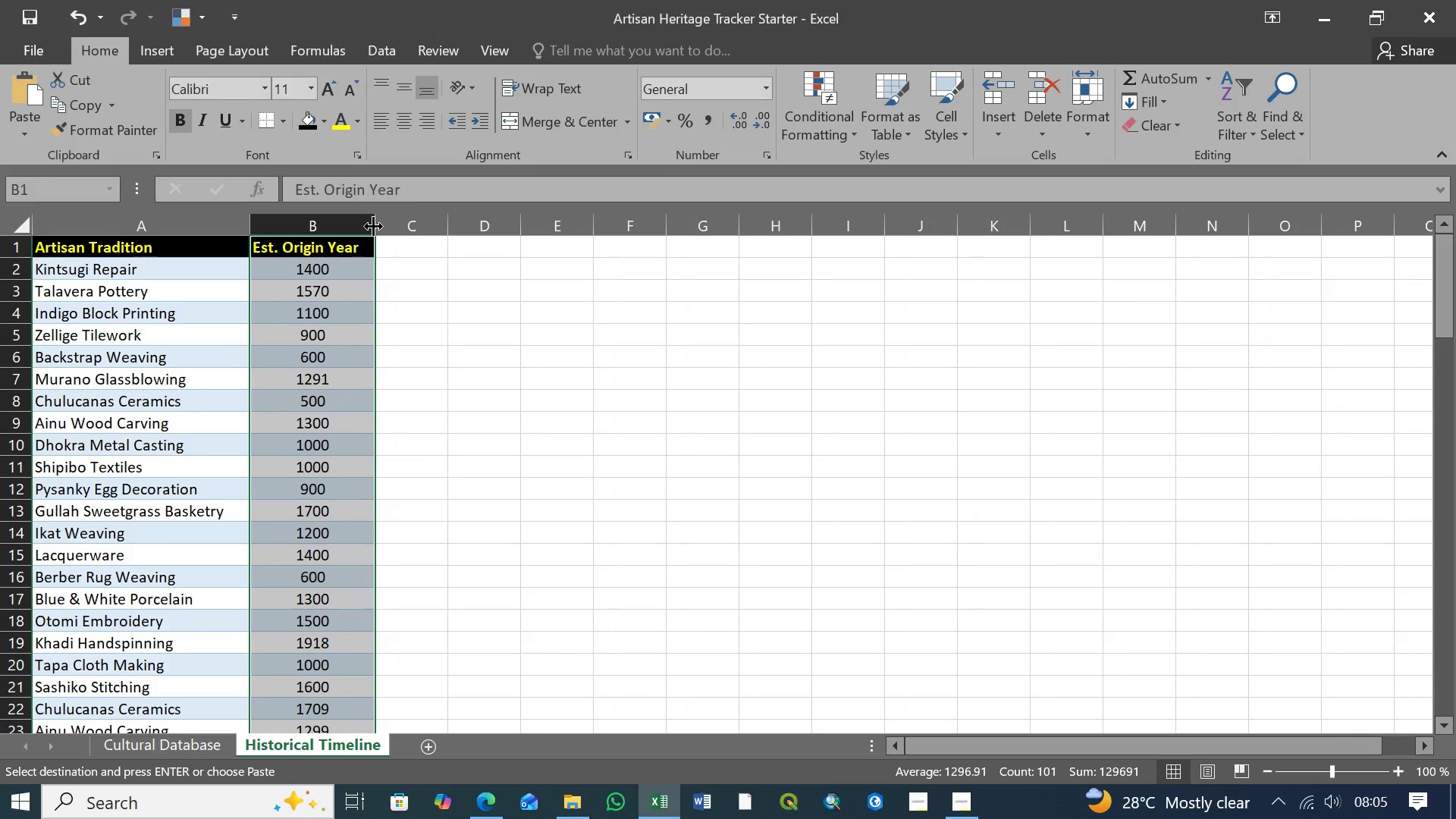 
left_click_drag(start_coordinate=[373, 226], to_coordinate=[377, 226])
 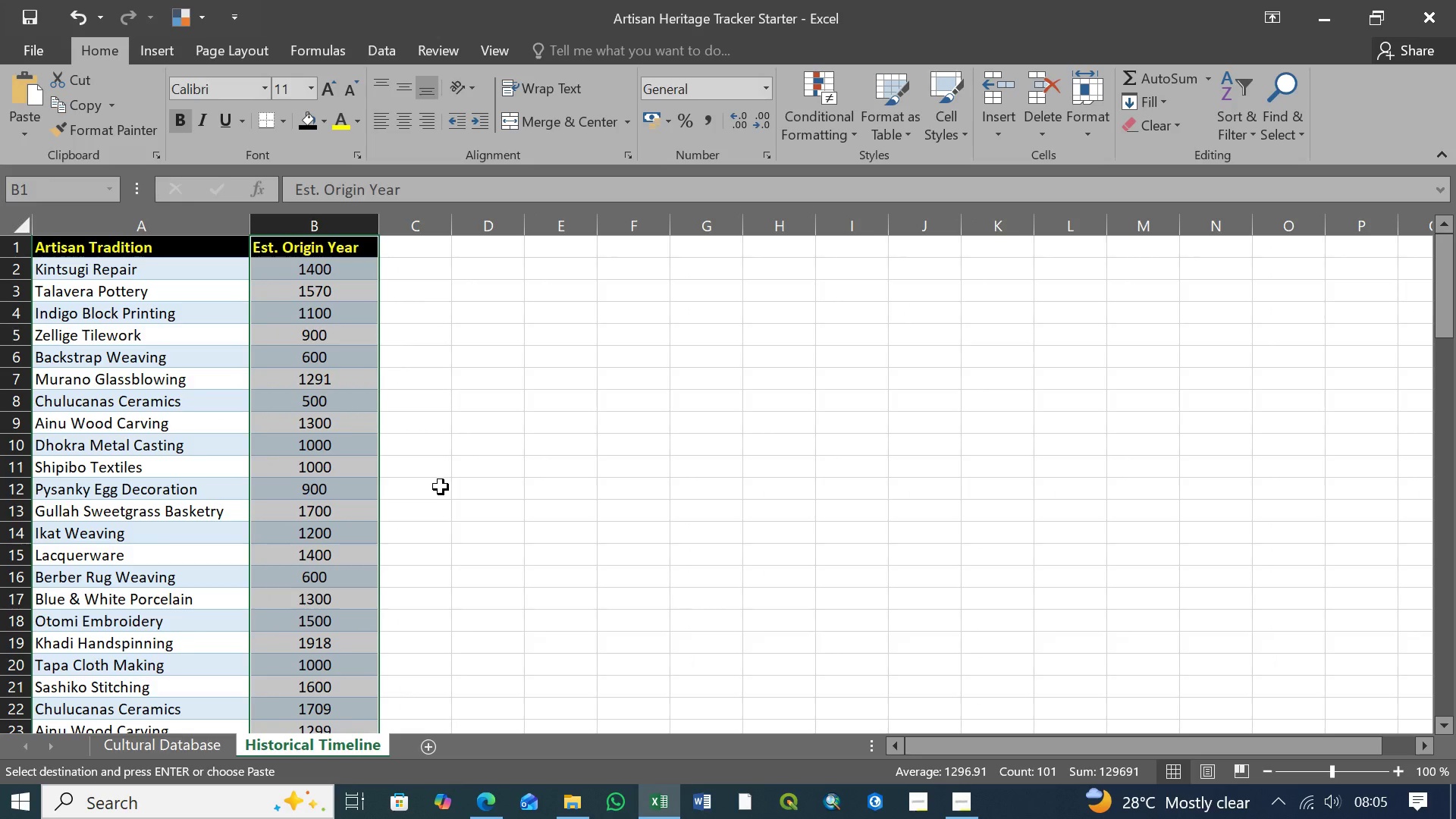 
wait(8.77)
 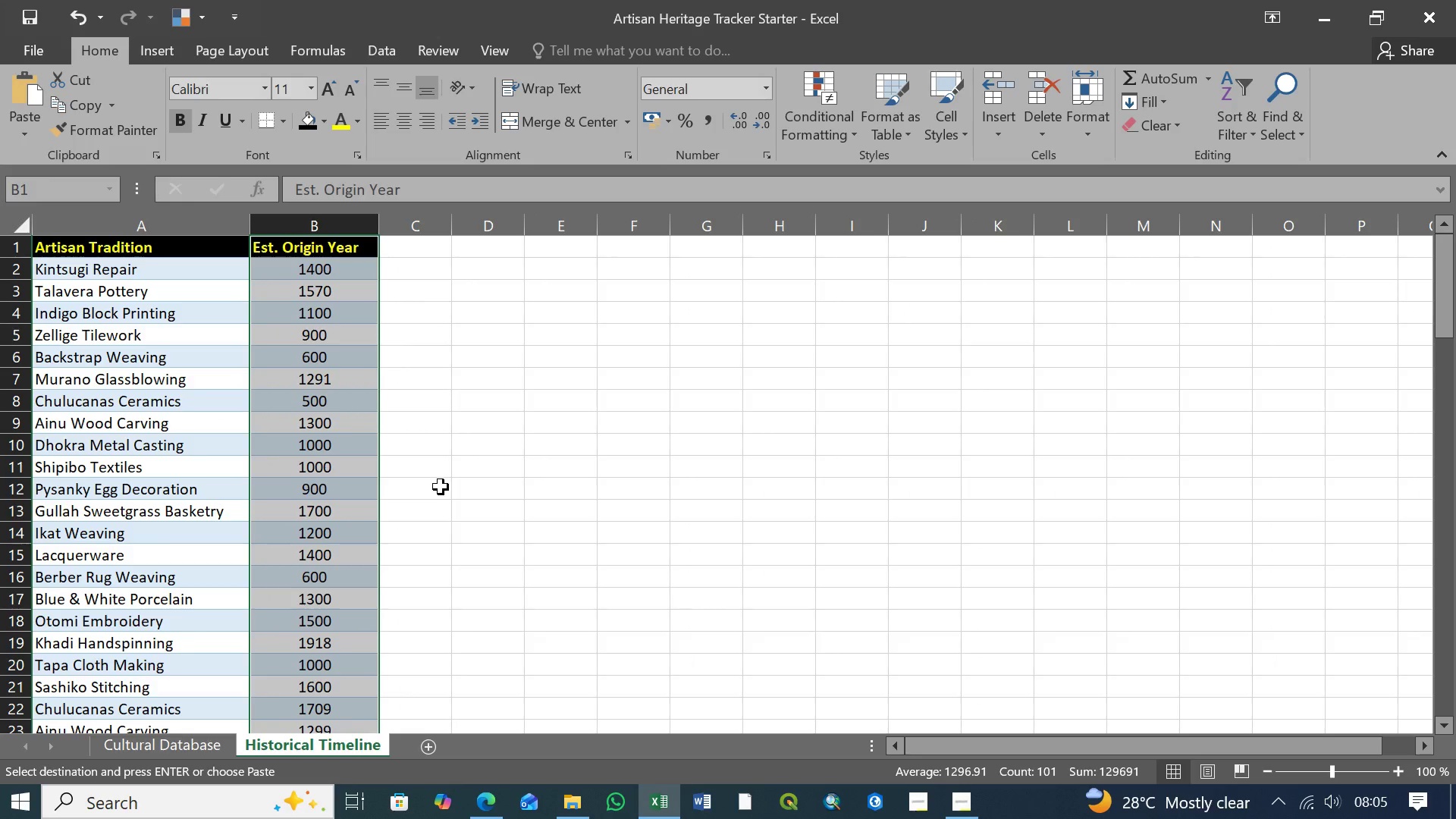 
left_click([168, 744])
 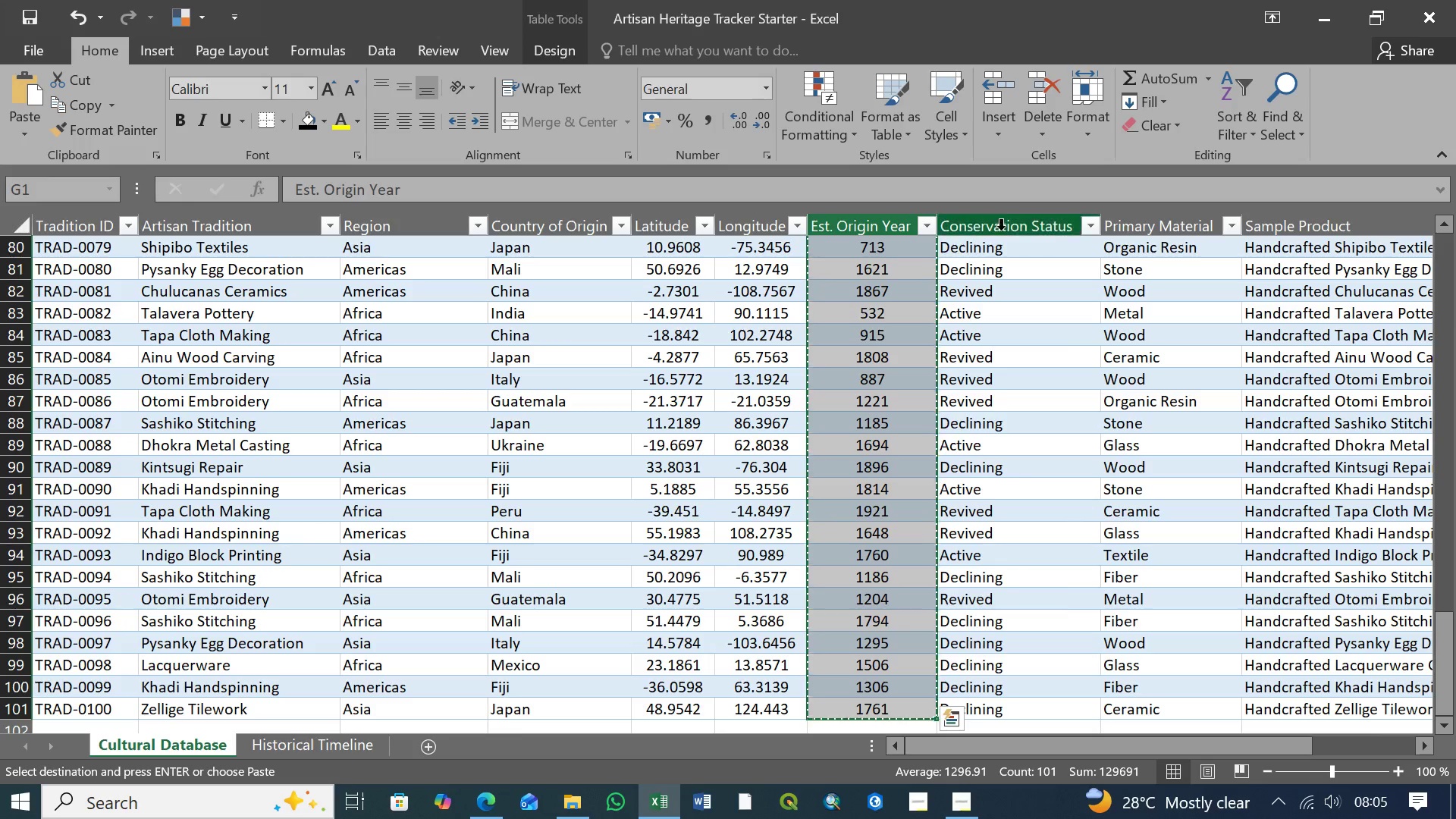 
left_click([1003, 226])
 